 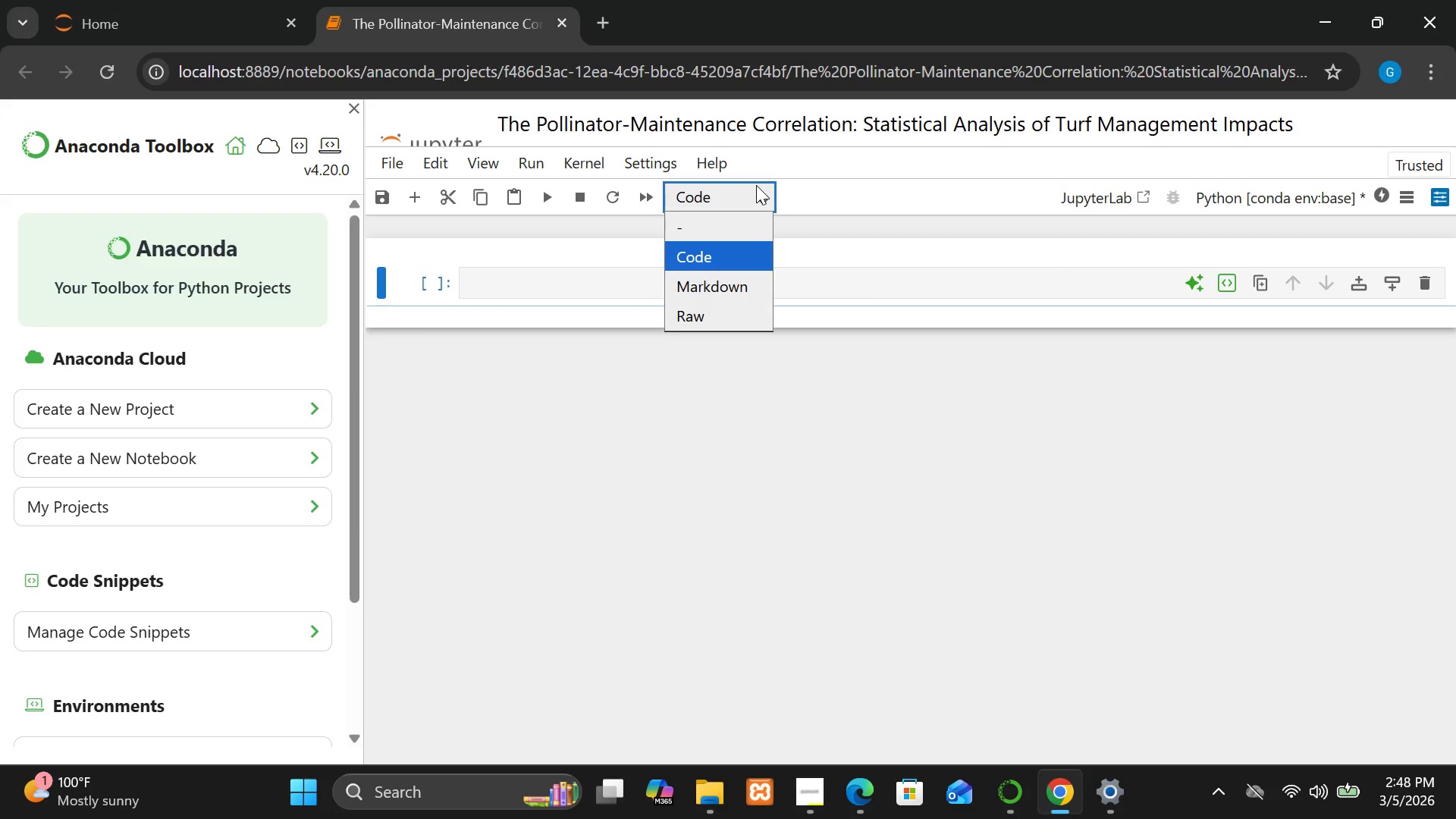 
left_click([727, 296])
 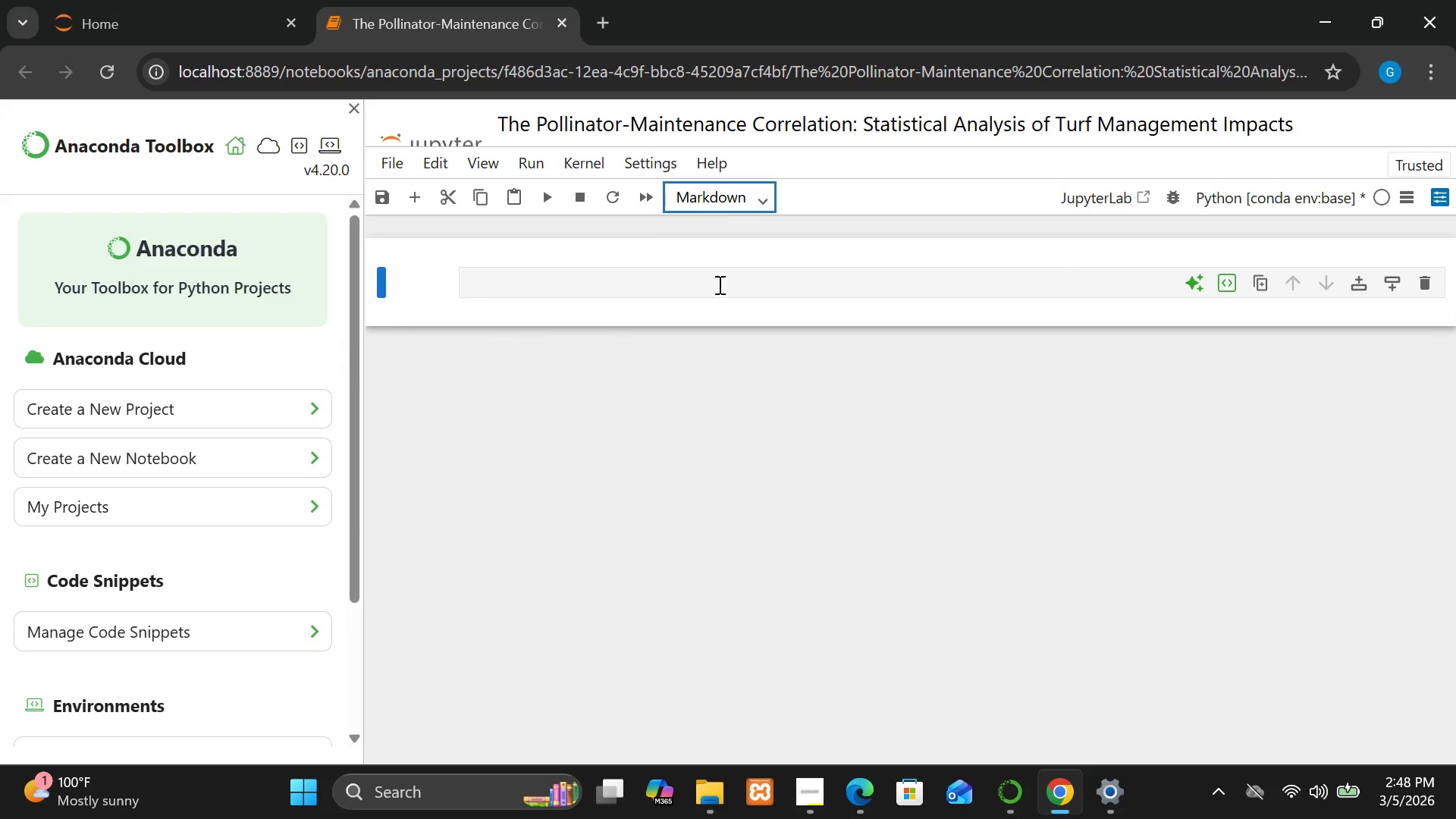 
left_click([717, 282])
 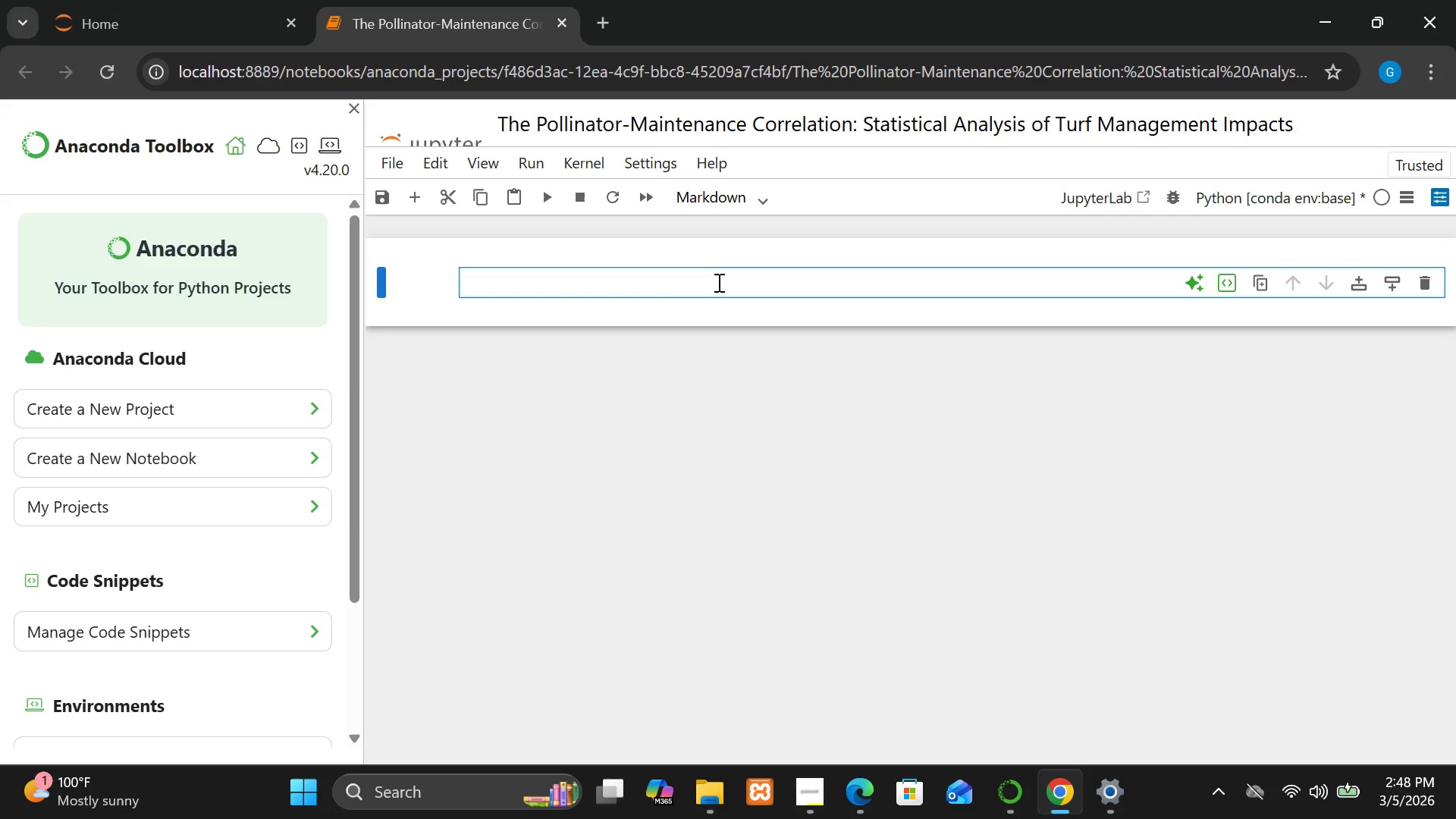 
wait(7.61)
 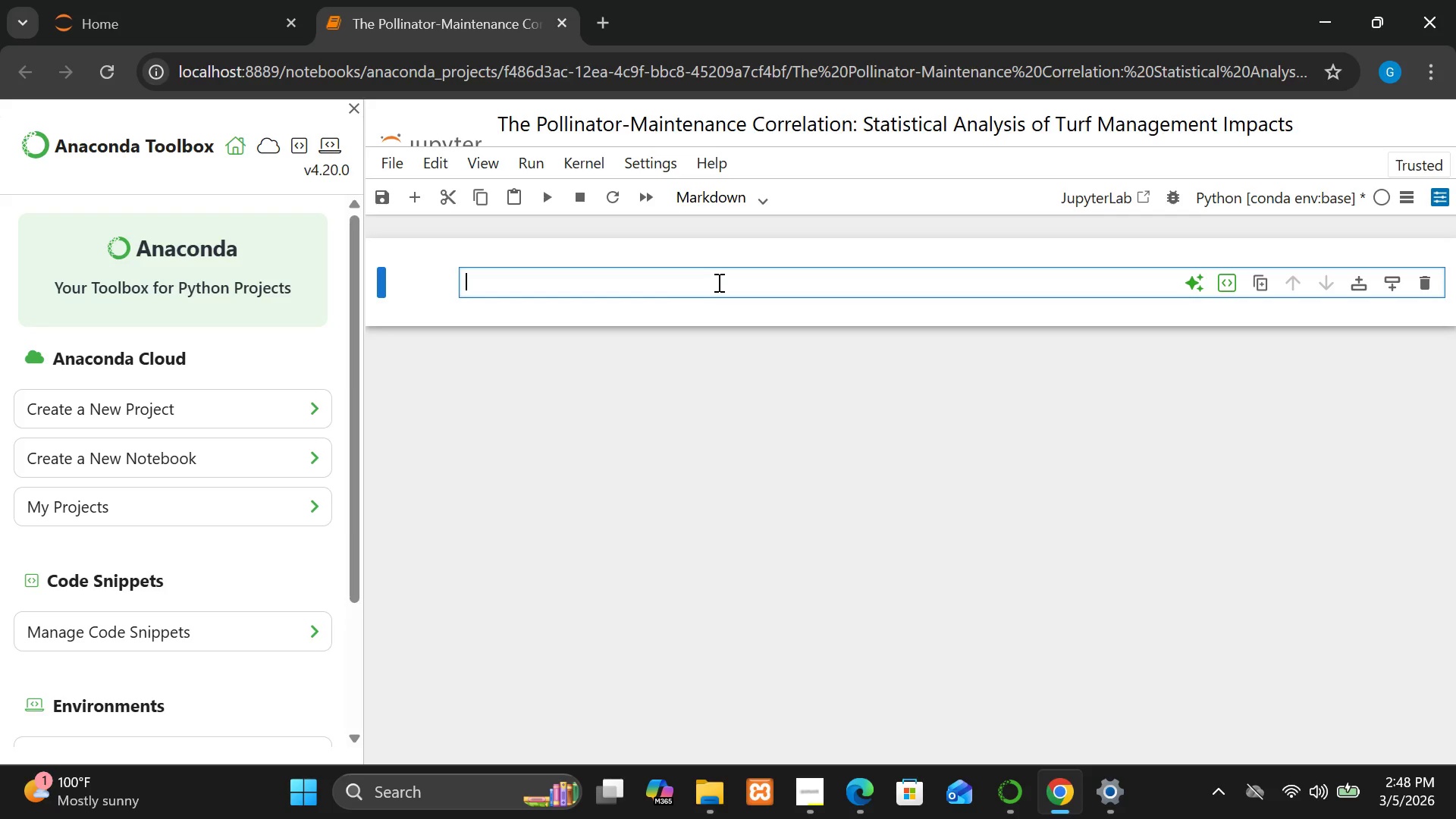 
hold_key(key=ShiftLeft, duration=1.52)
 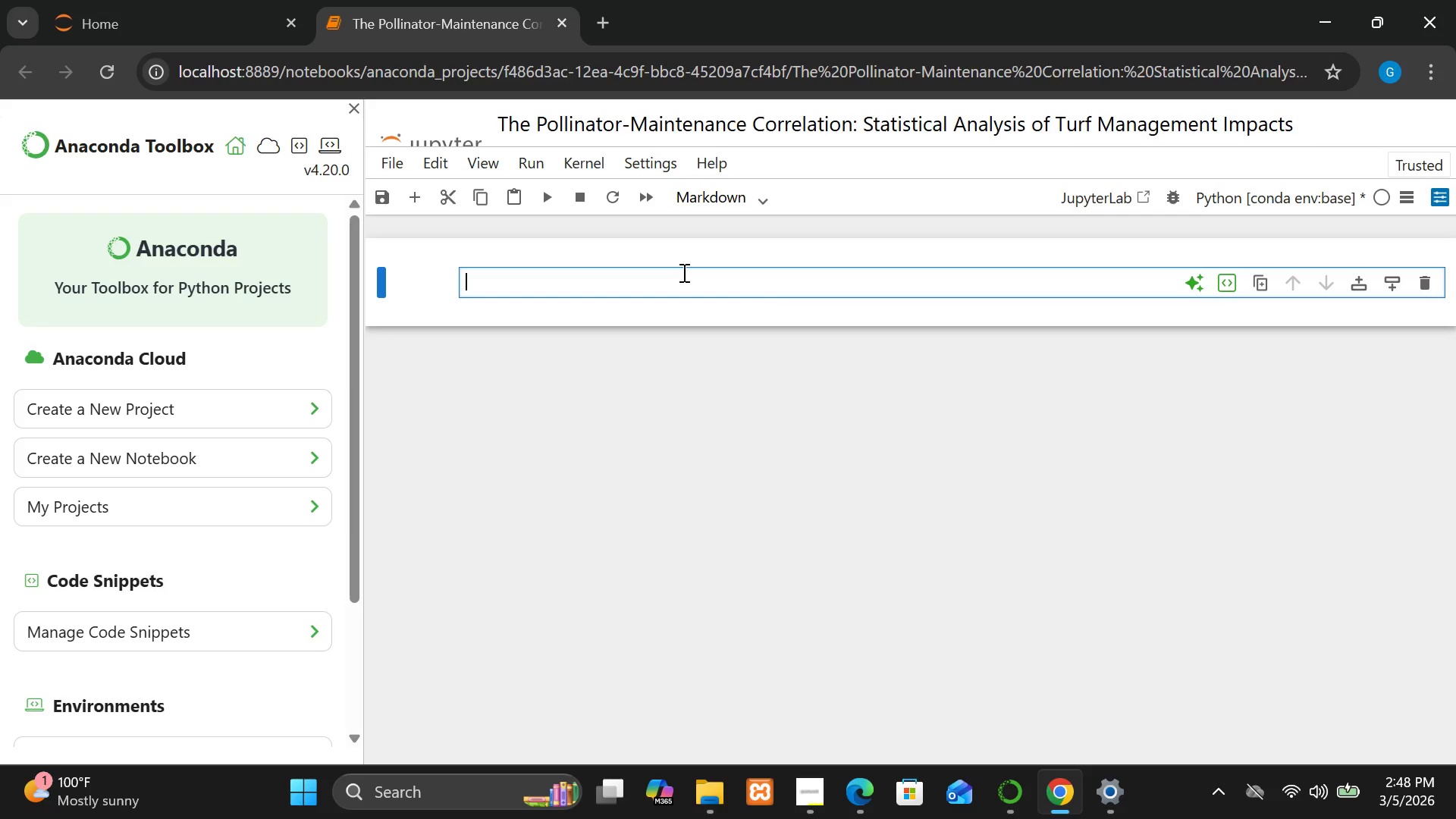 
type(# Pollinator-Maintain)
 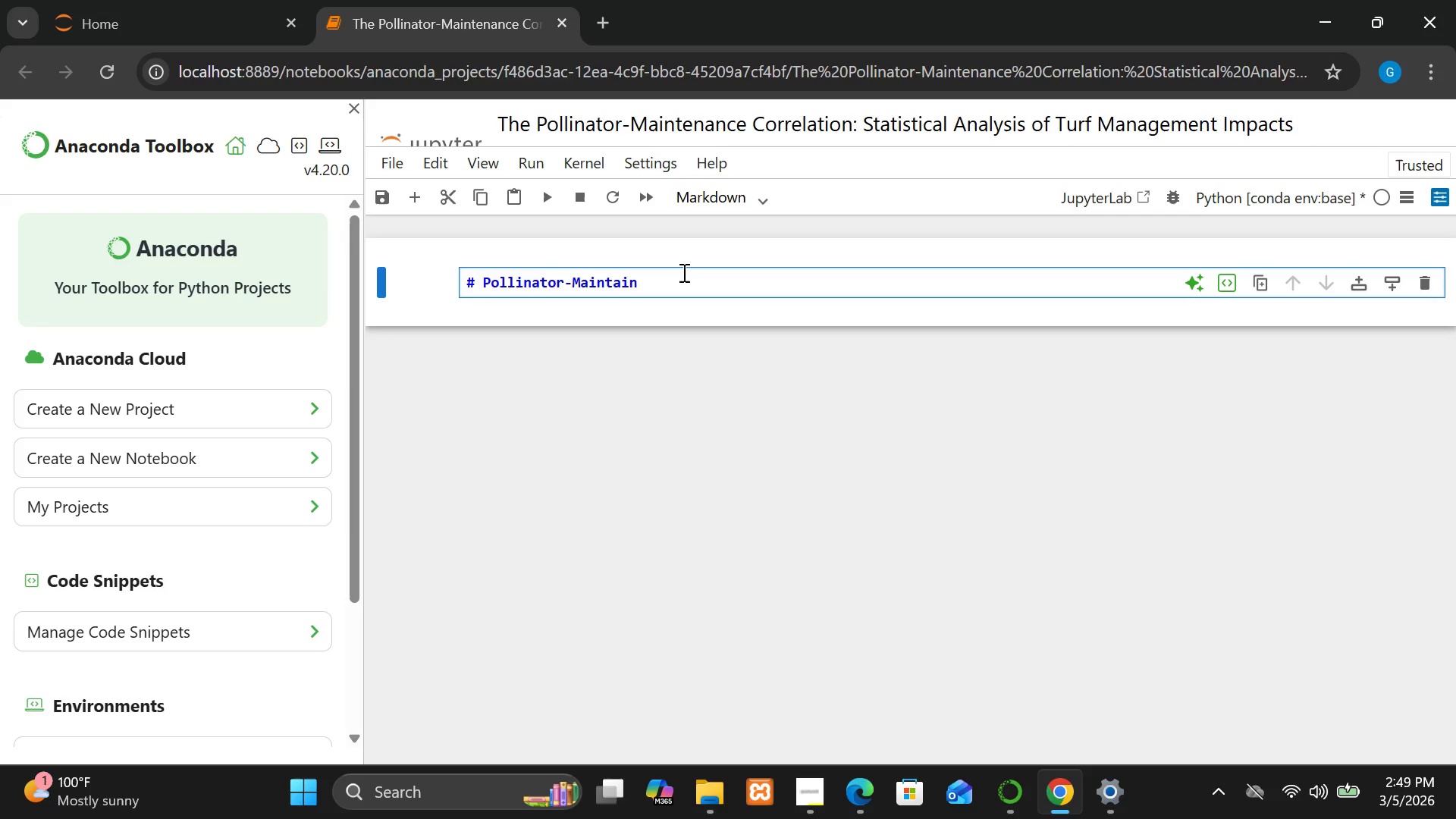 
wait(6.97)
 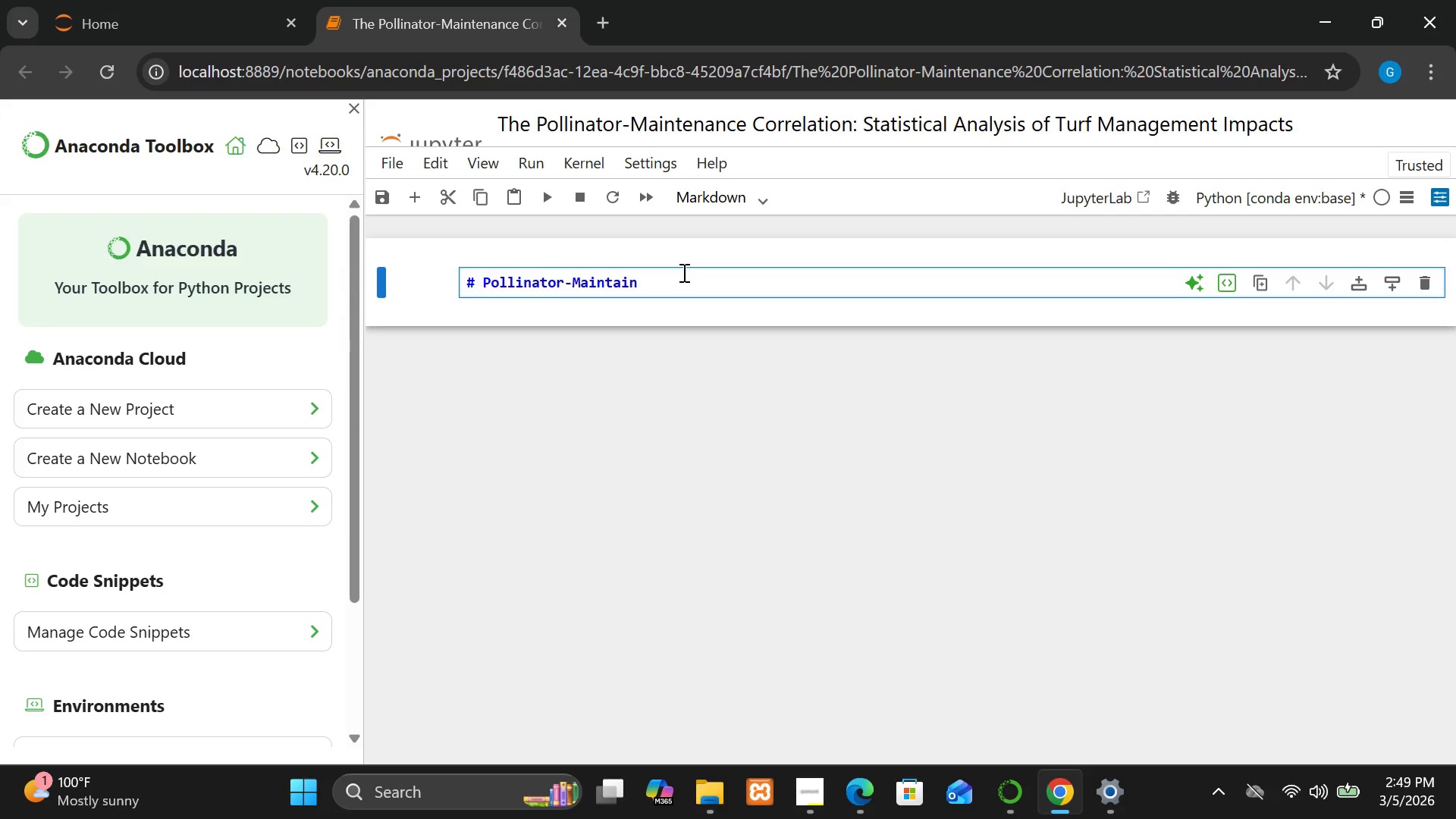 
key(Backspace)
key(Backspace)
key(Backspace)
key(Backspace)
type(tenance Correlation Analysis)
 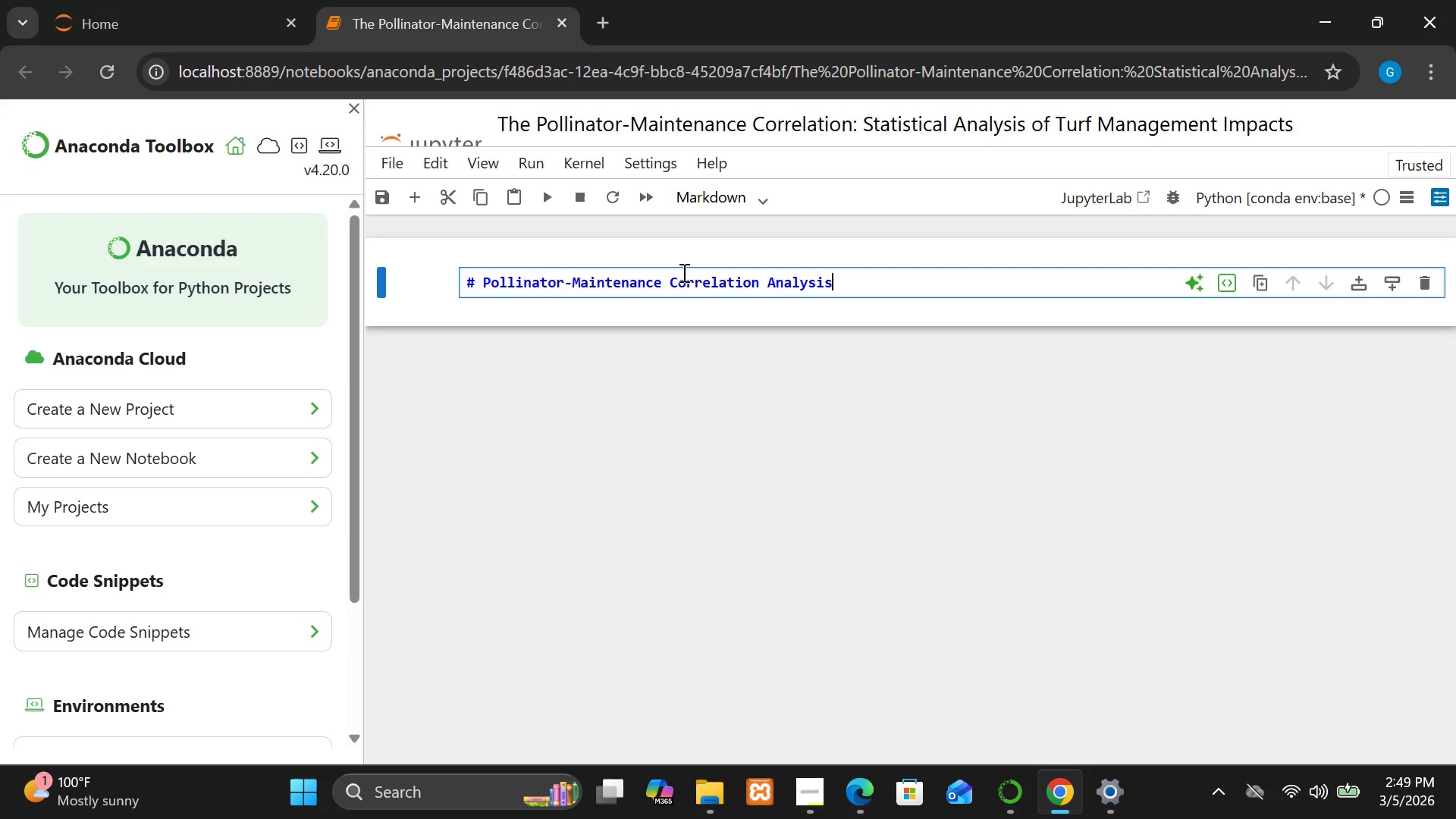 
key(Enter)
 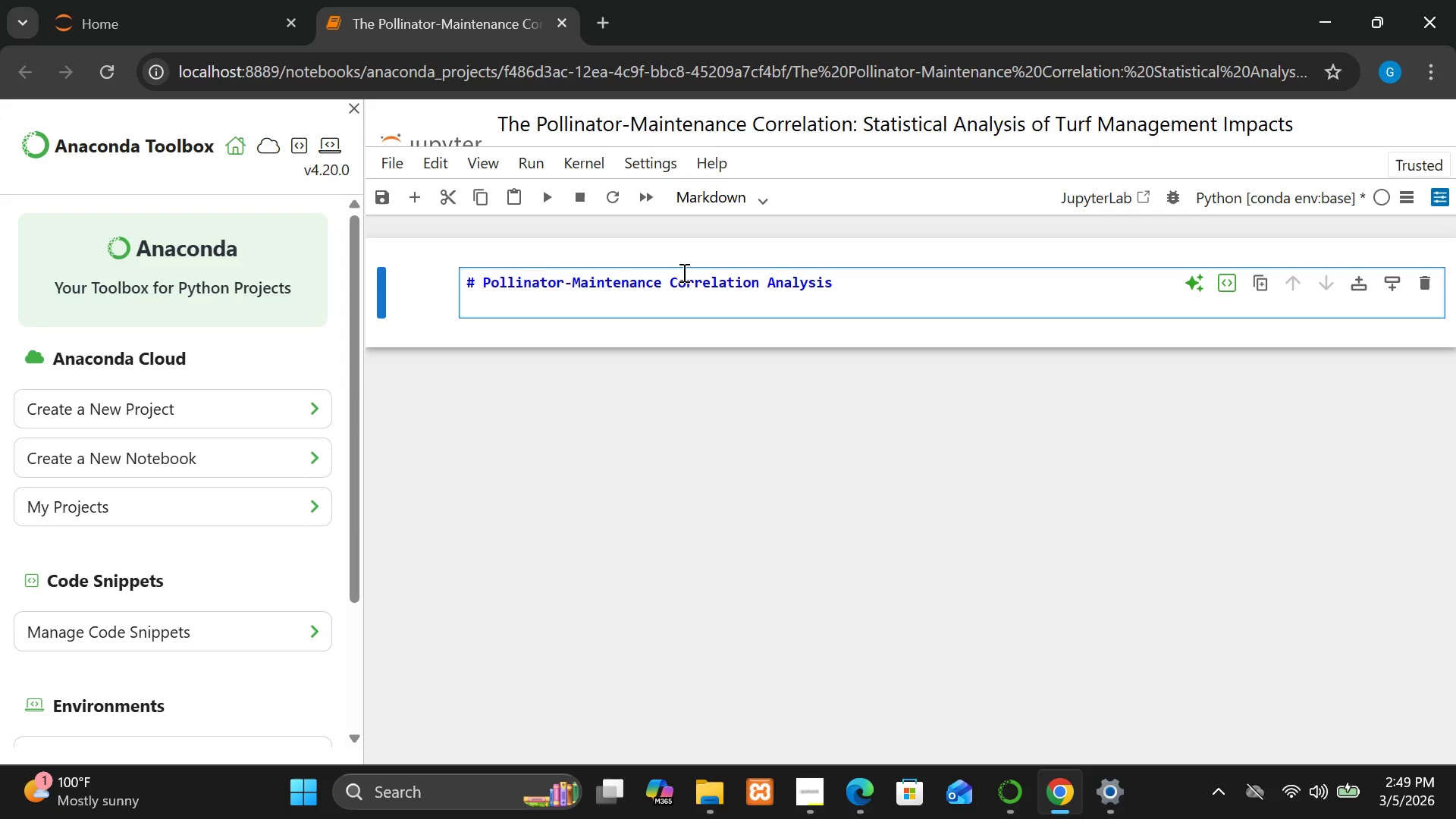 
type(### Developing the Bio-Mainta)
key(Backspace)
type(enance INde)
key(Backspace)
key(Backspace)
key(Backspace)
type(ndex)
 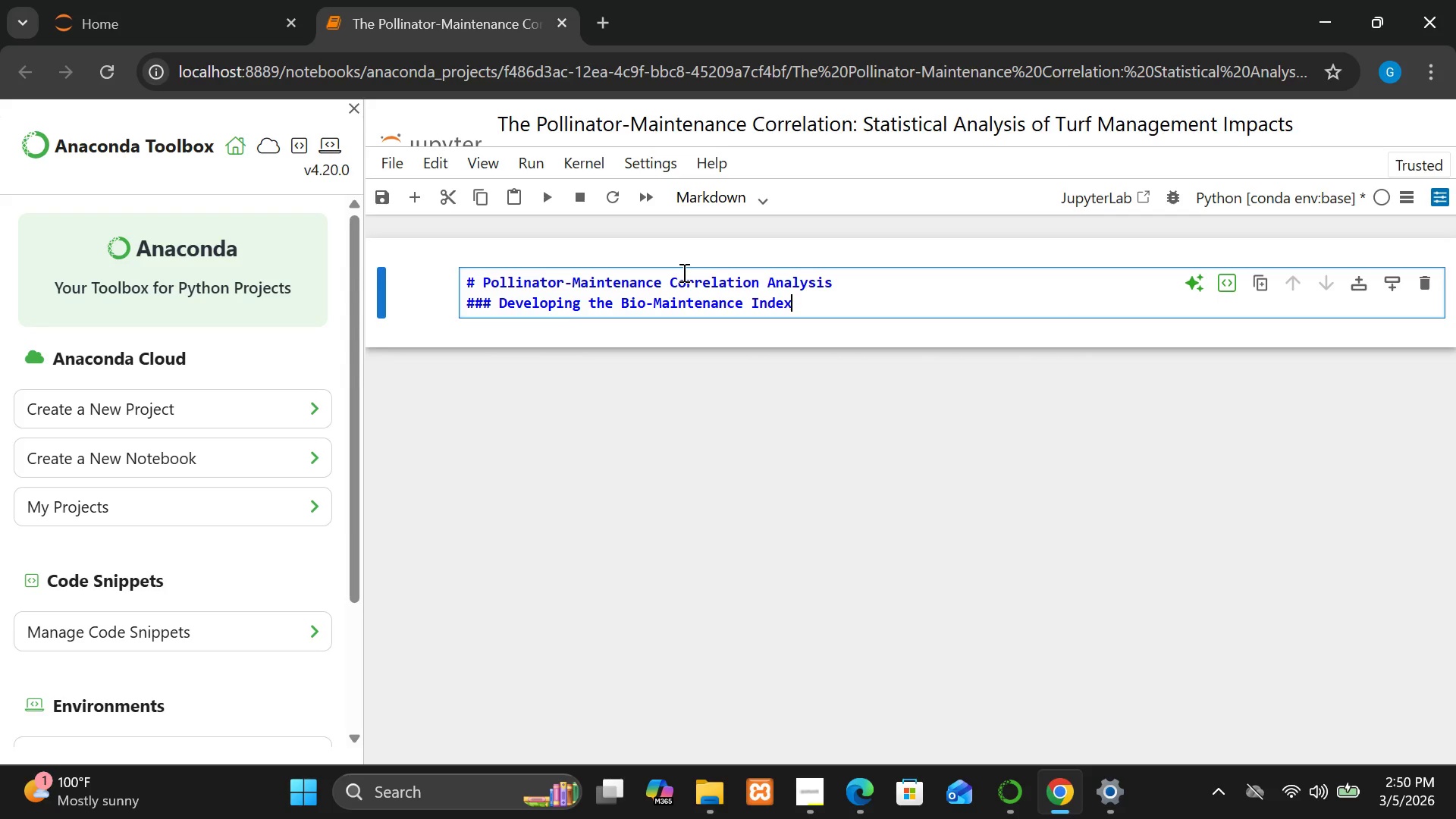 
key(Space)
 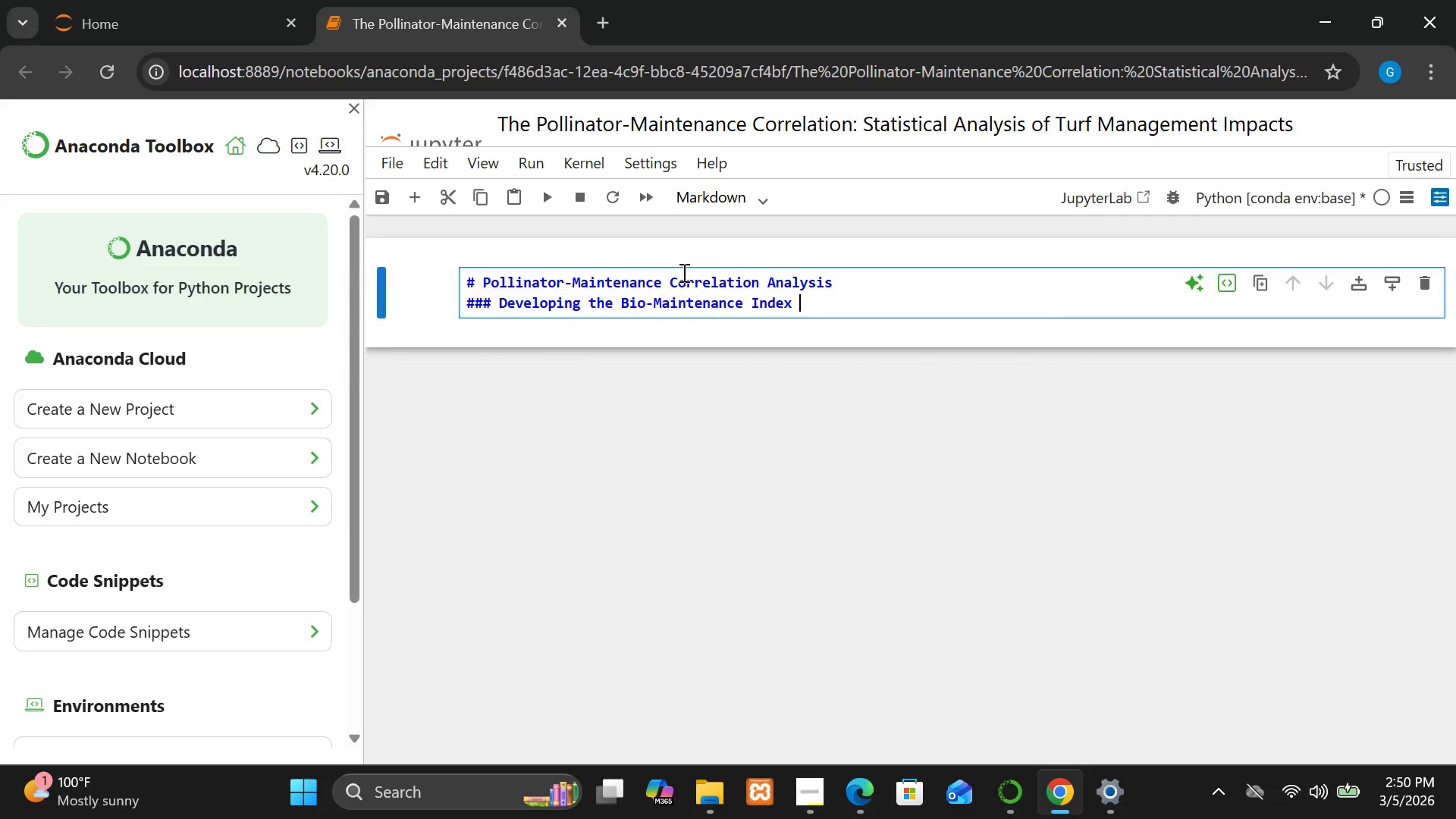 
hold_key(key=ShiftLeft, duration=1.5)
 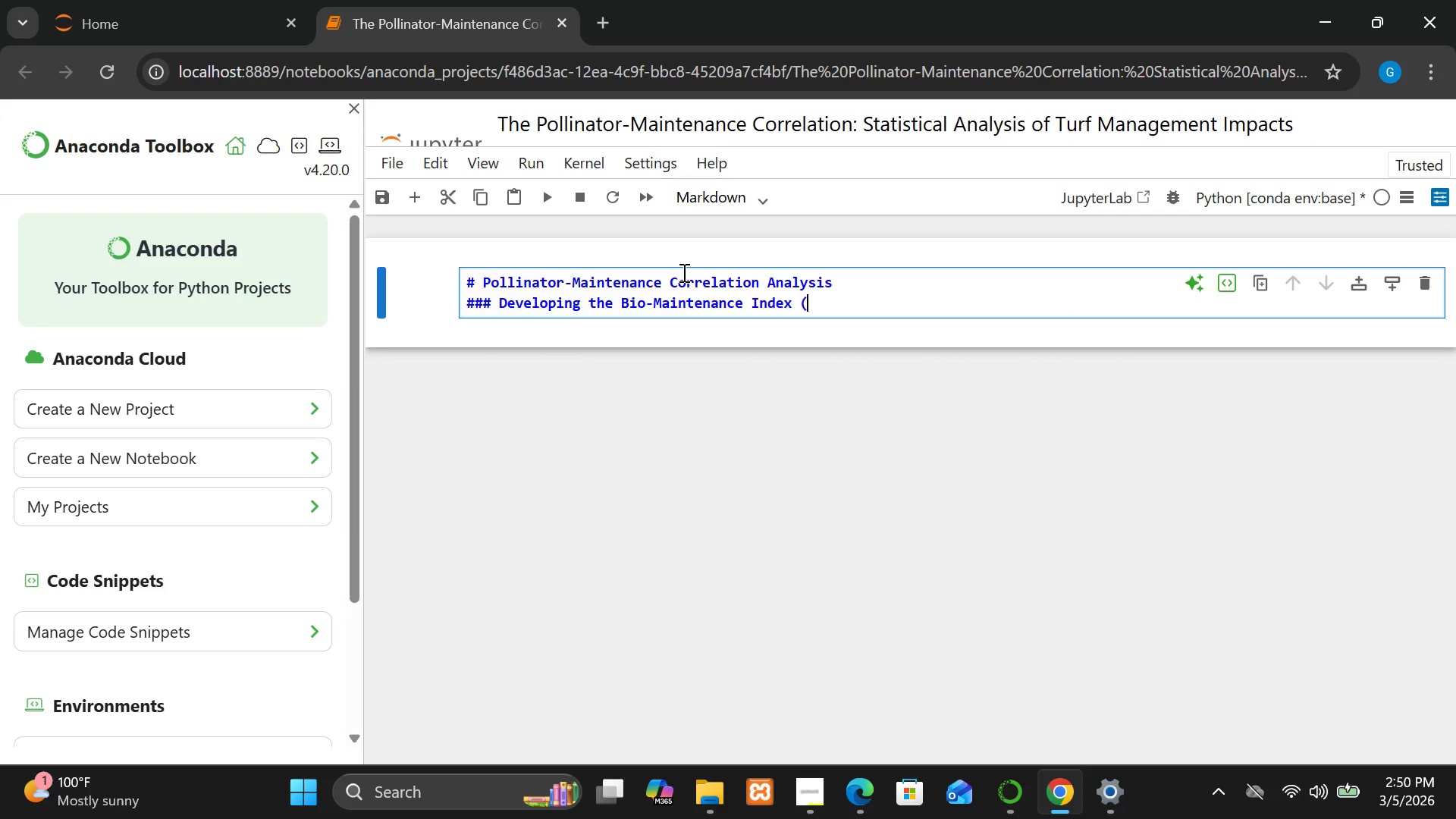 
key(Shift+9)
 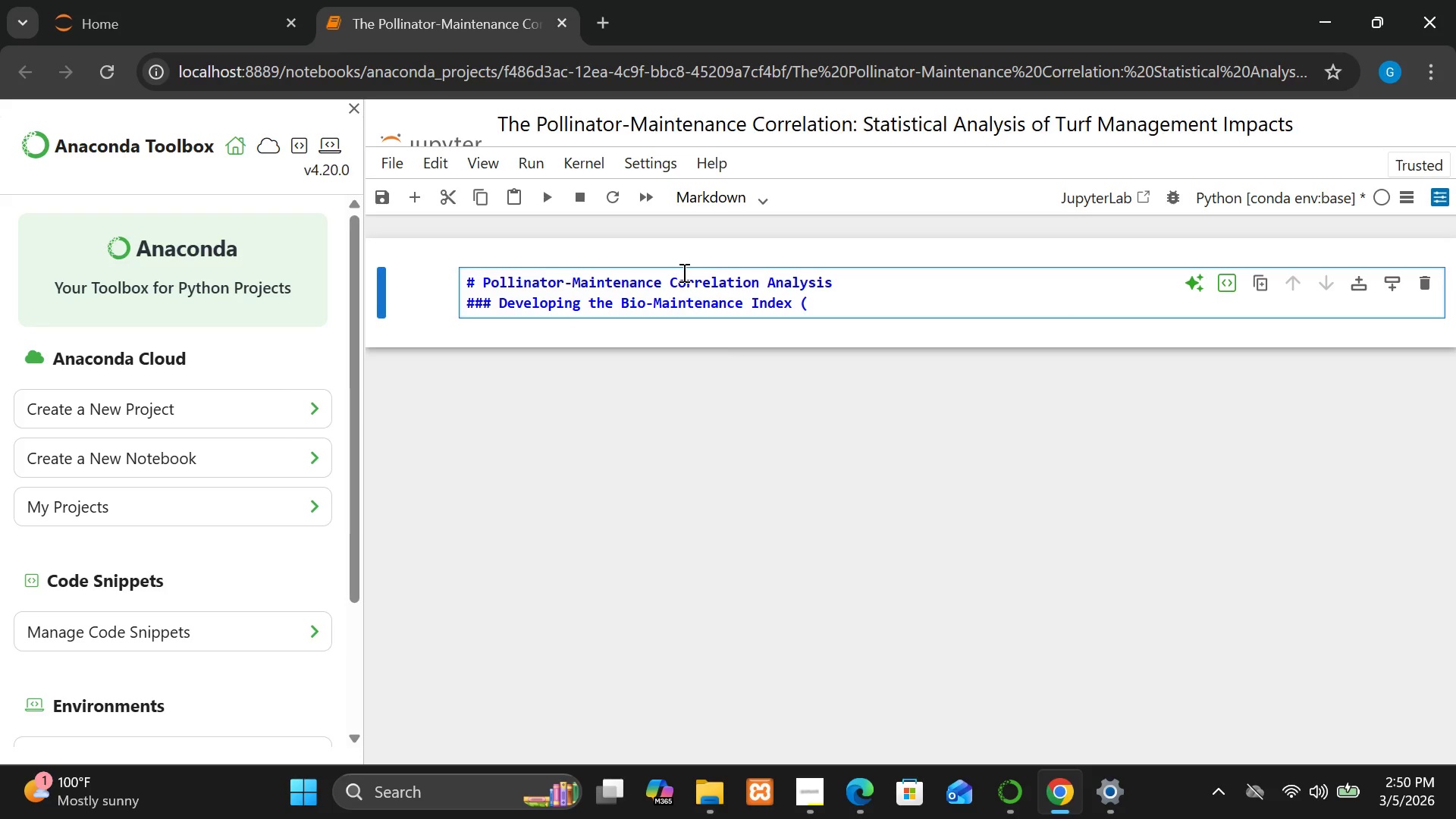 
hold_key(key=ShiftLeft, duration=1.5)
 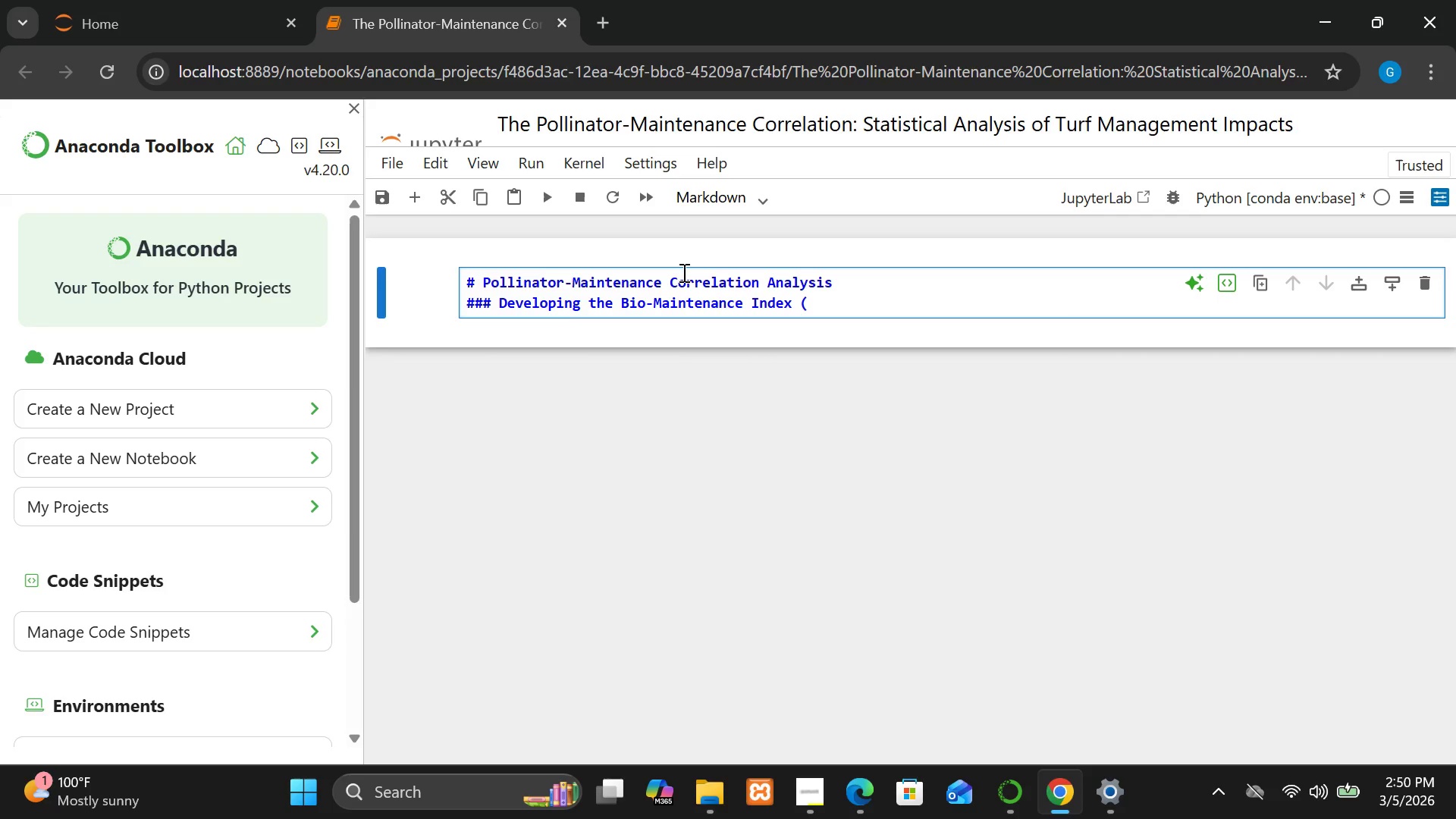 
hold_key(key=ShiftLeft, duration=1.5)
 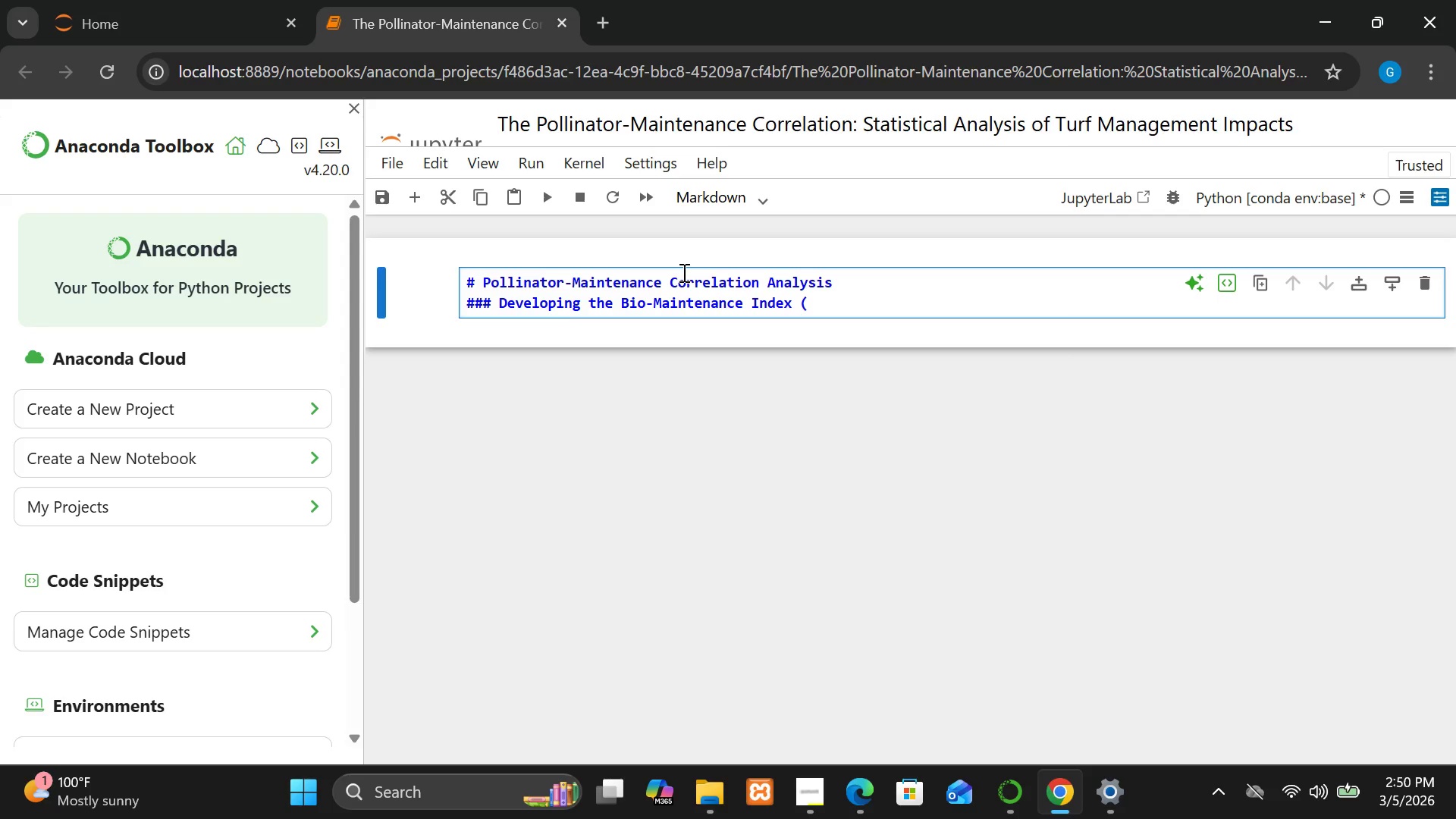 
hold_key(key=ShiftLeft, duration=1.53)
 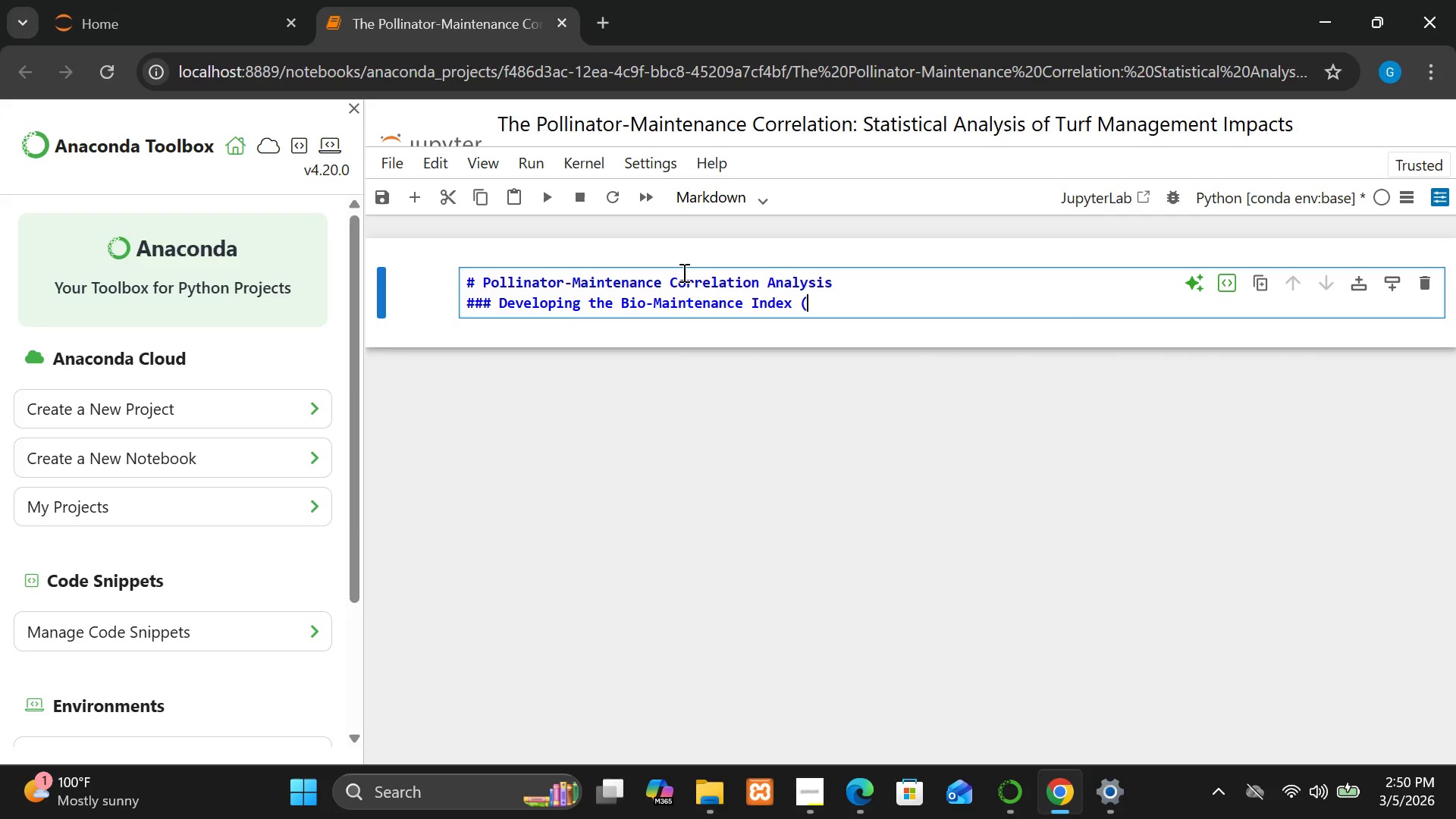 
hold_key(key=ShiftLeft, duration=1.53)
 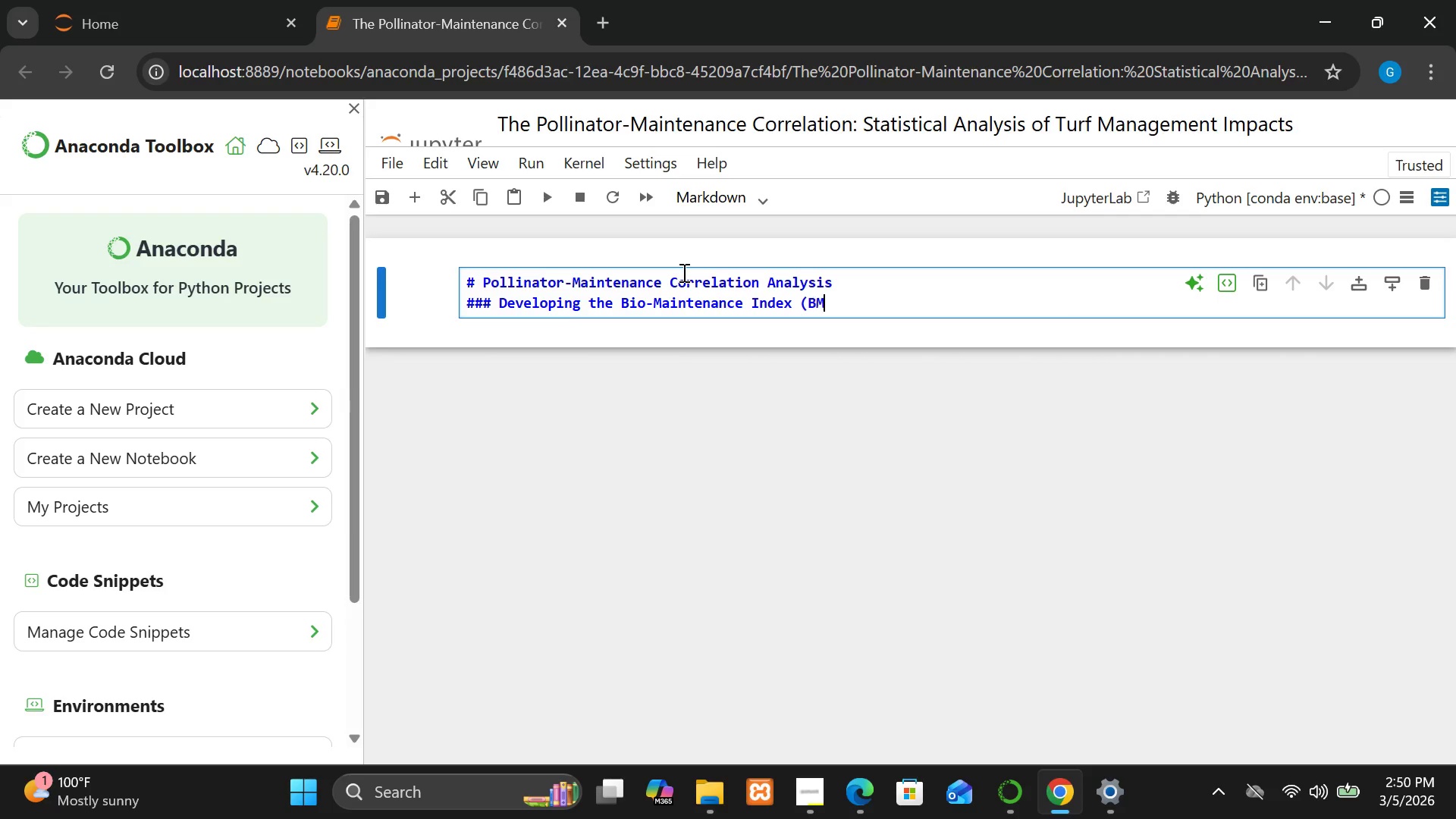 
type(BMI))
 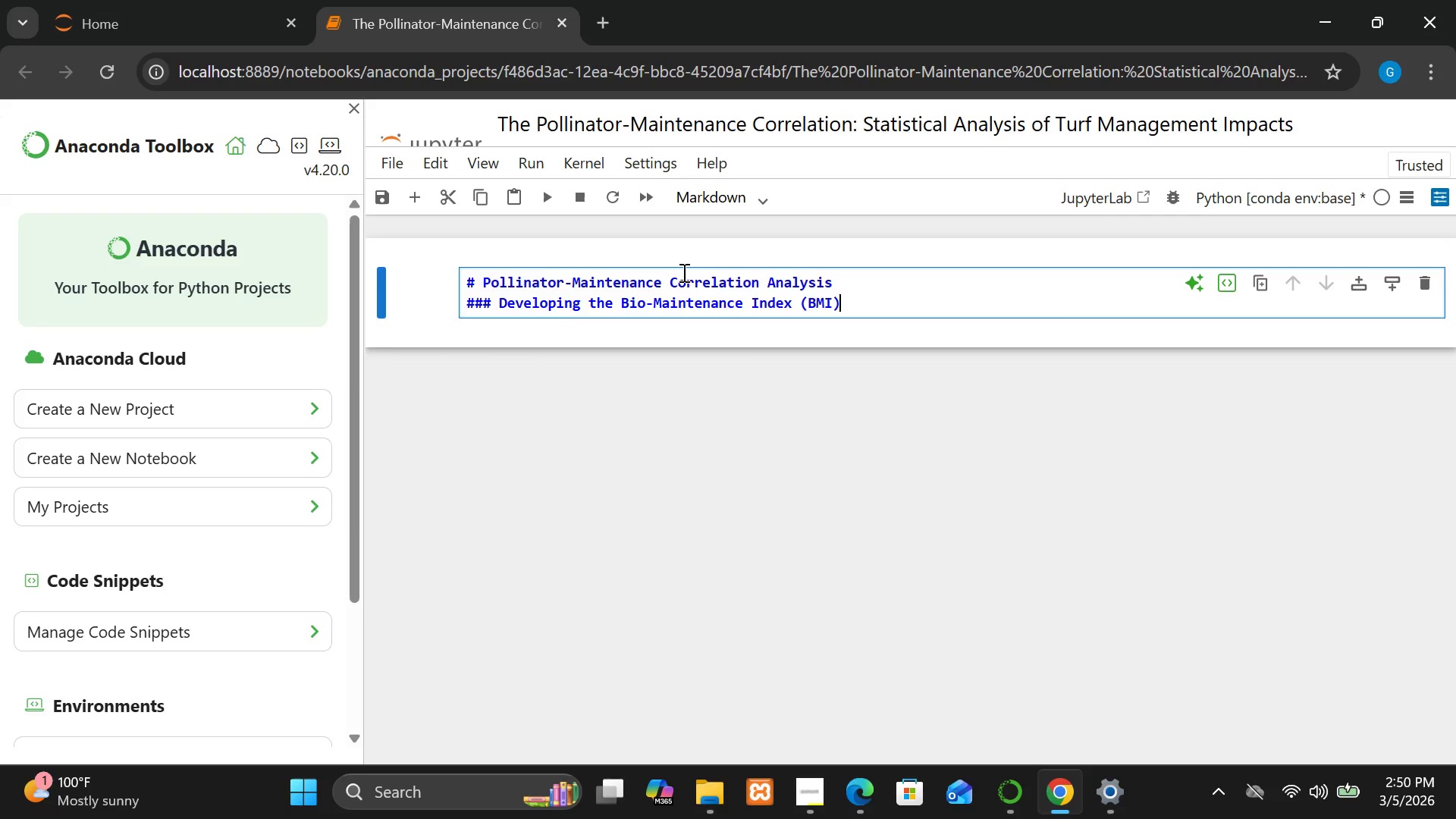 
key(Enter)
 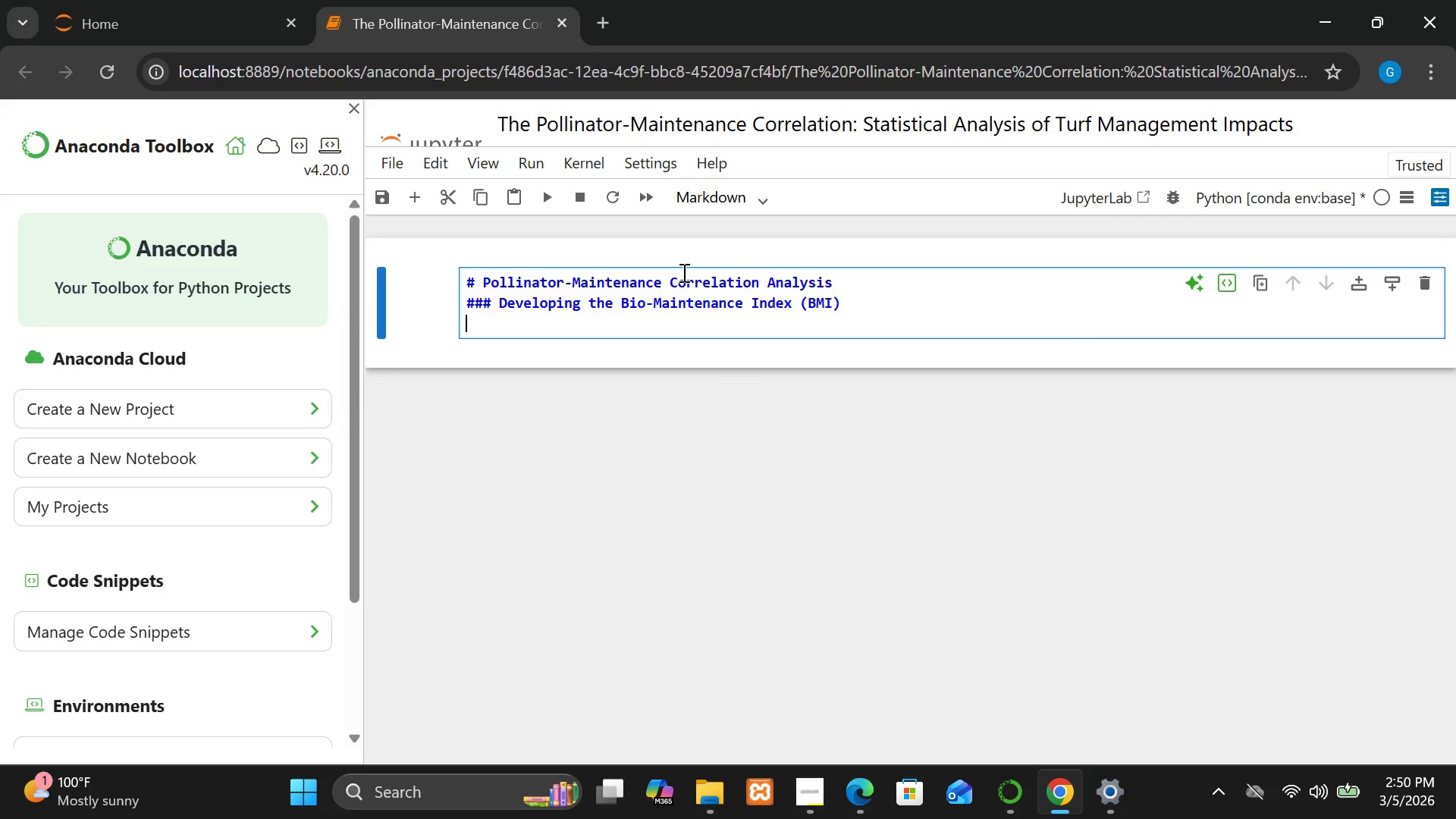 
key(Enter)
 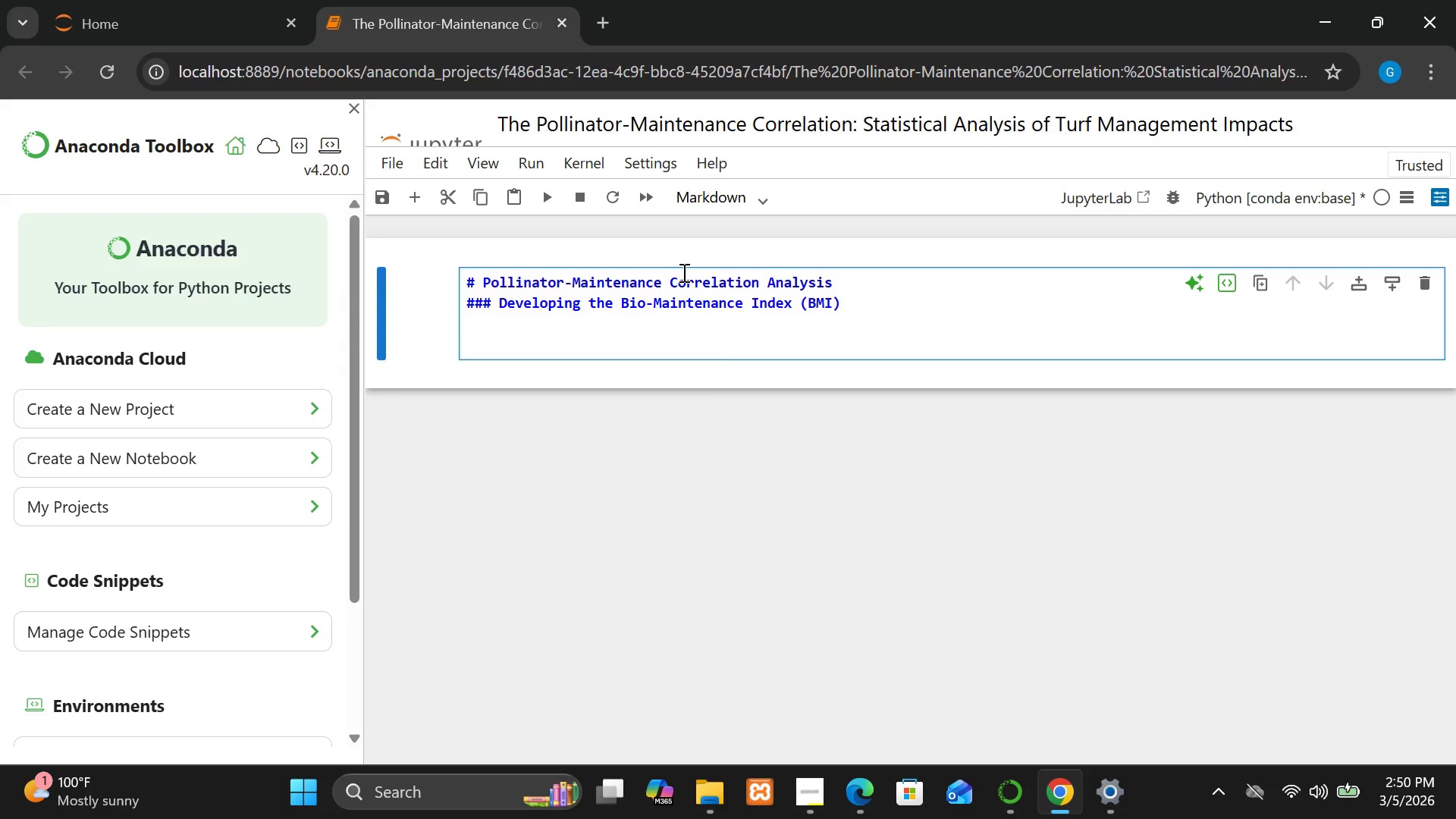 
hold_key(key=ShiftLeft, duration=1.5)
 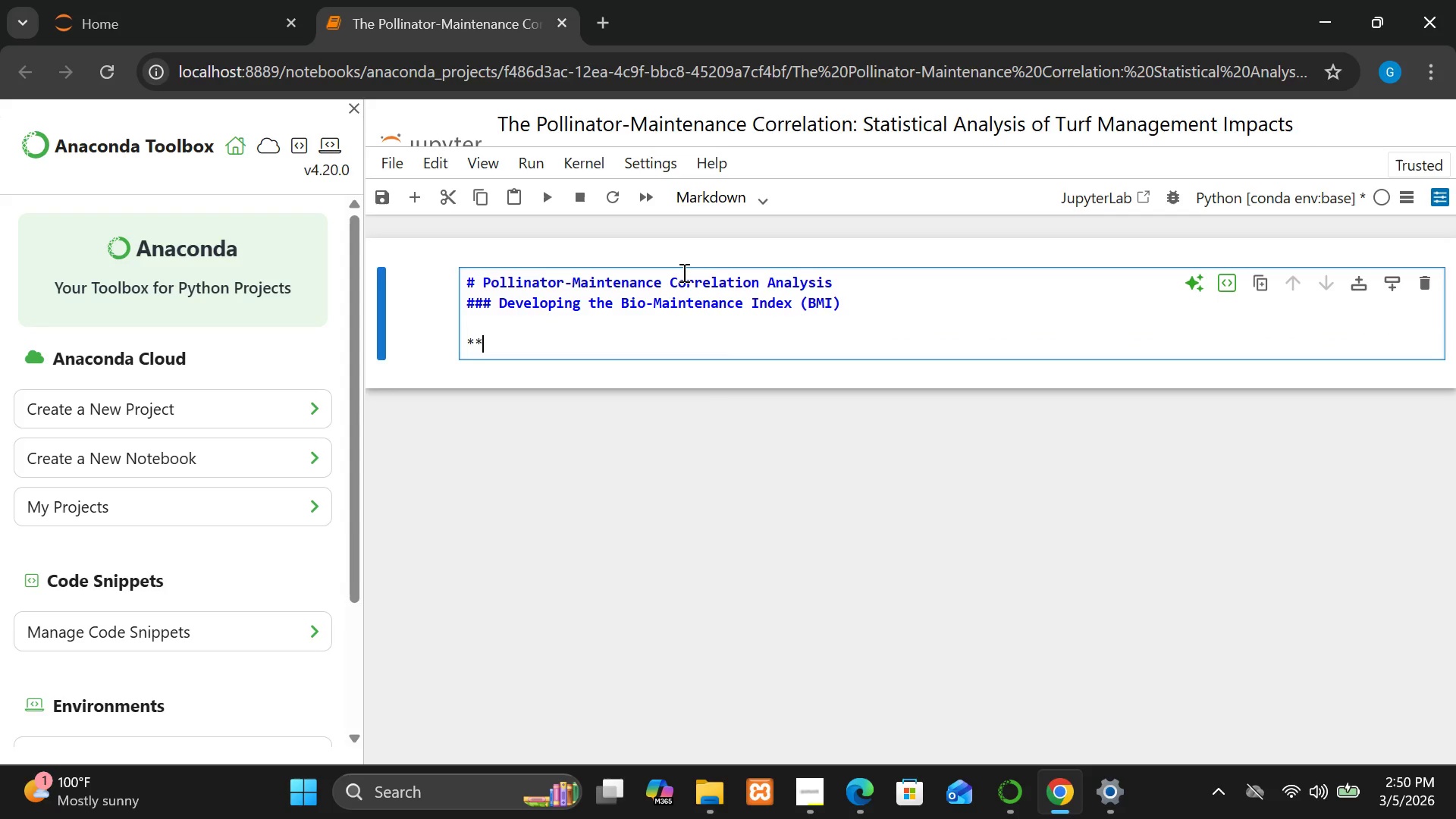 
type(**Cliebt)
key(Backspace)
key(Backspace)
type(nt )
key(Backspace)
type(:** verdant Turf REs)
key(Backspace)
key(Backspace)
type(esae)
key(Backspace)
key(Backspace)
type(earch Grop )
key(Backspace)
key(Backspace)
type(up)
 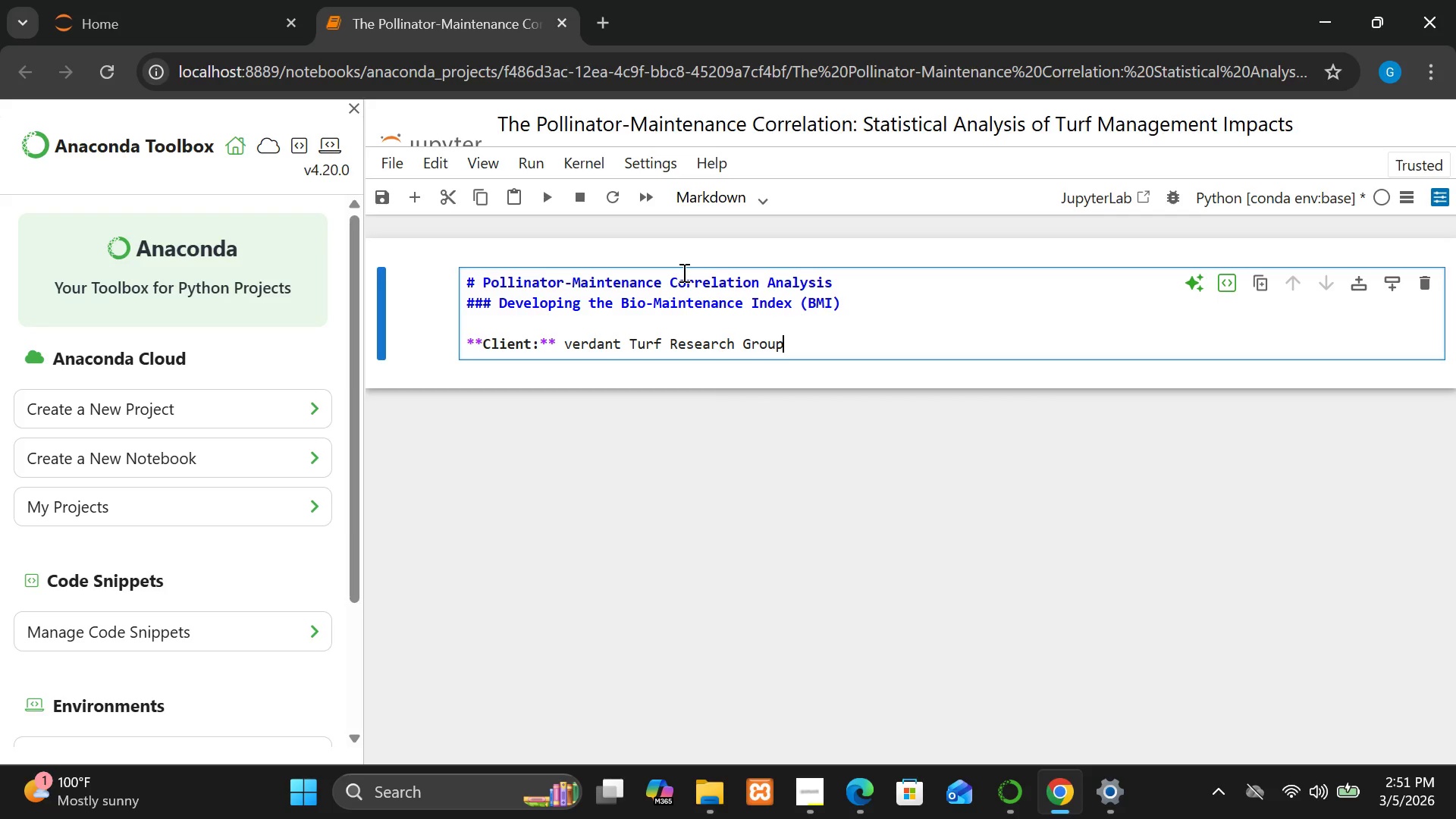 
key(Enter)
 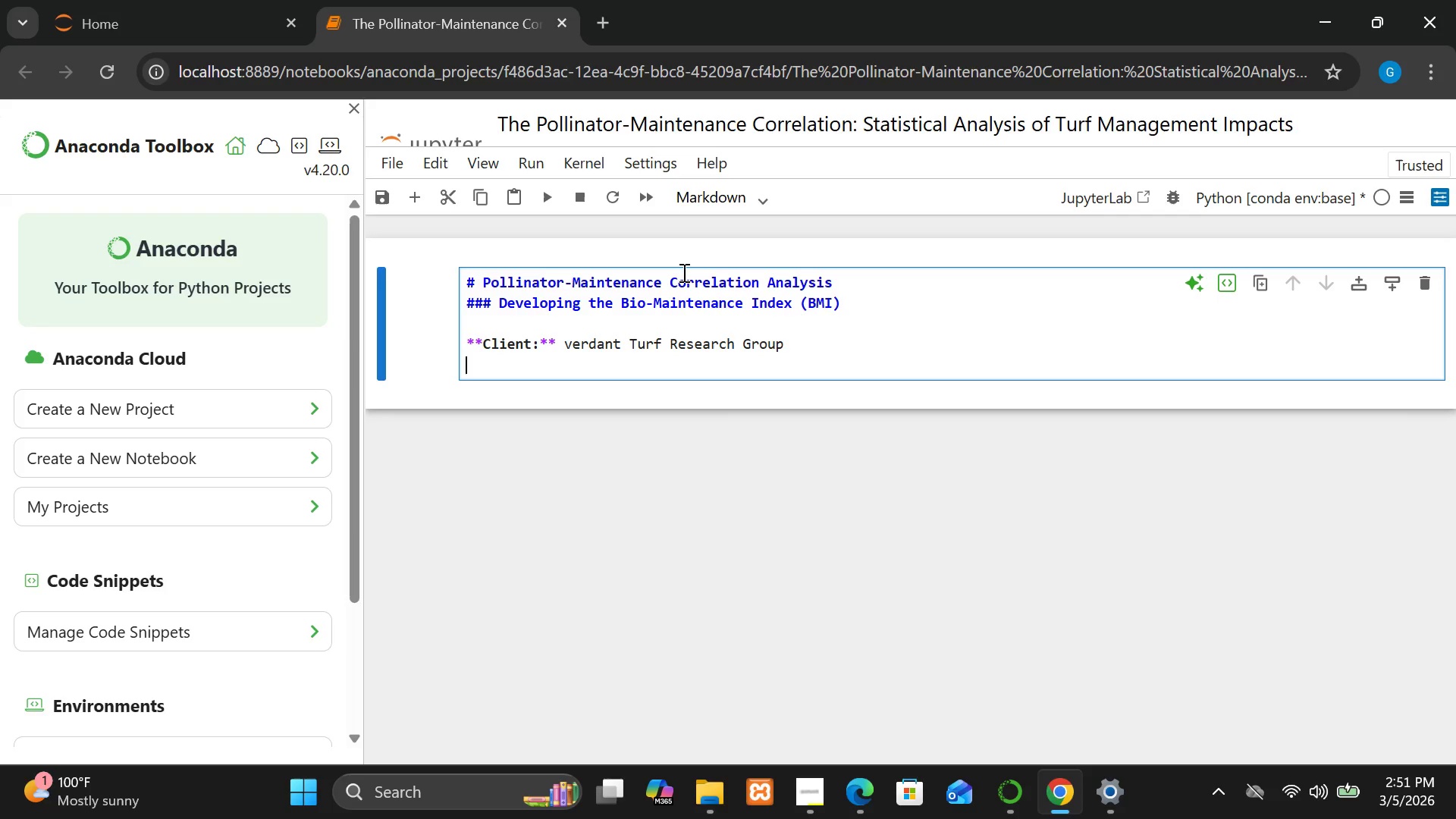 
type(**Projectnnnn)
key(Backspace)
key(Backspace)
key(Backspace)
key(Backspace)
type( Goal:**)
 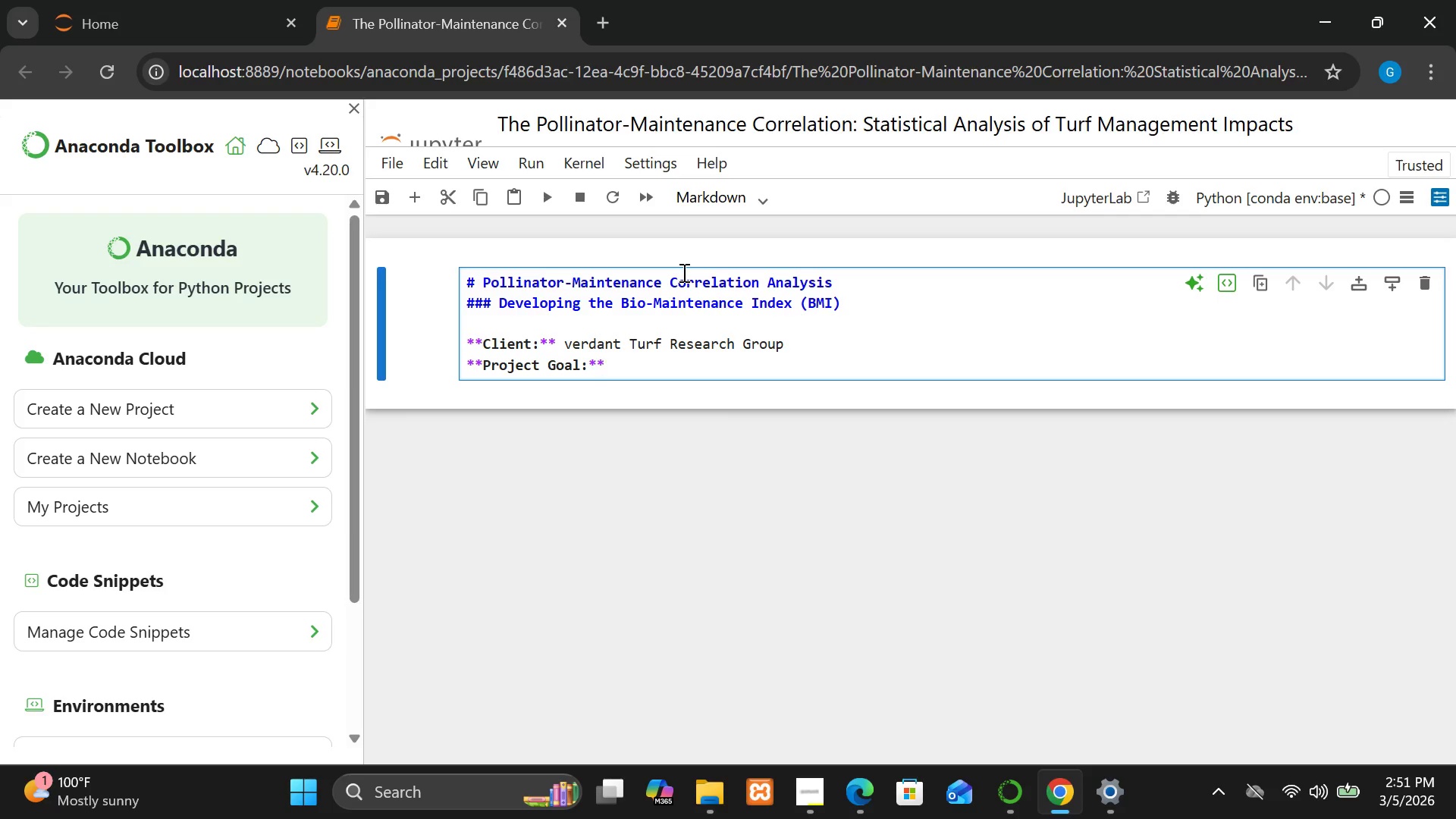 
type( Quantify the ecologgicall)
 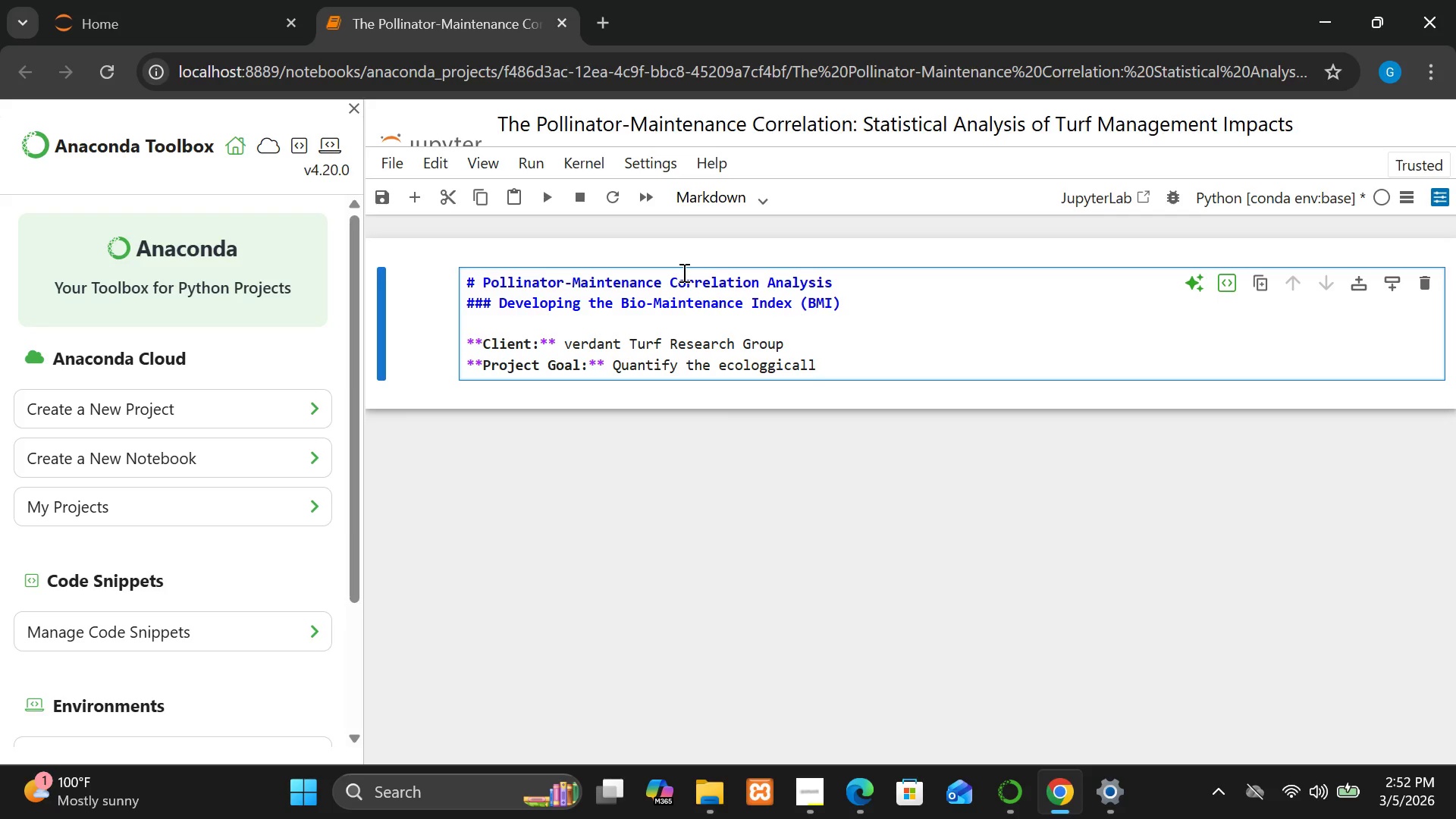 
left_click([767, 367])
 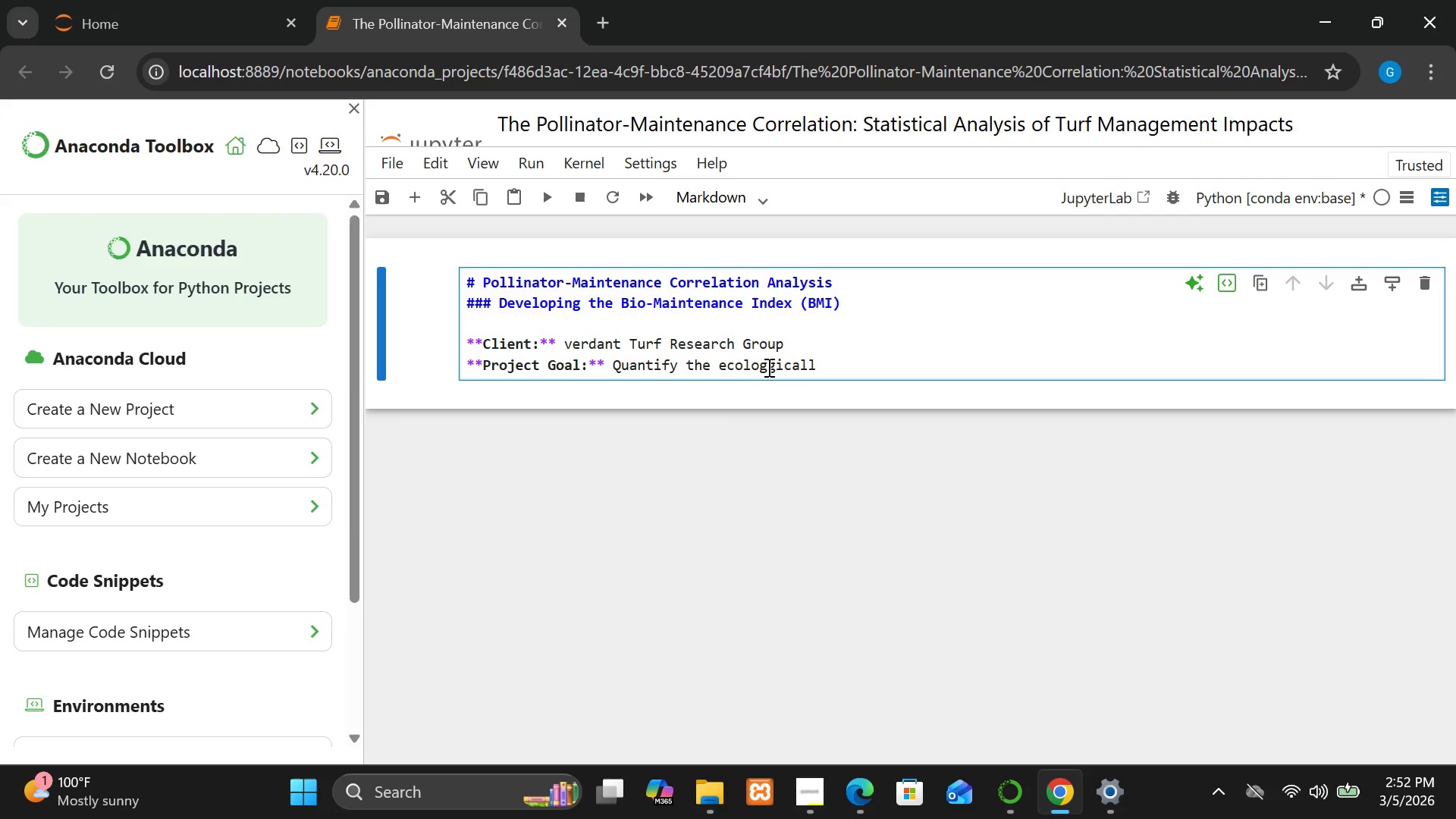 
key(Backspace)
 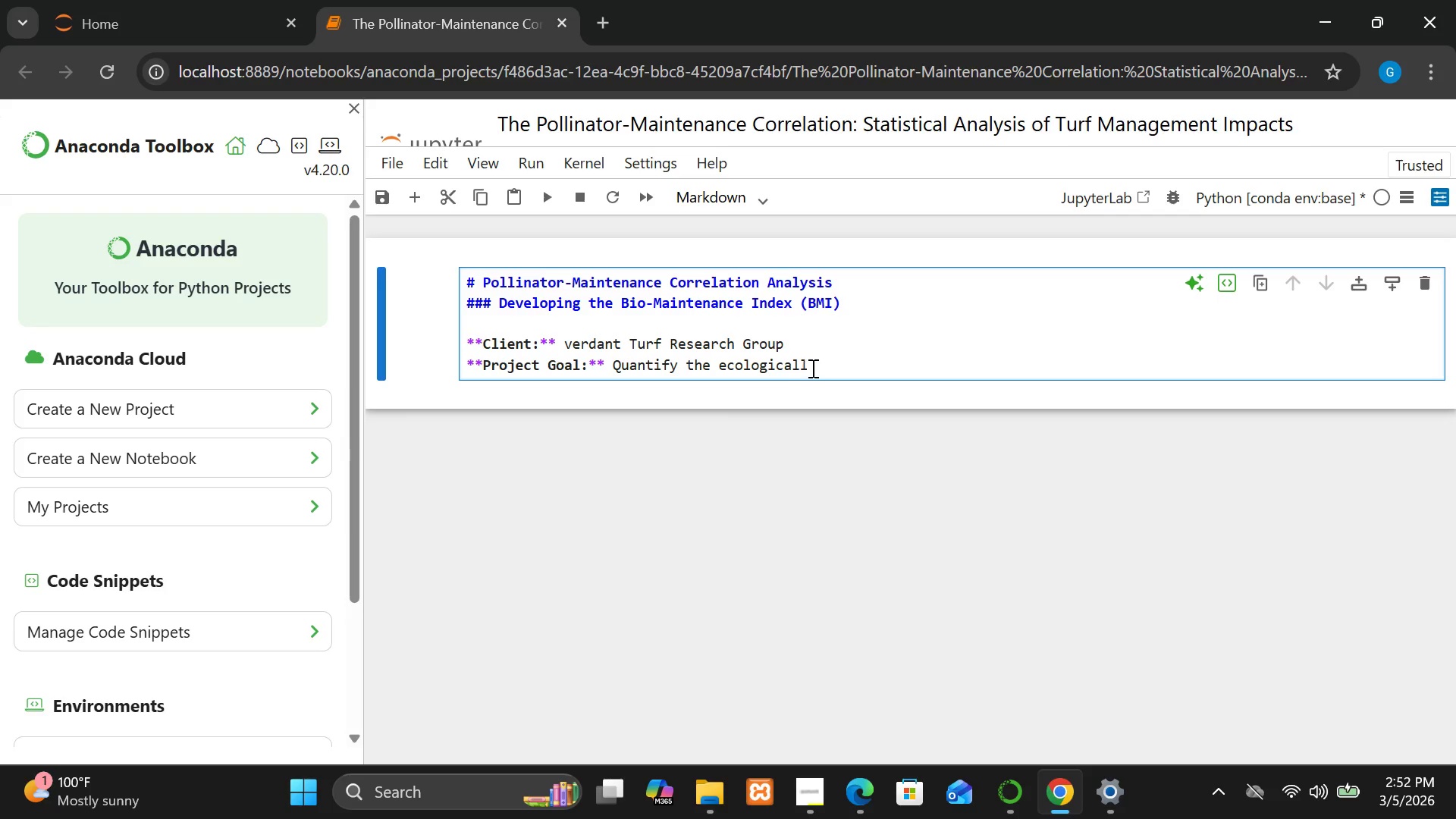 
left_click([813, 366])
 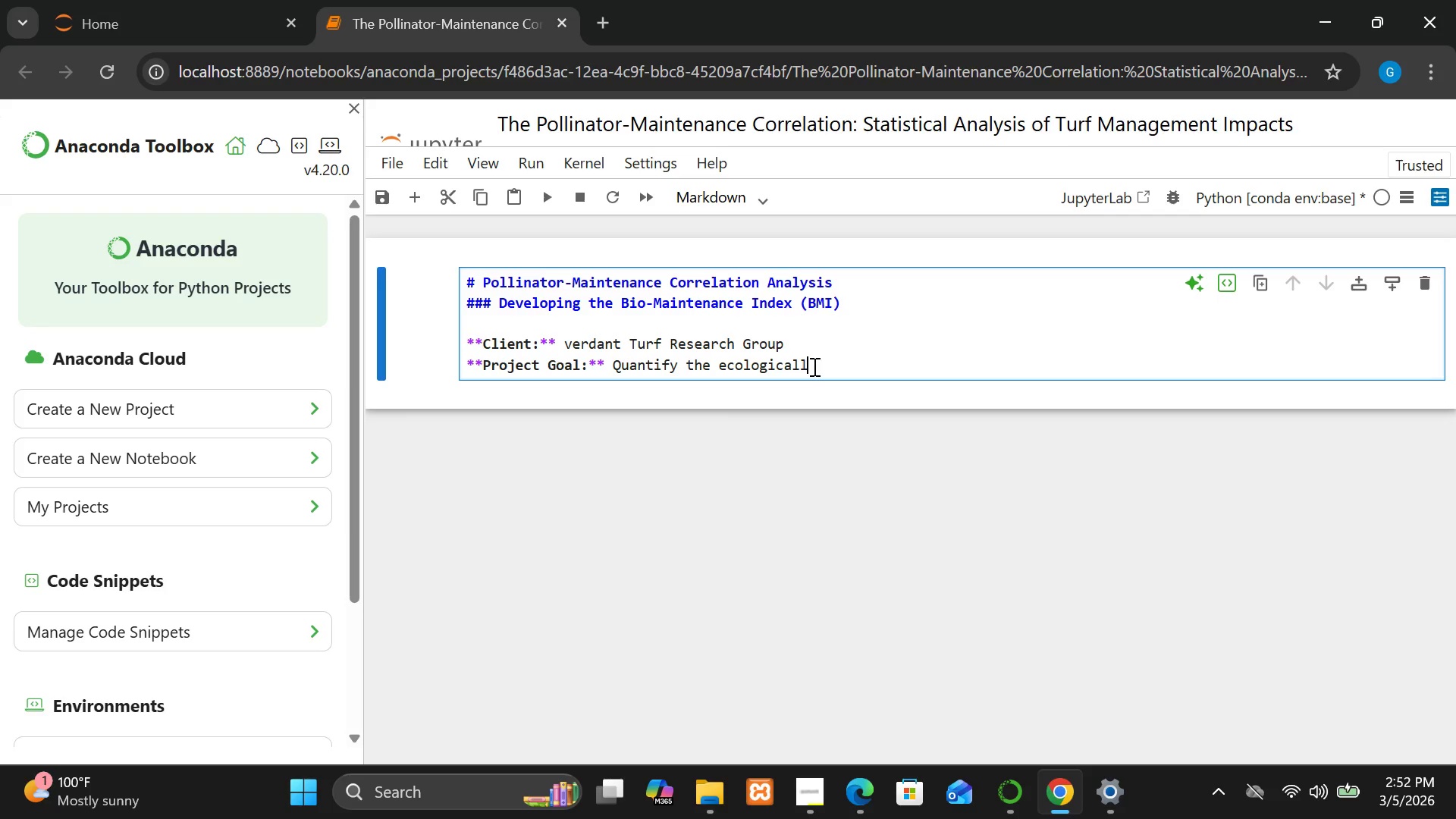 
key(Backspace)
type( in)
key(Backspace)
type(mpart)
key(Backspace)
key(Backspace)
type(ct of intensive turf maintre)
key(Backspace)
key(Backspace)
type(enance )
 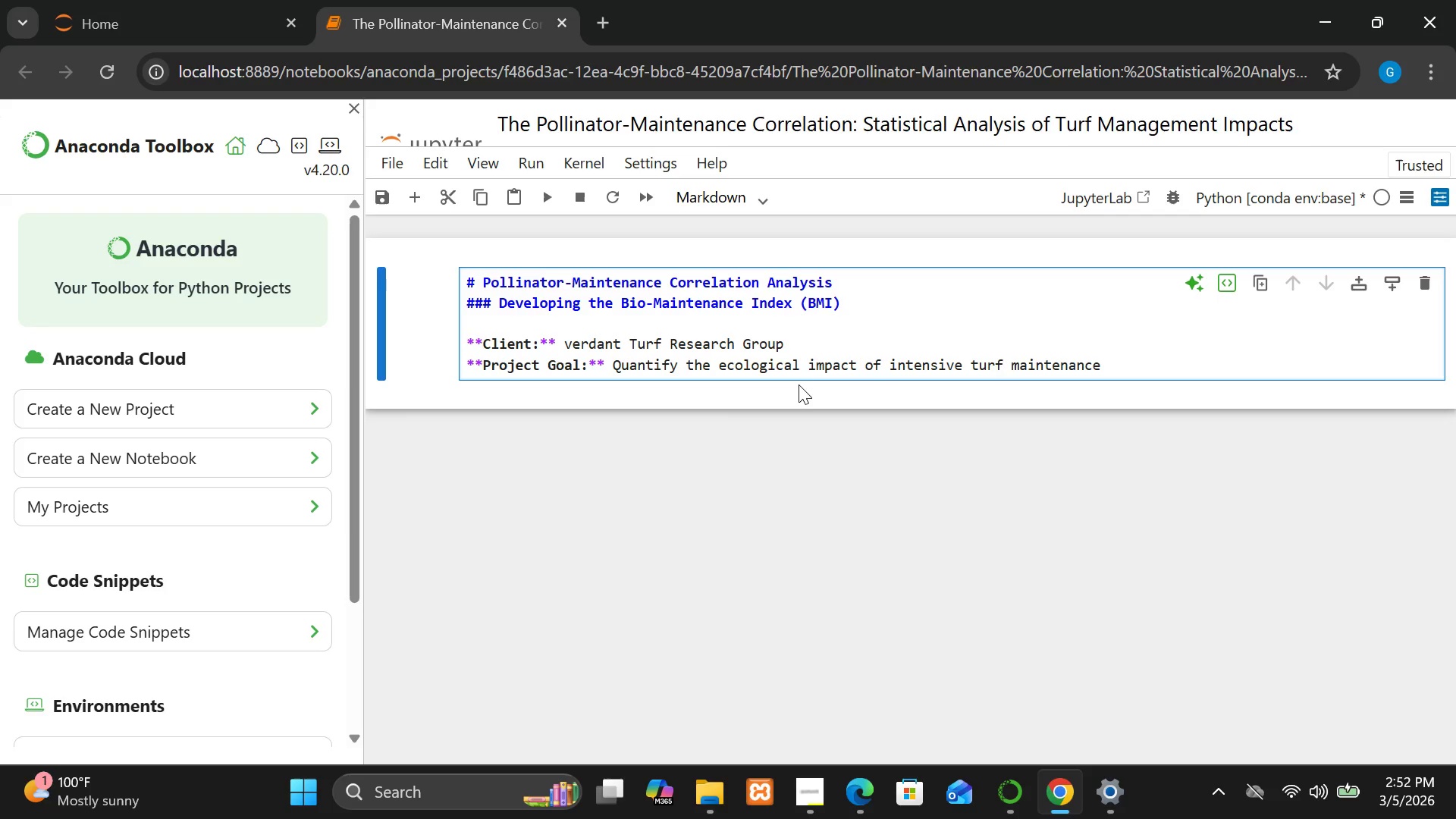 
wait(8.56)
 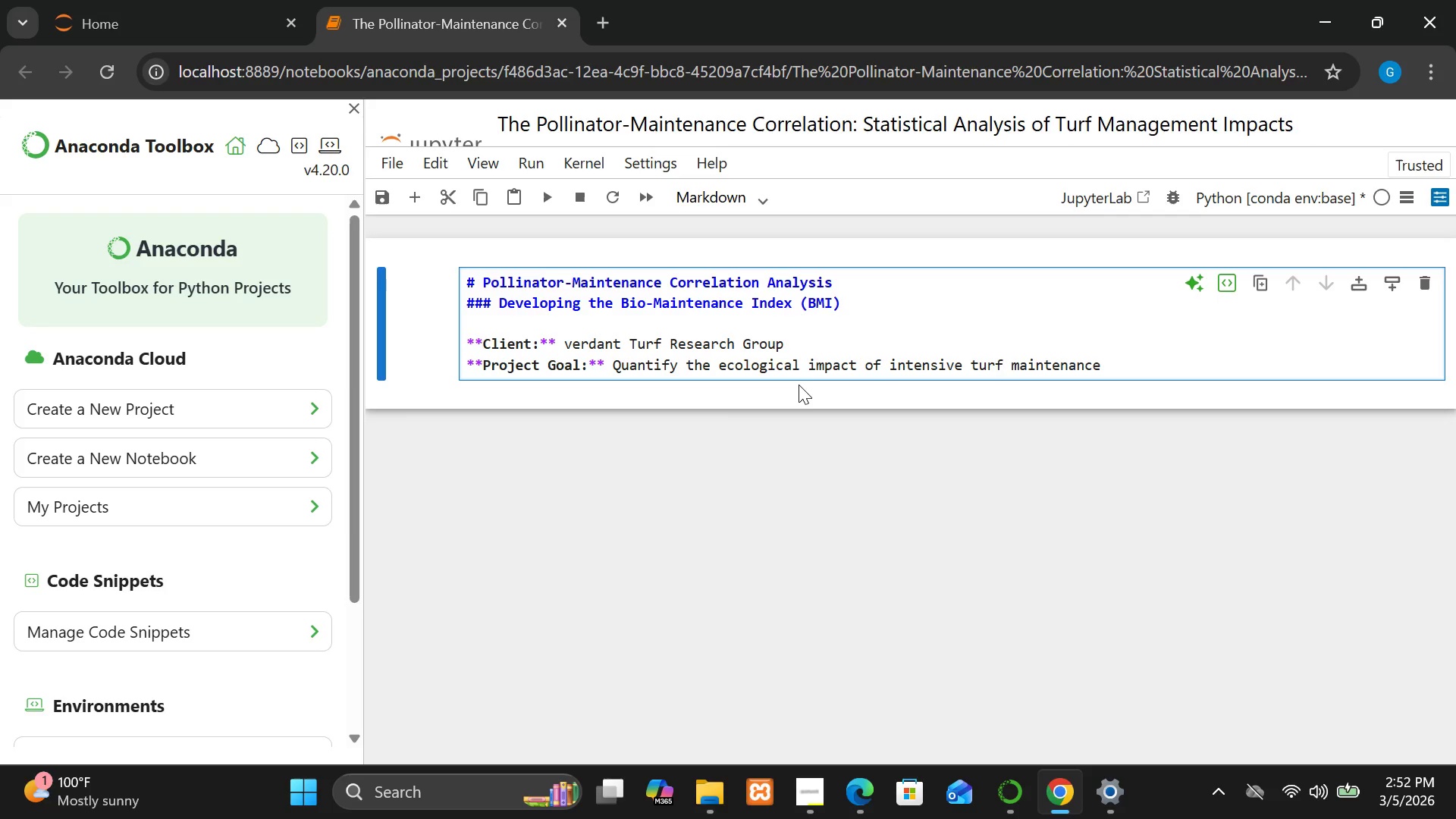 
type(pratices)
 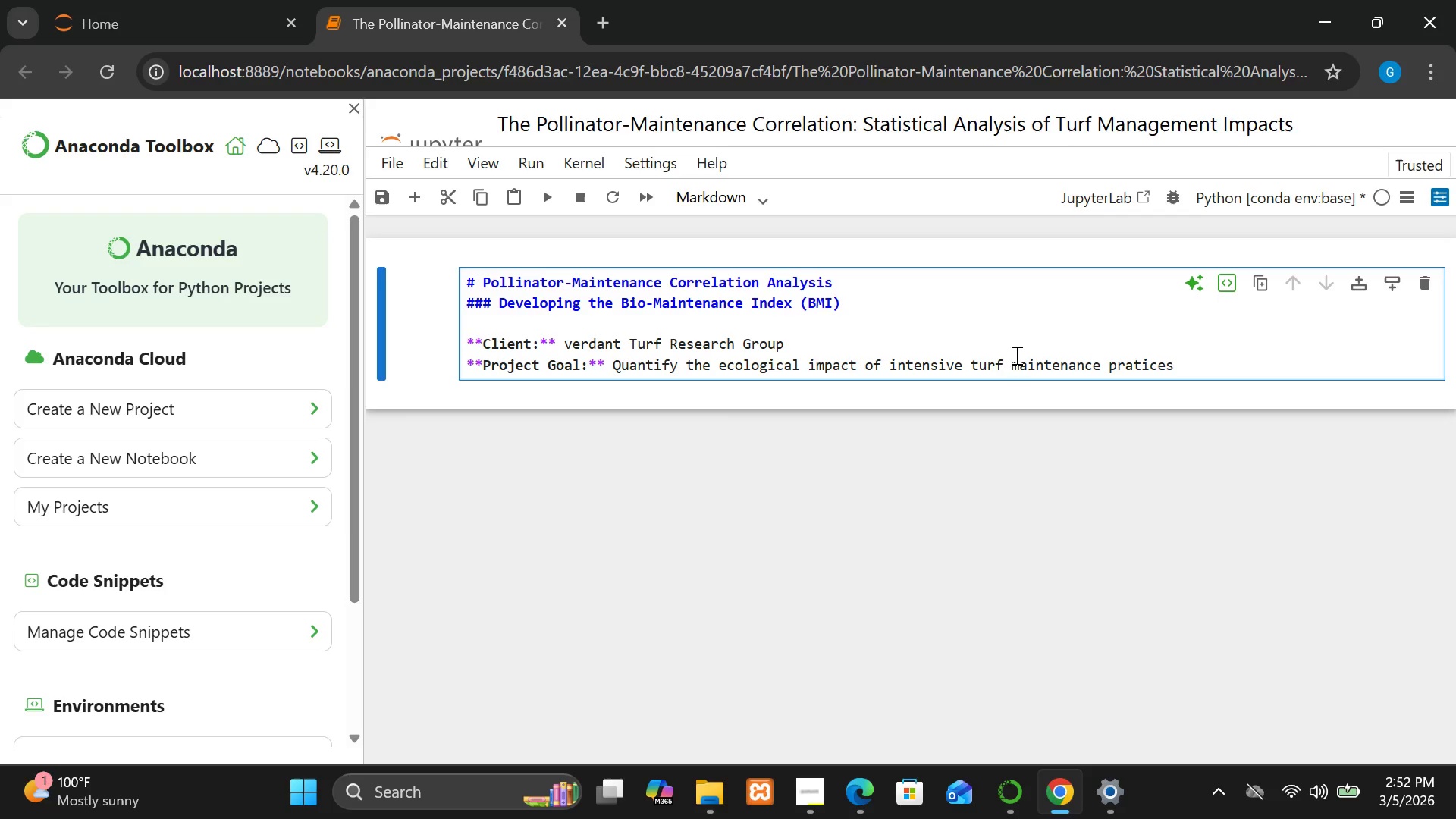 
left_click([1134, 362])
 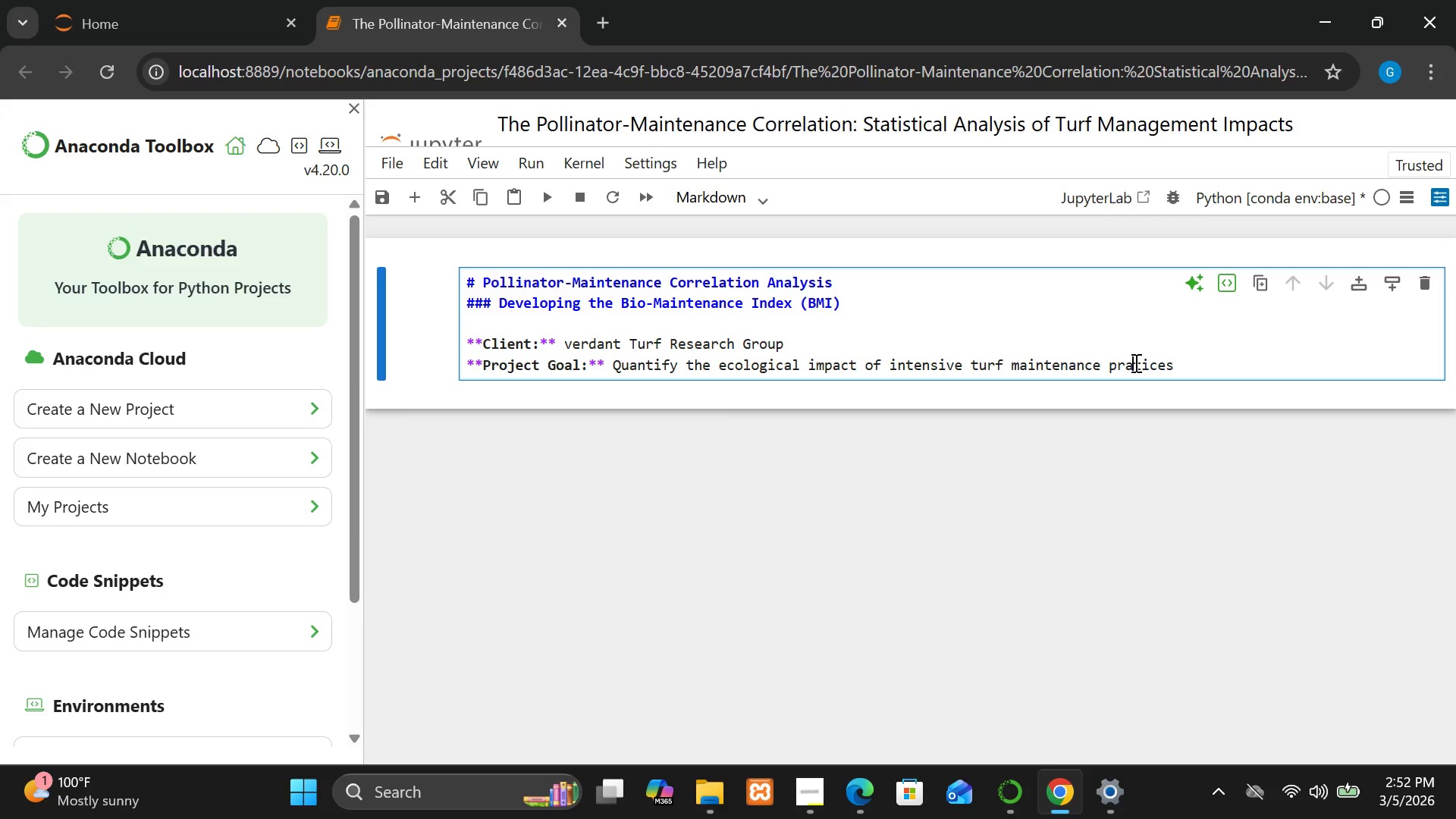 
key(C)
 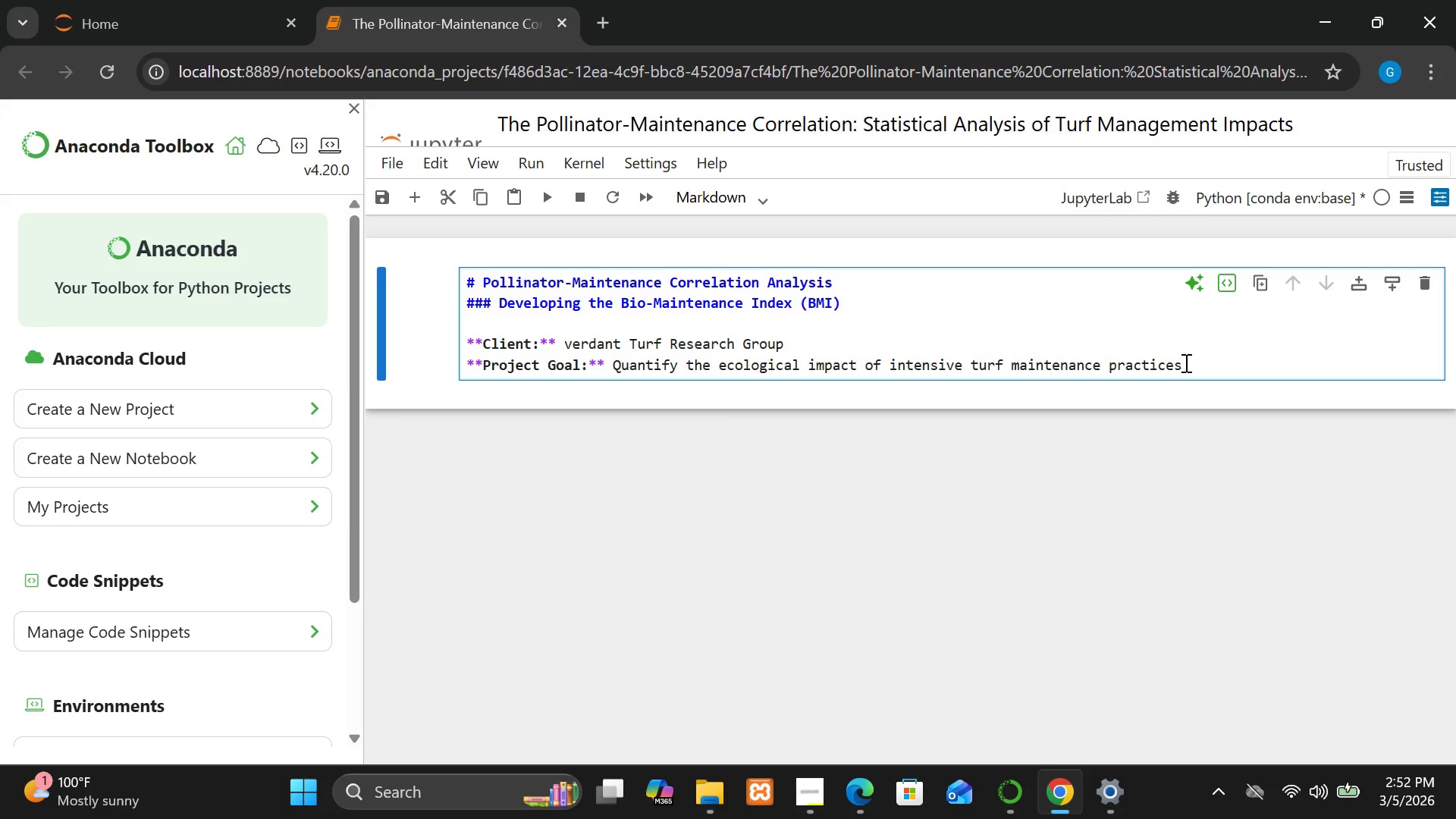 
left_click([1186, 362])
 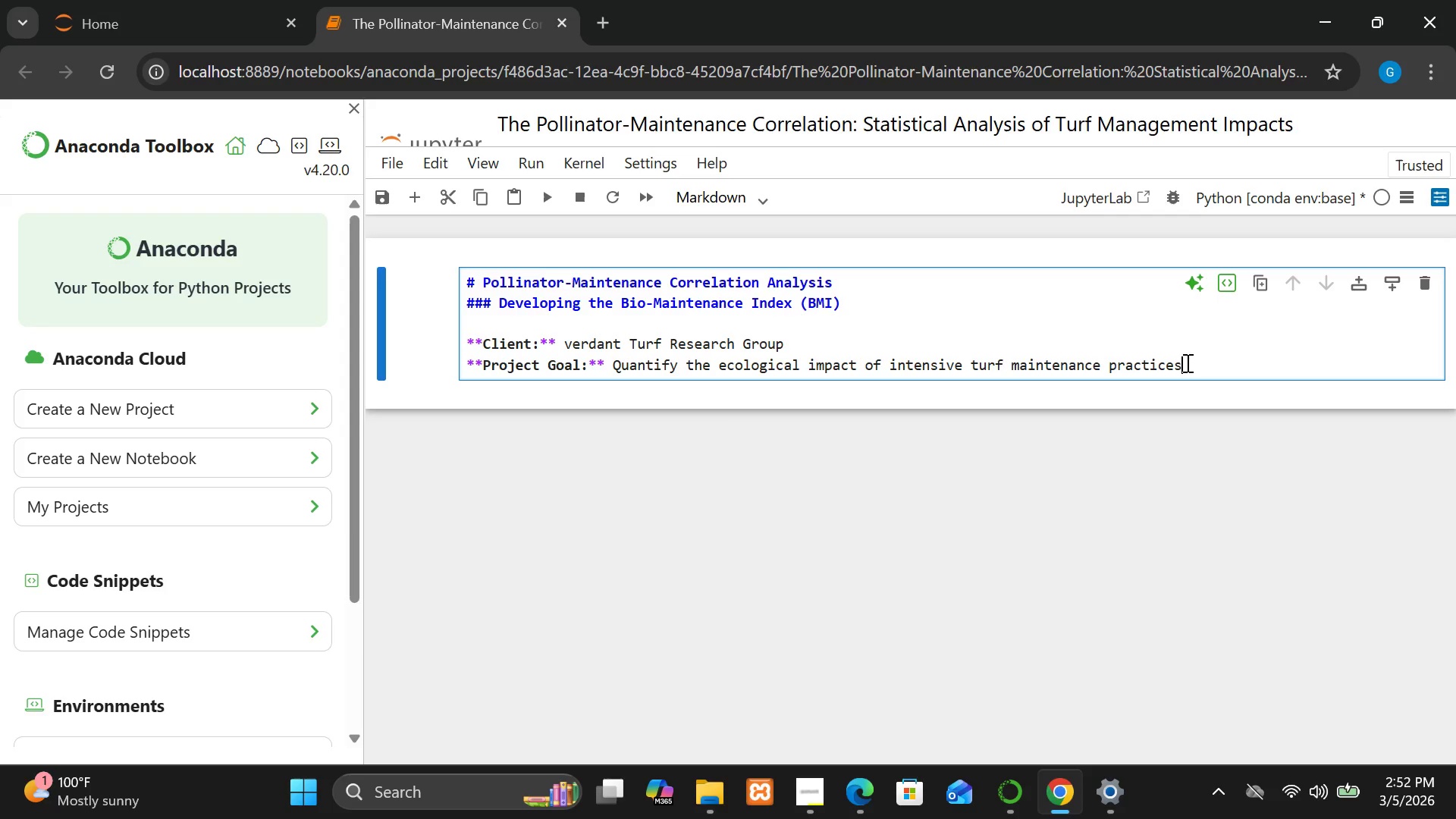 
type( and  creatw)
key(Backspace)
type(e a data-deiven)
key(Backspace)
key(Backspace)
key(Backspace)
key(Backspace)
key(Backspace)
key(Backspace)
type(ro)
key(Backspace)
key(Backspace)
type(driven Bio)
 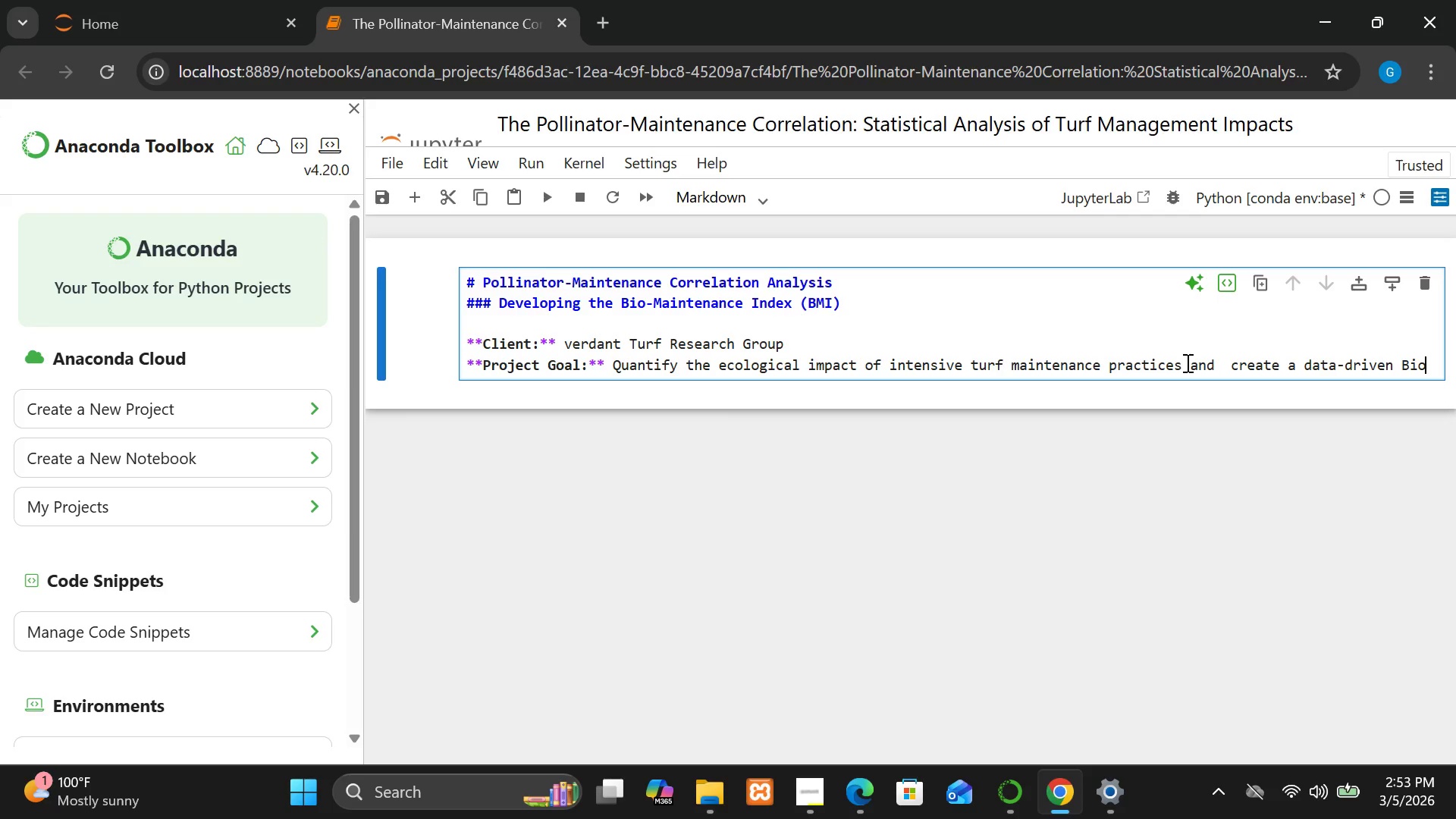 
wait(5.69)
 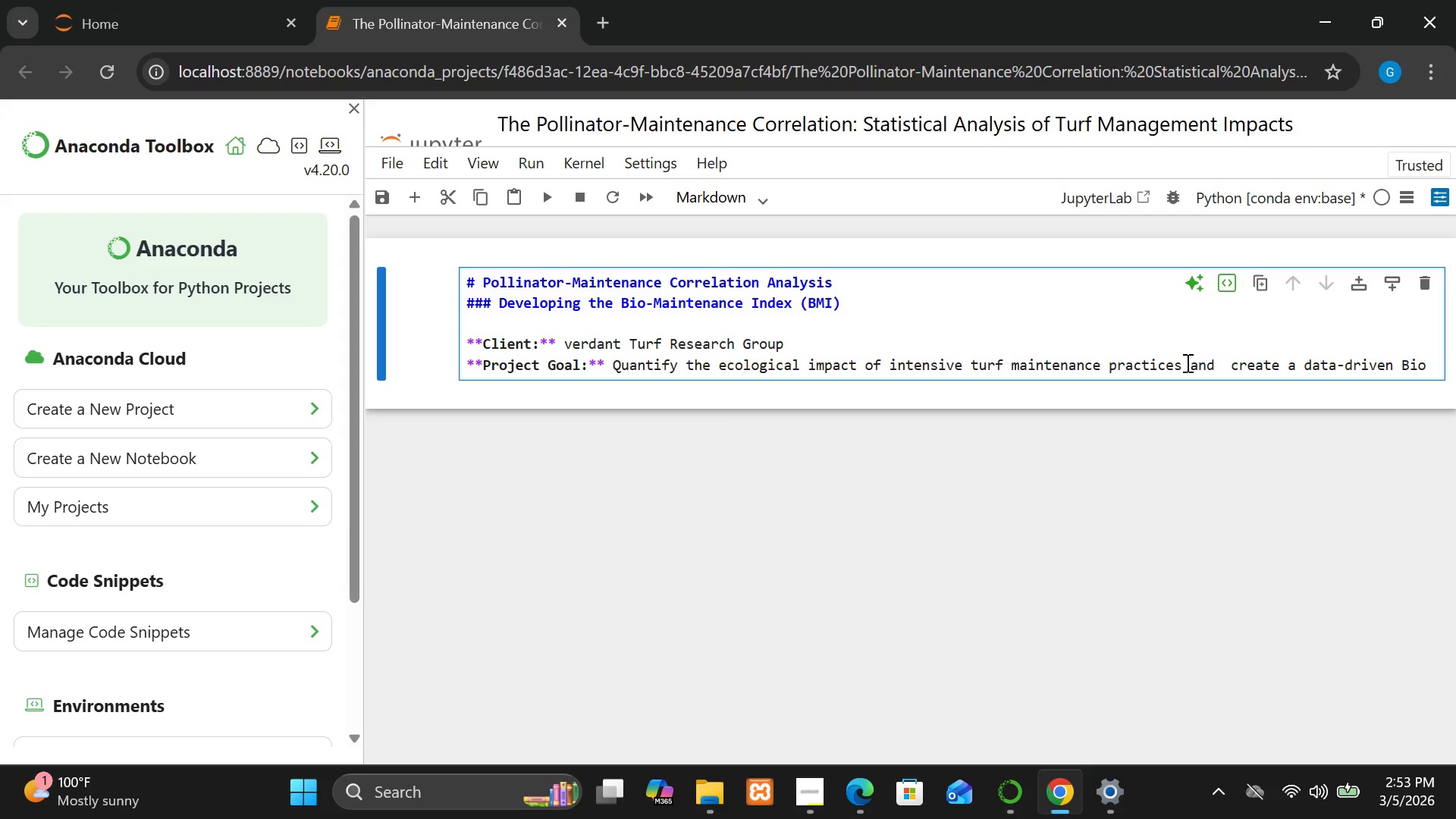 
type(-Maintenance )
 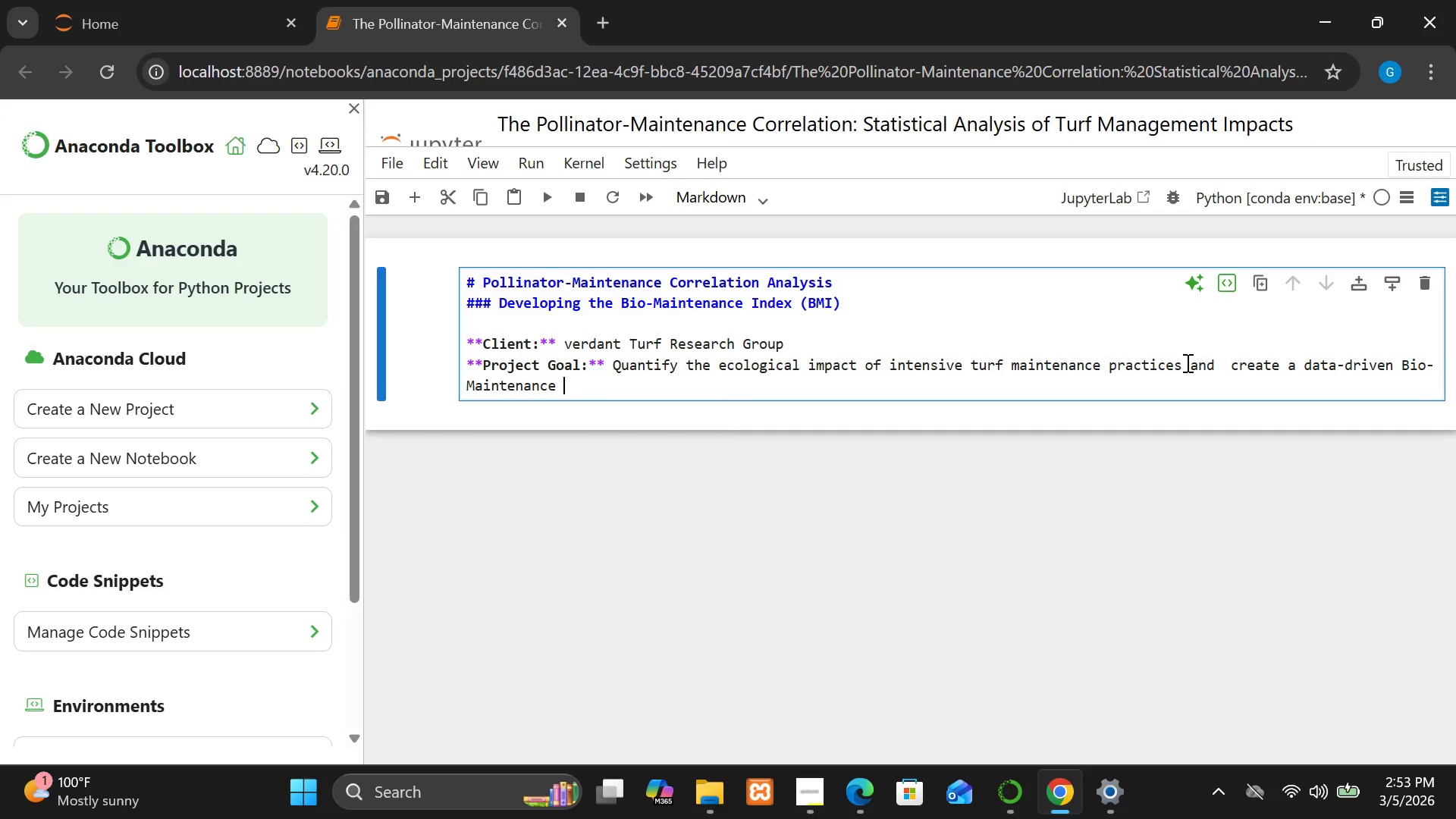 
type(IN)
key(Backspace)
type(ndex (BMI) that balanv)
key(Backspace)
type(ce)
key(Backspace)
type( )
key(Backspace)
type(s asthetic landsa)
key(Backspace)
type(v)
key(Backspace)
type(caping with )
 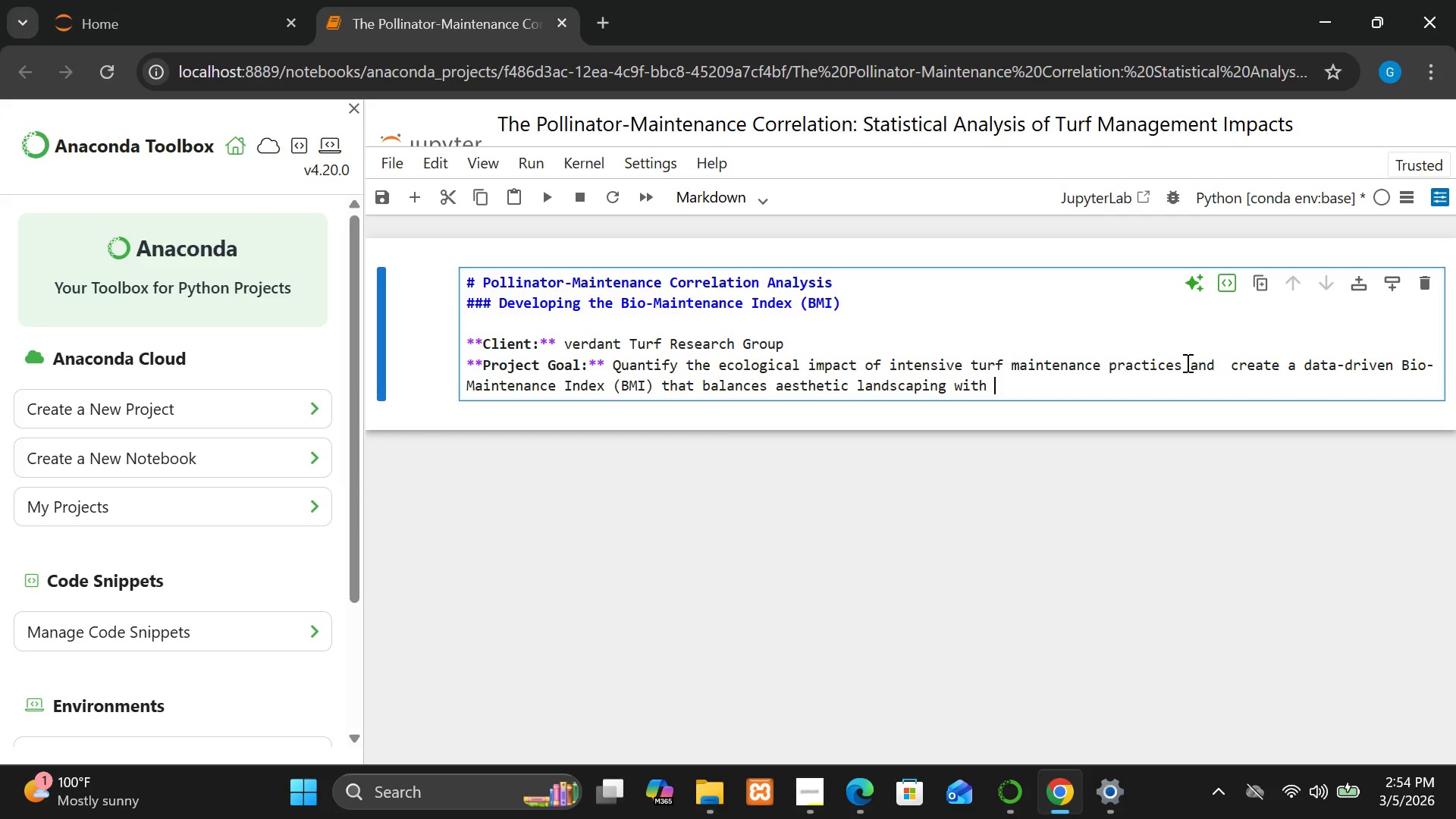 
type(biodiversity health.)
 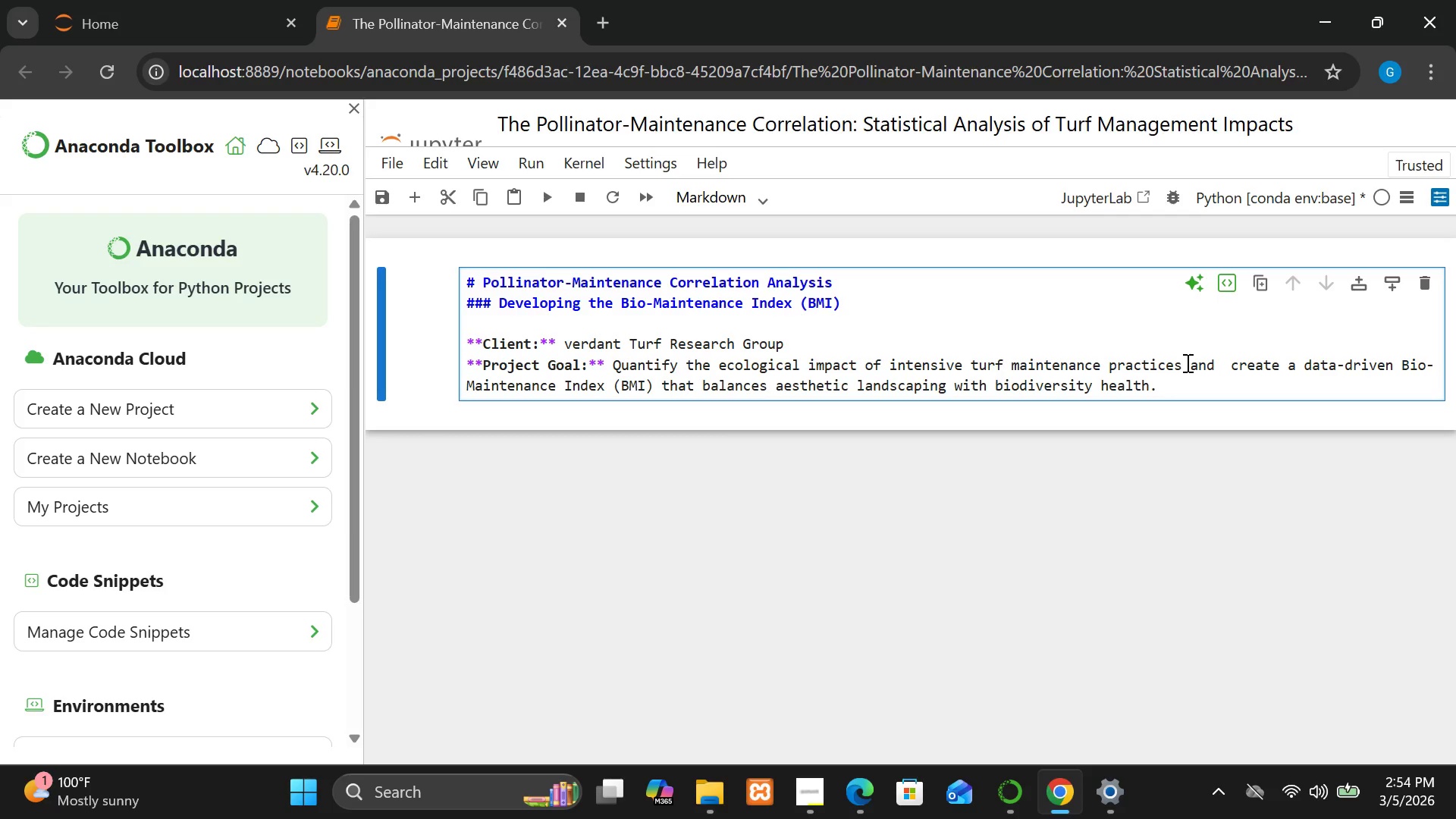 
key(Enter)
 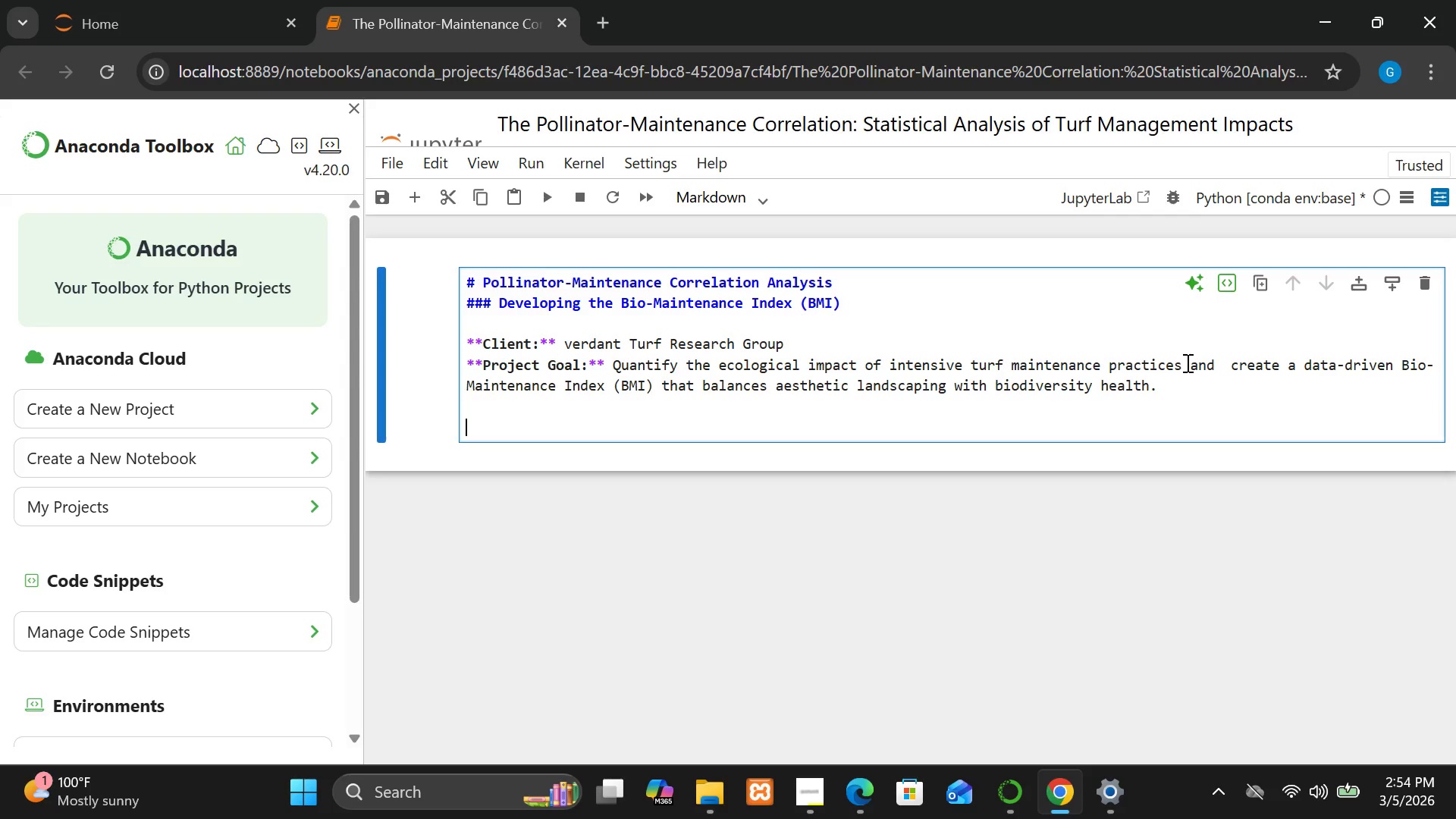 
key(Enter)
 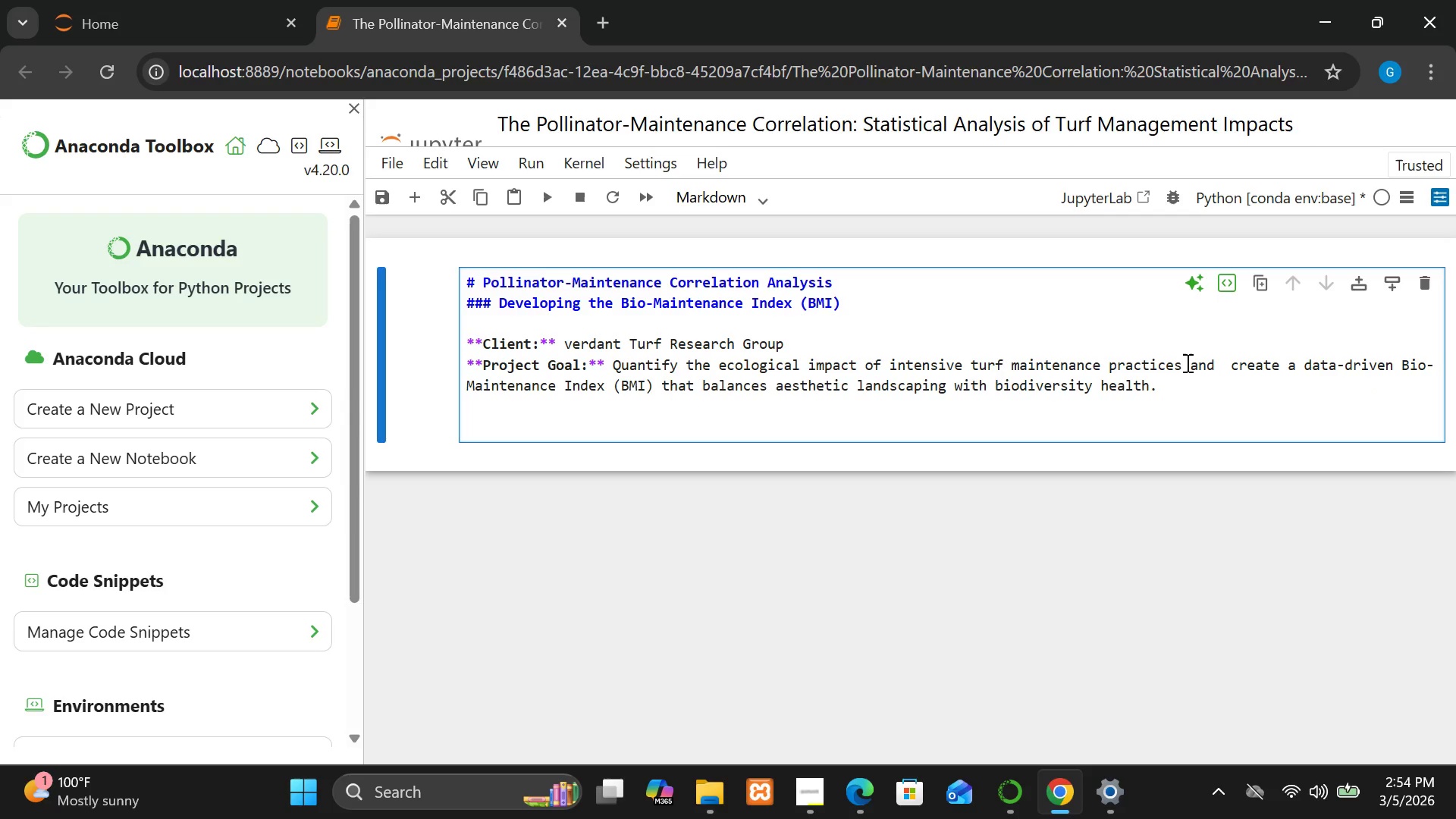 
key(Minus)
 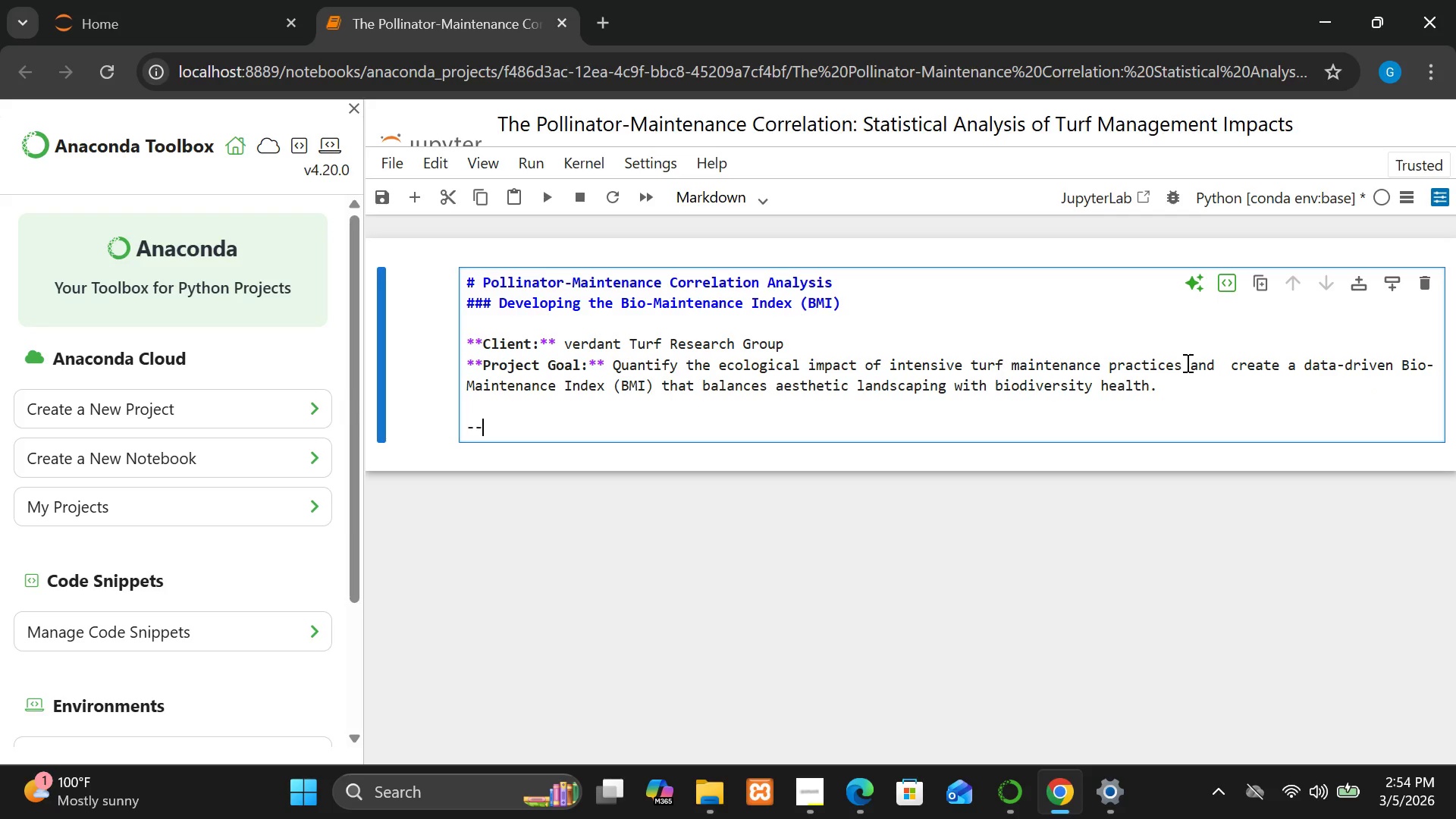 
key(Minus)
 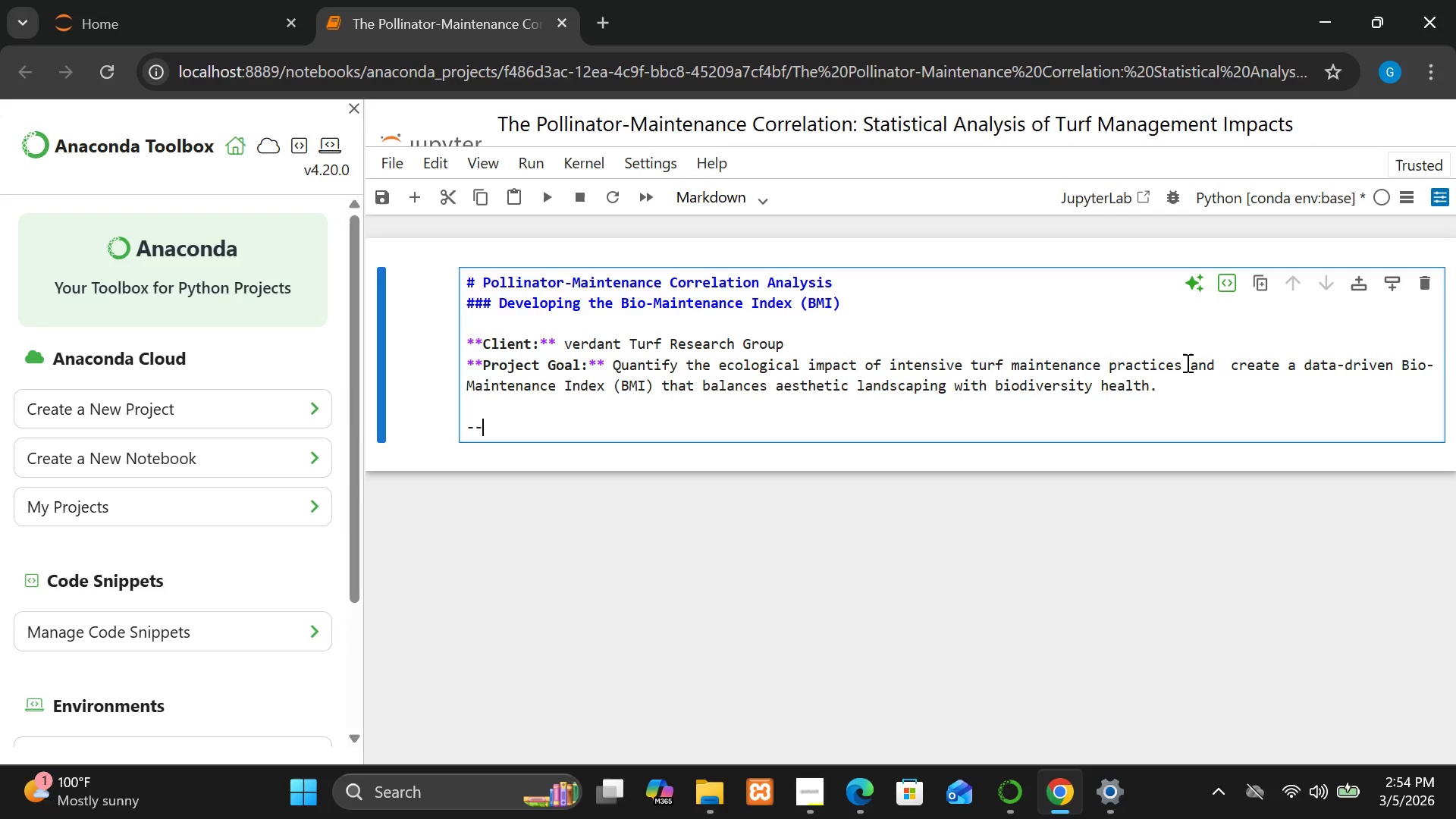 
key(Minus)
 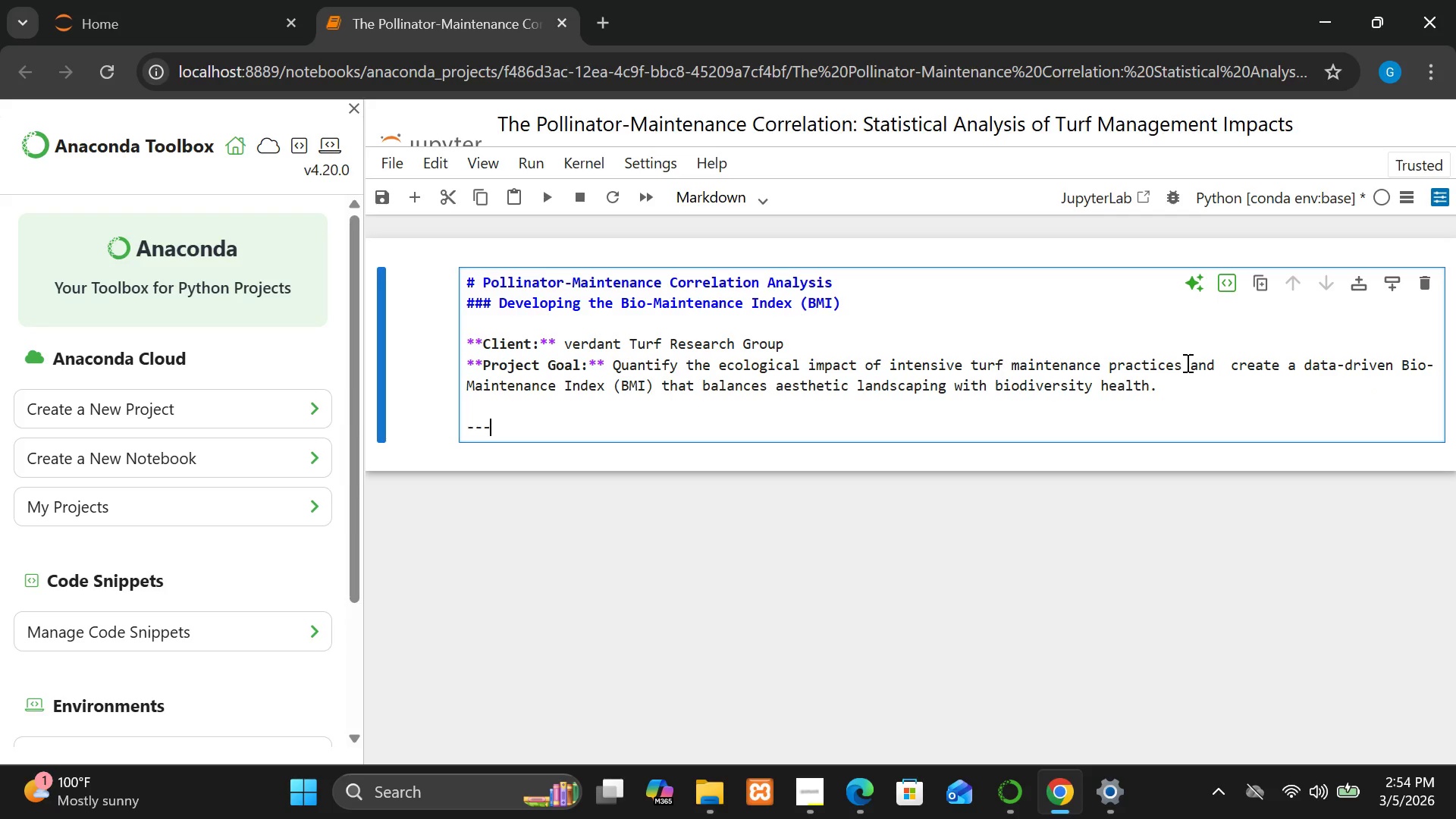 
key(Enter)
 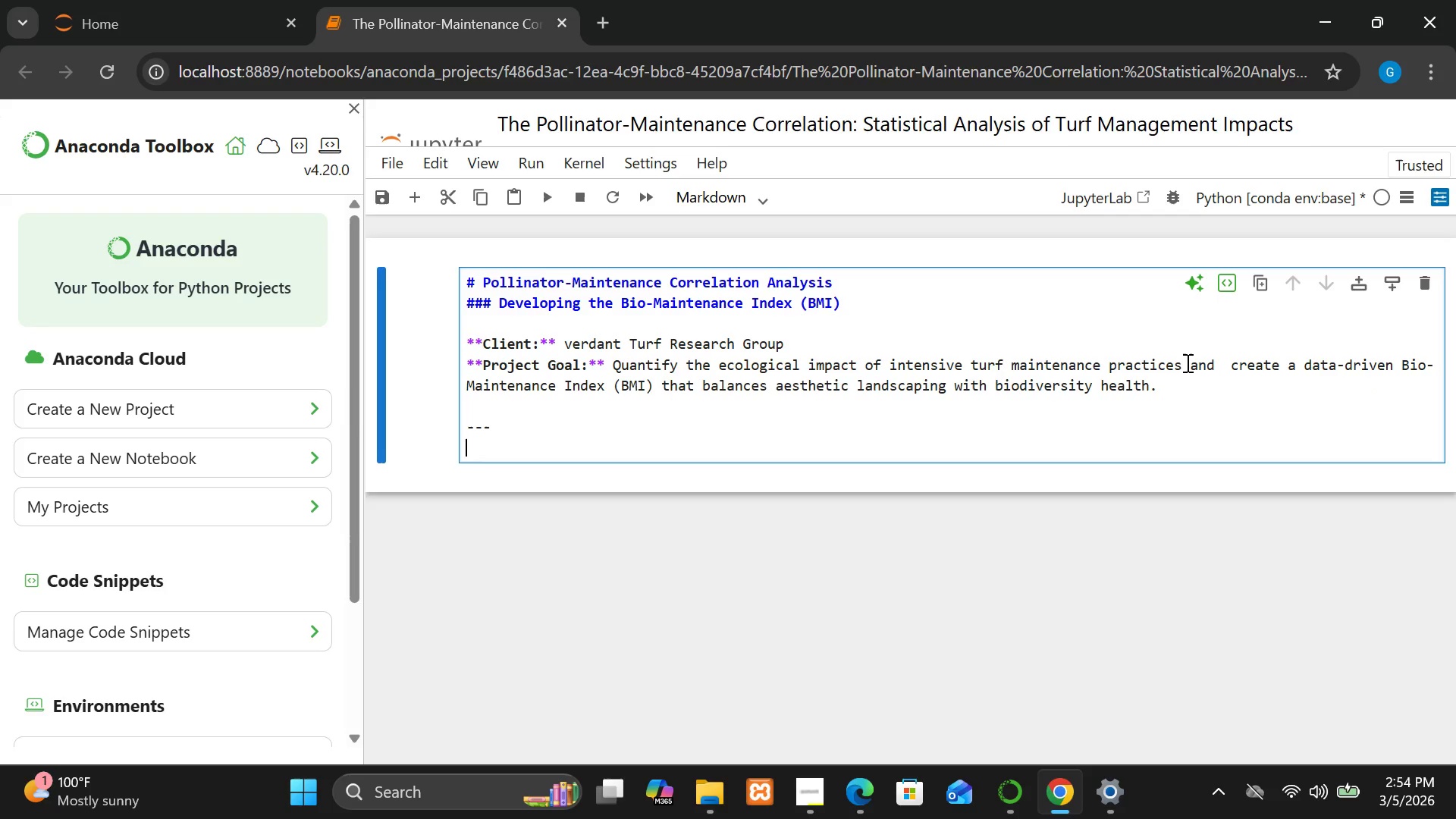 
key(Enter)
 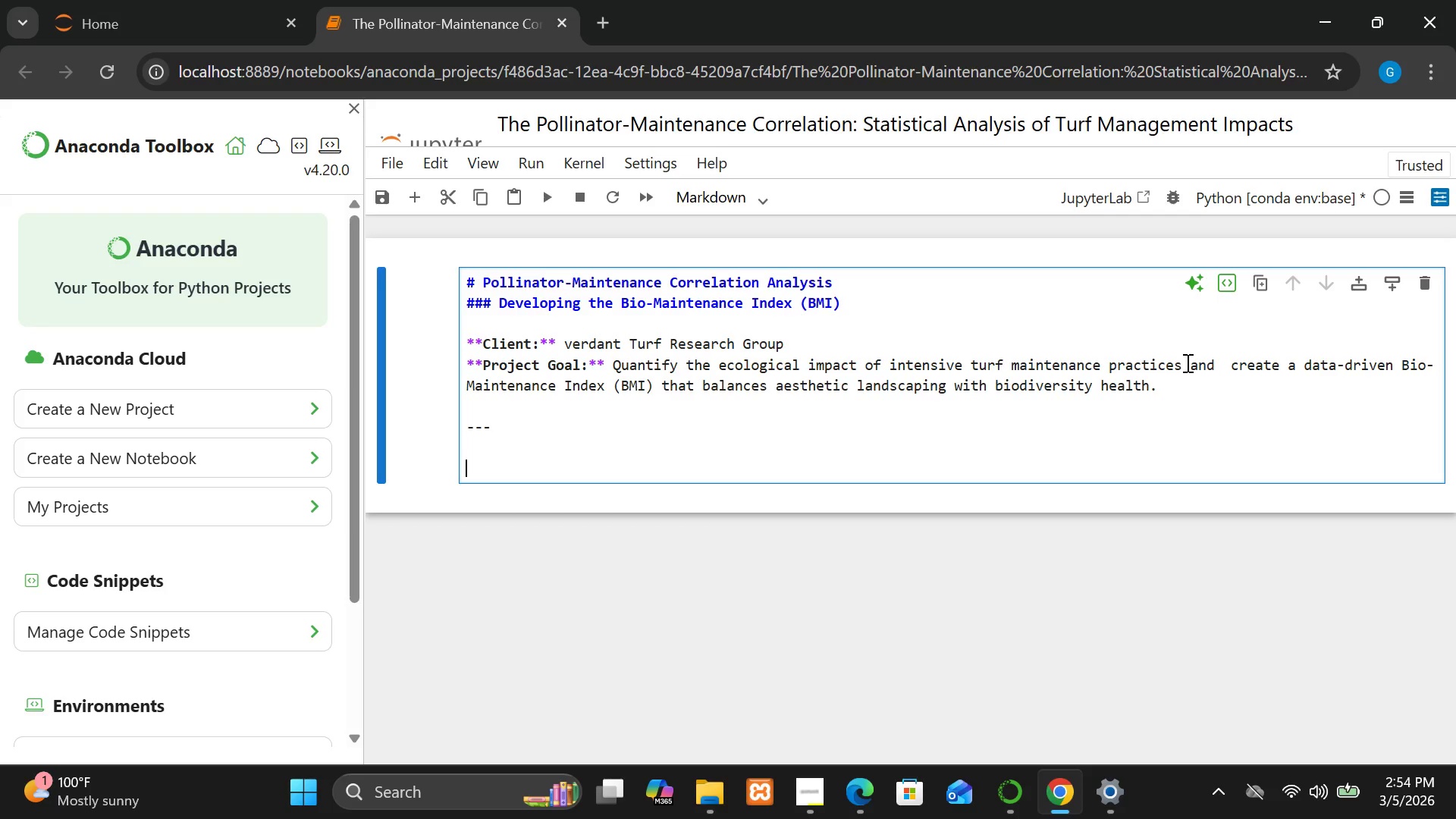 
type(## BUsi)
key(Backspace)
key(Backspace)
key(Backspace)
type(usiness)
 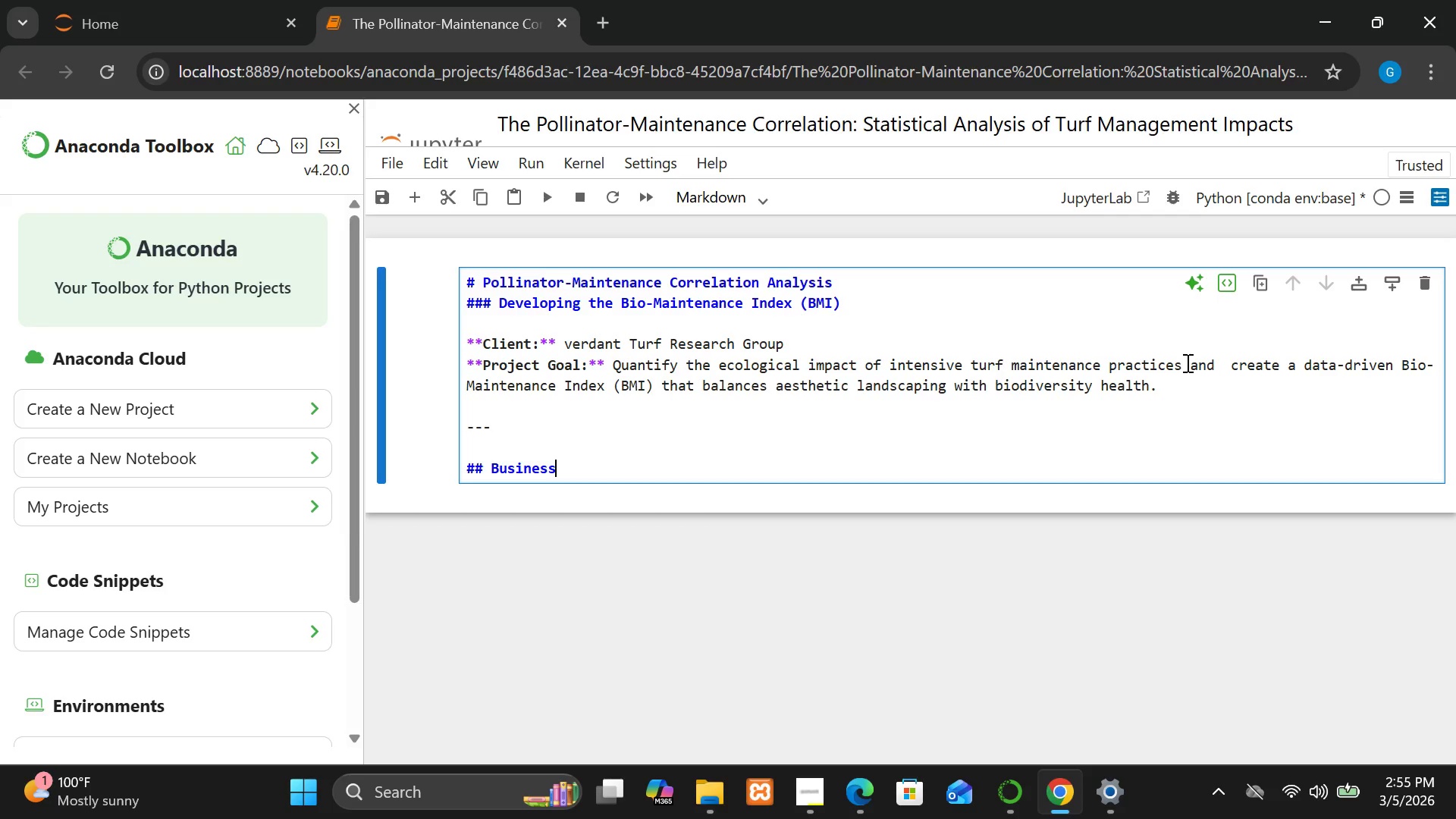 
type( PR)
key(Backspace)
type(oblem)
 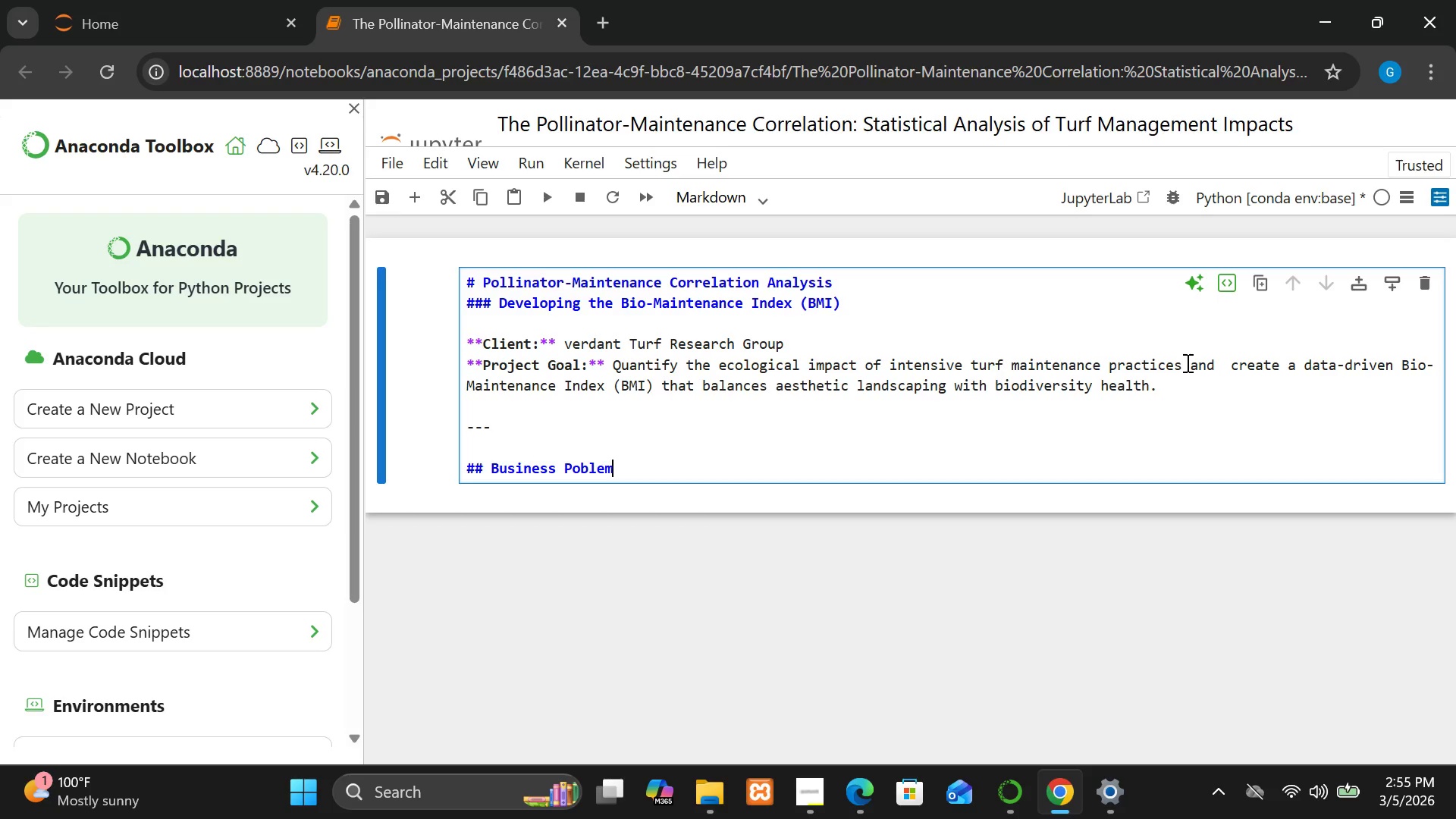 
left_click([578, 467])
 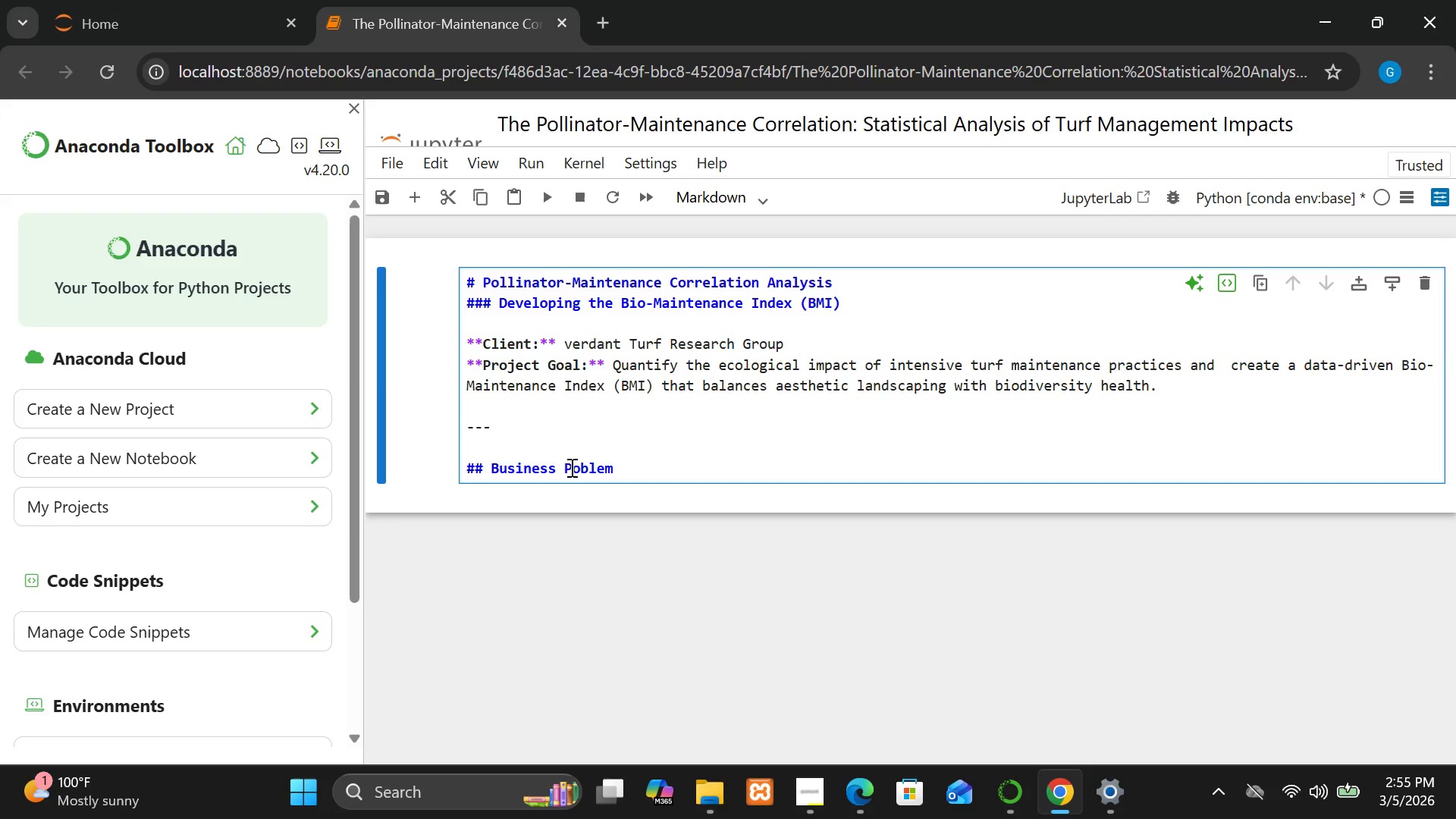 
left_click([570, 467])
 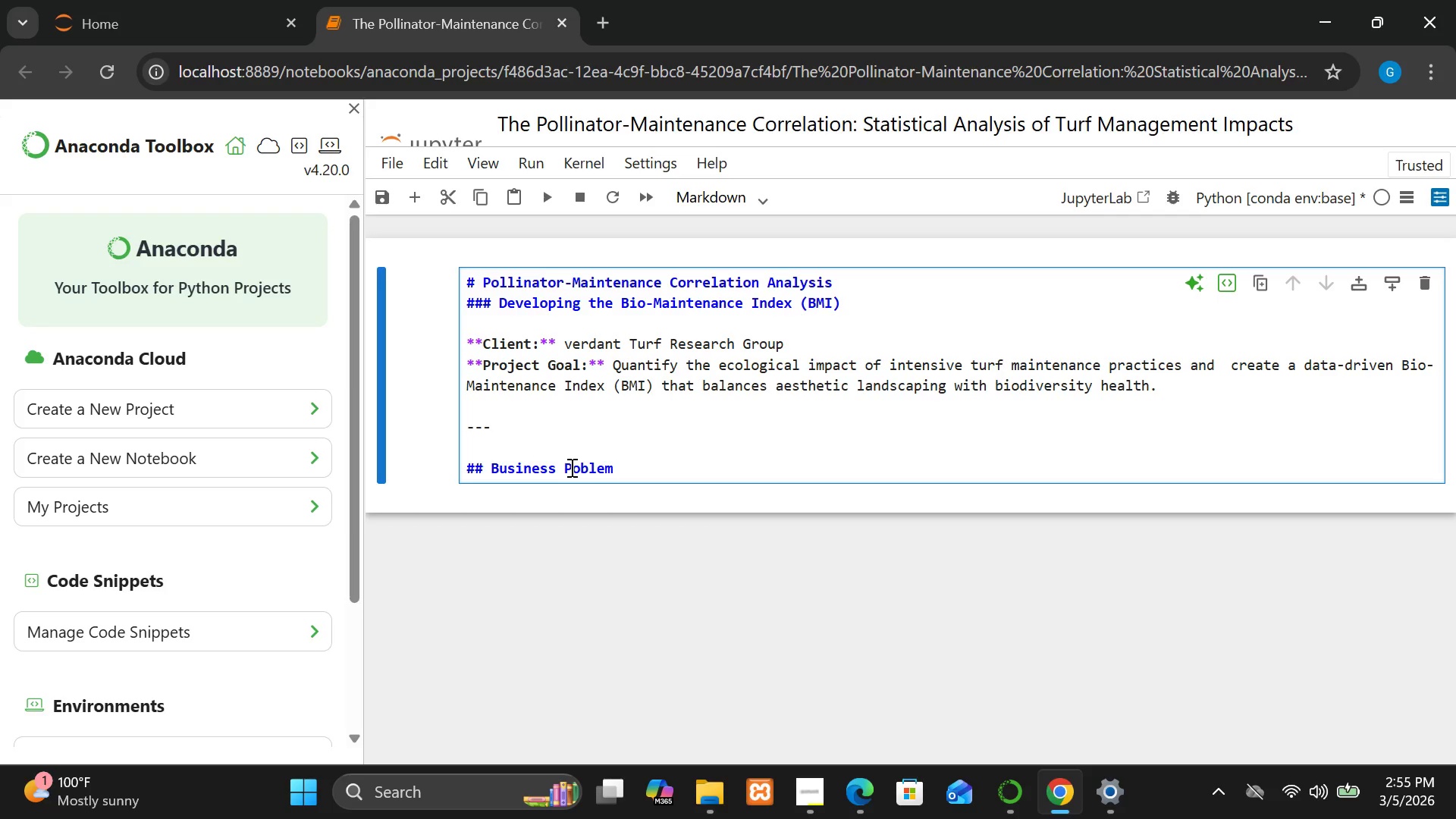 
key(R)
 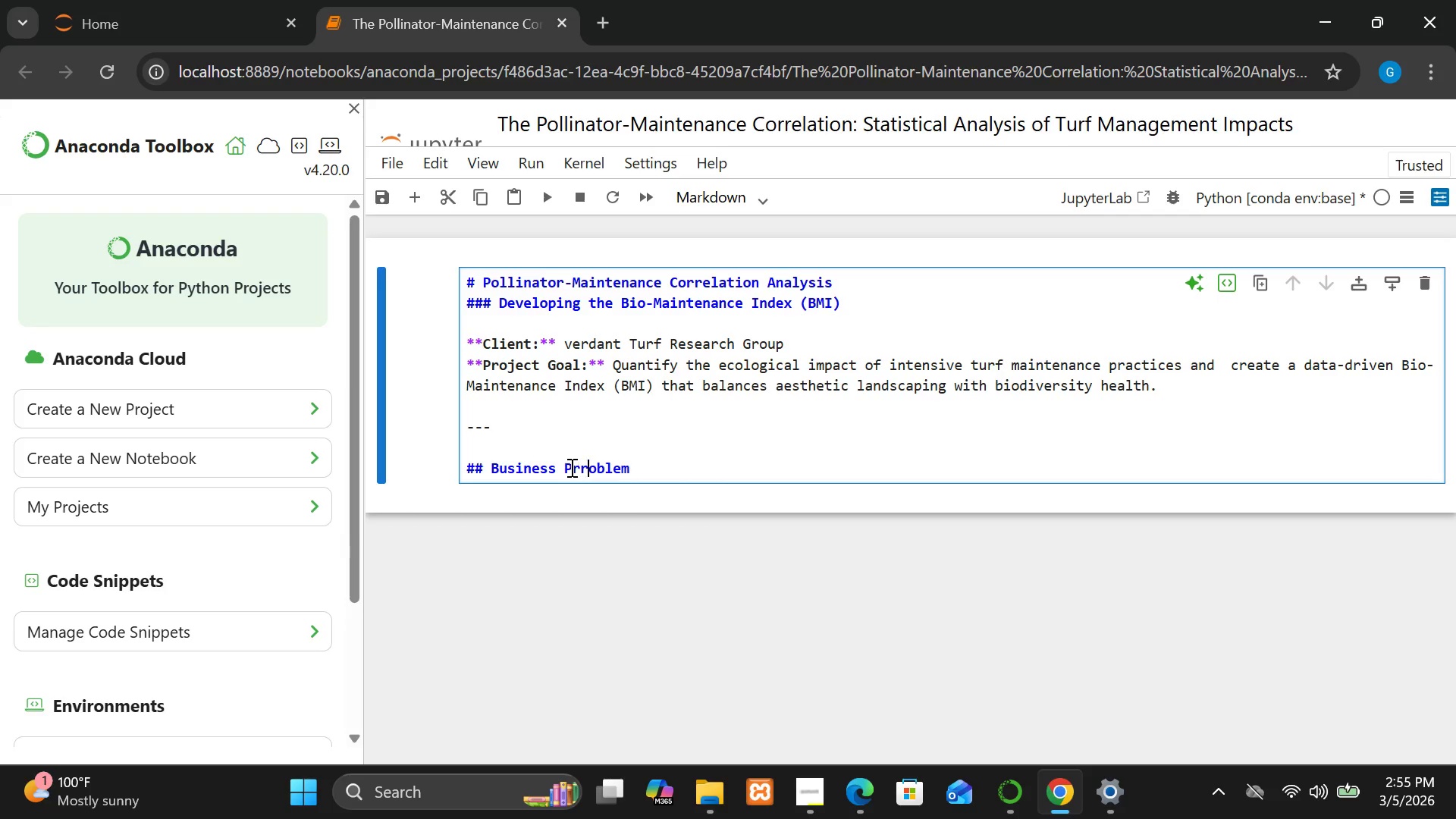 
hold_key(key=R, duration=9.86)
 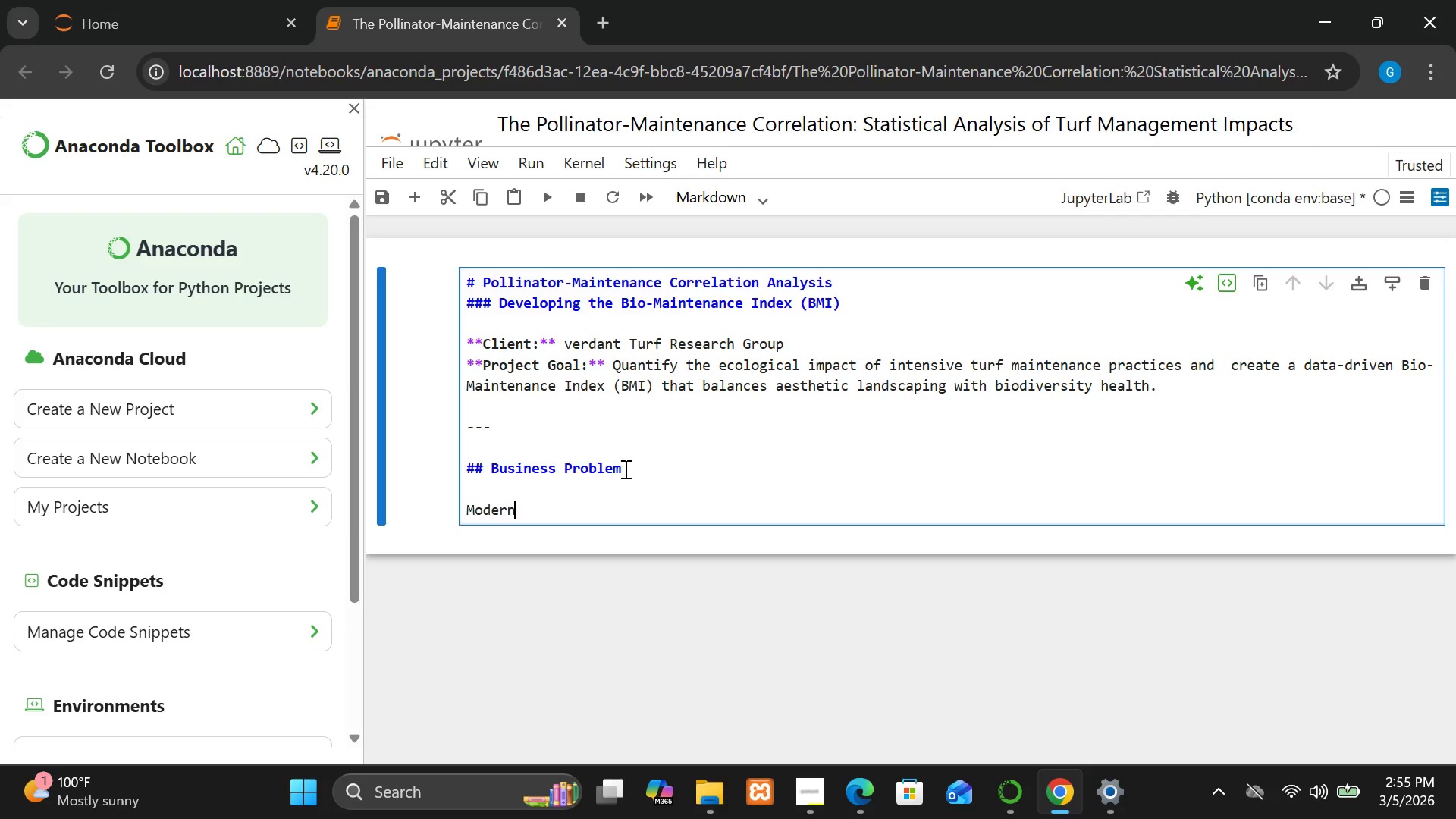 
key(Backspace)
 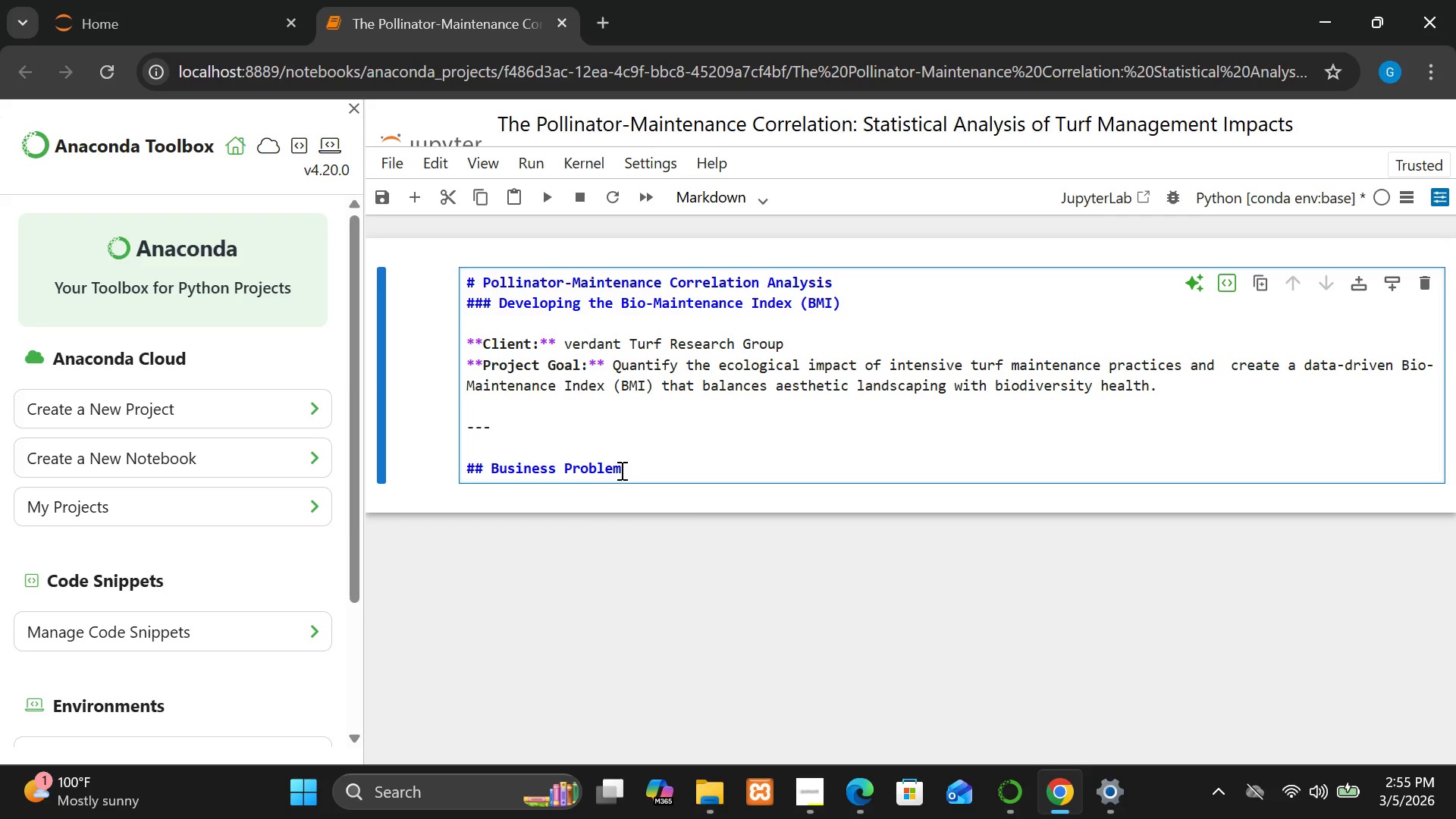 
left_click([624, 469])
 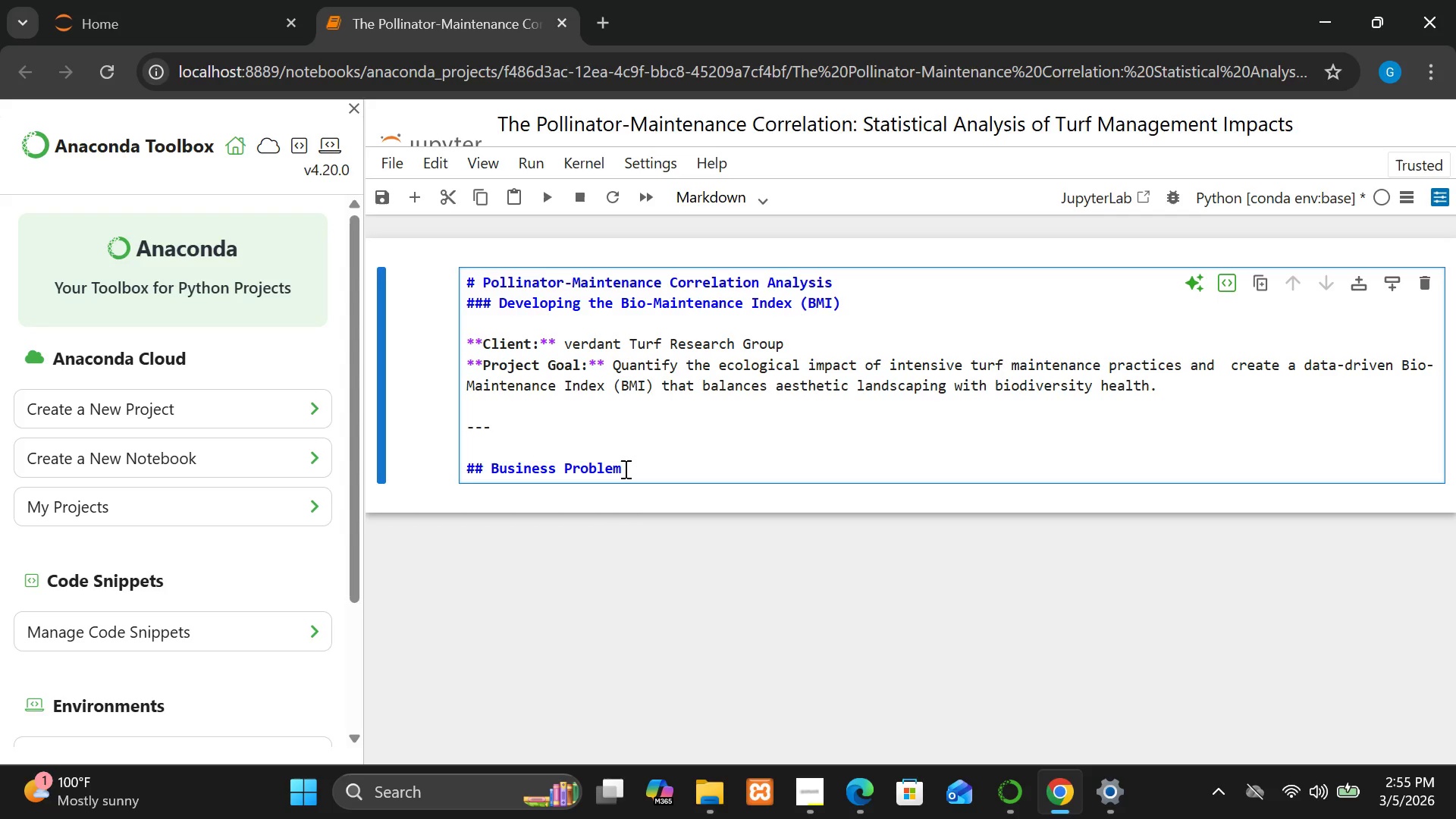 
key(Enter)
 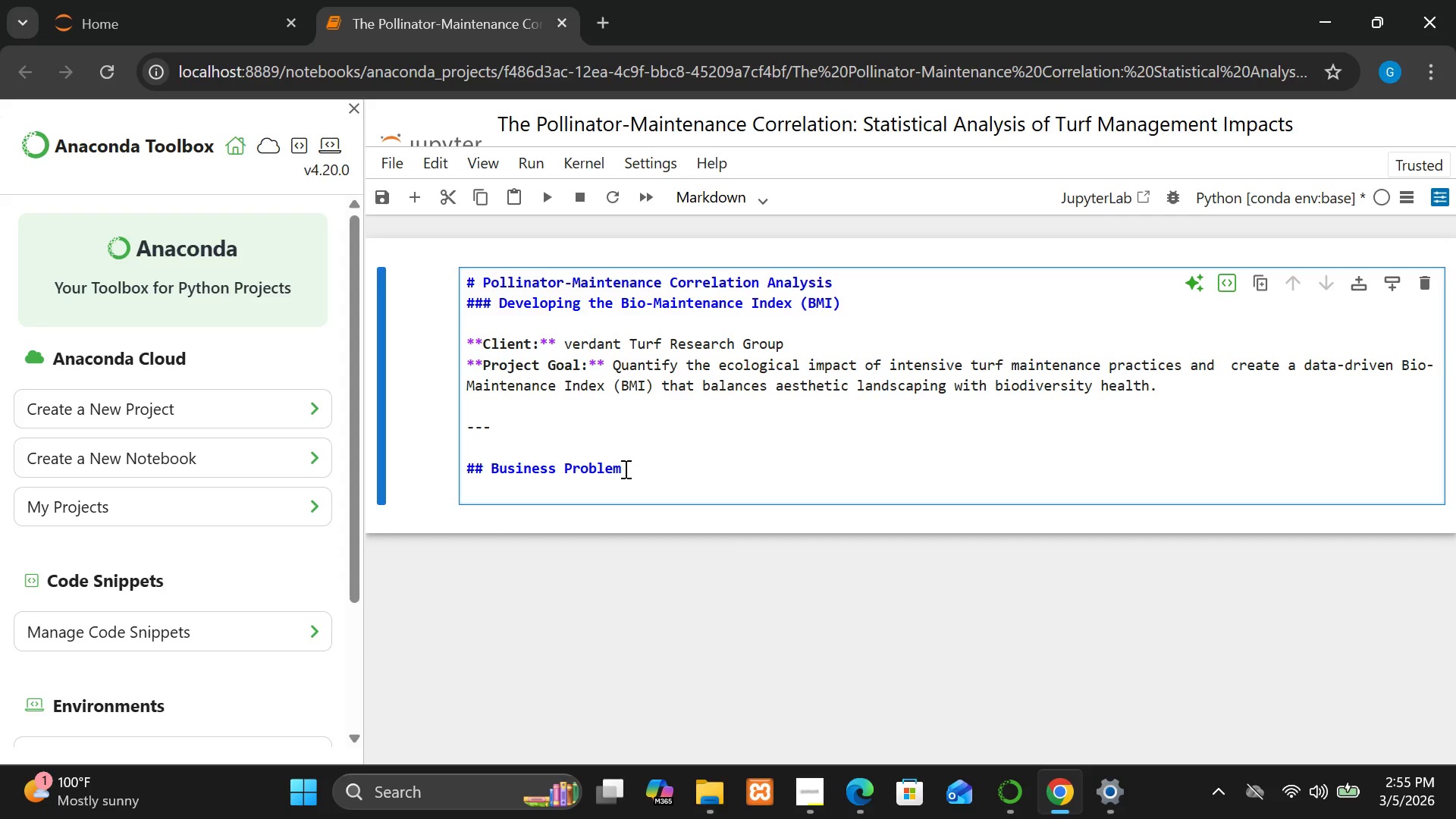 
key(Enter)
 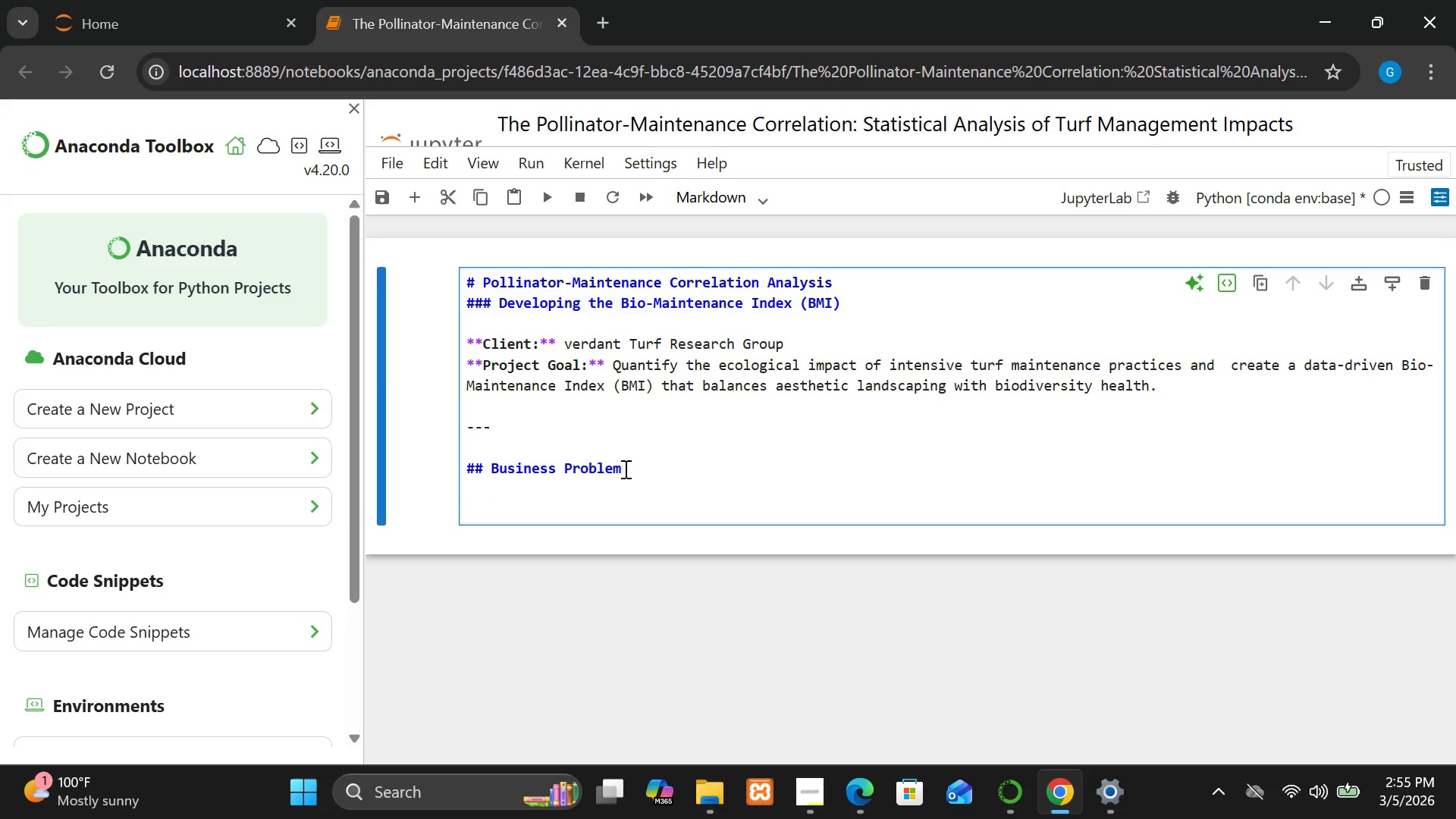 
type(Moden landscaping practices pro)
key(Backspace)
type(io)
 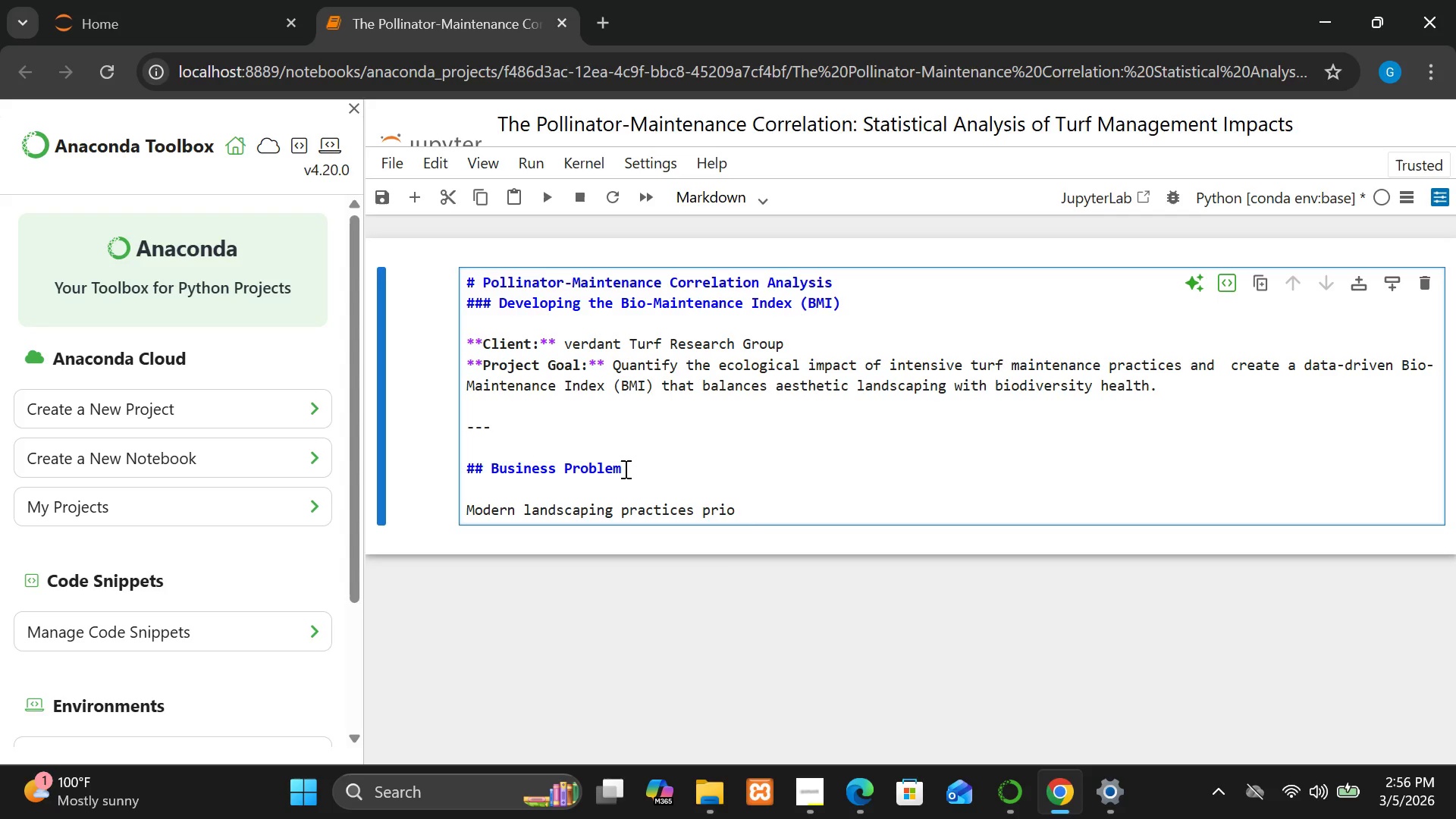 
type(ri)
 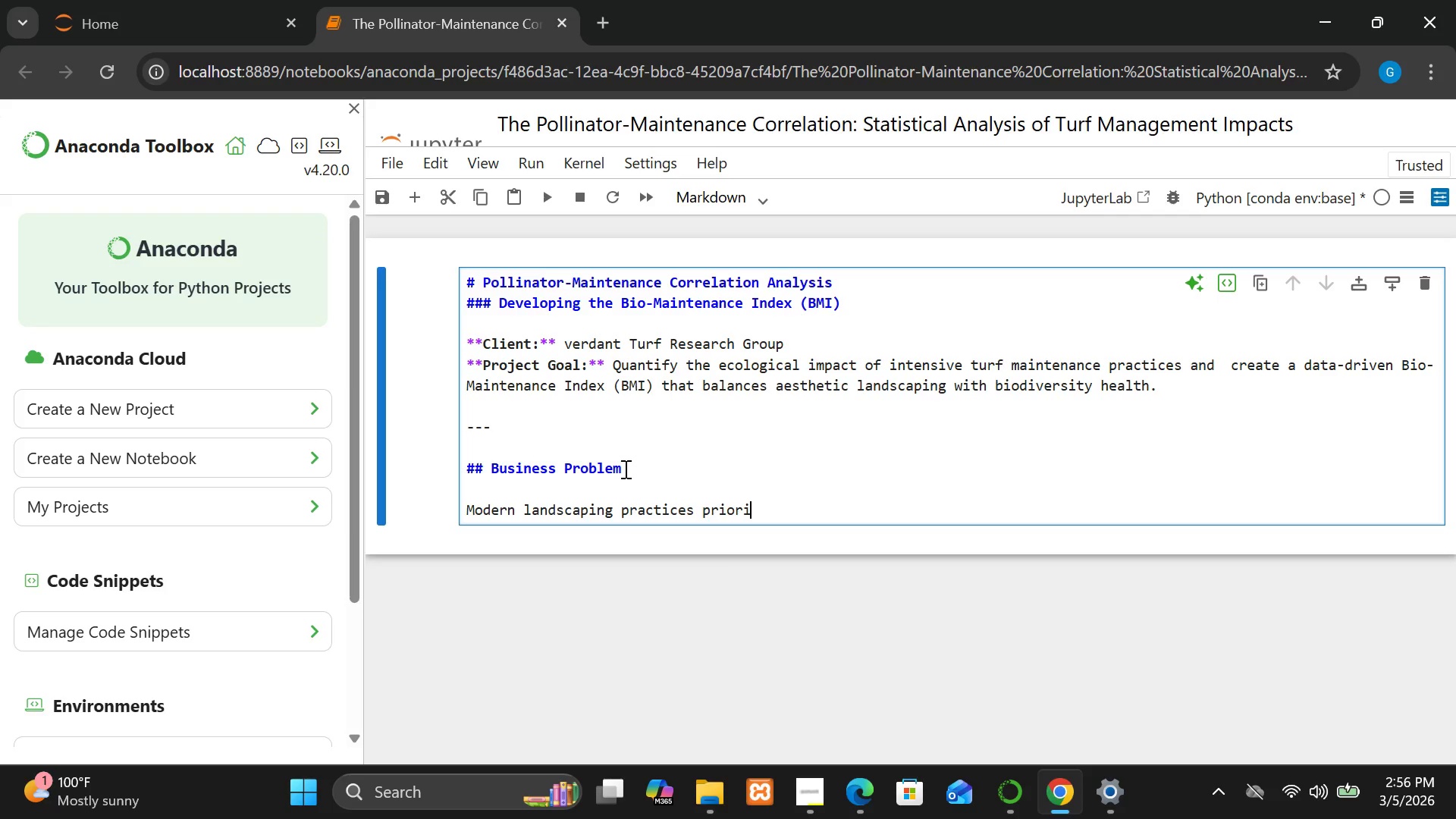 
type(tize vi)
 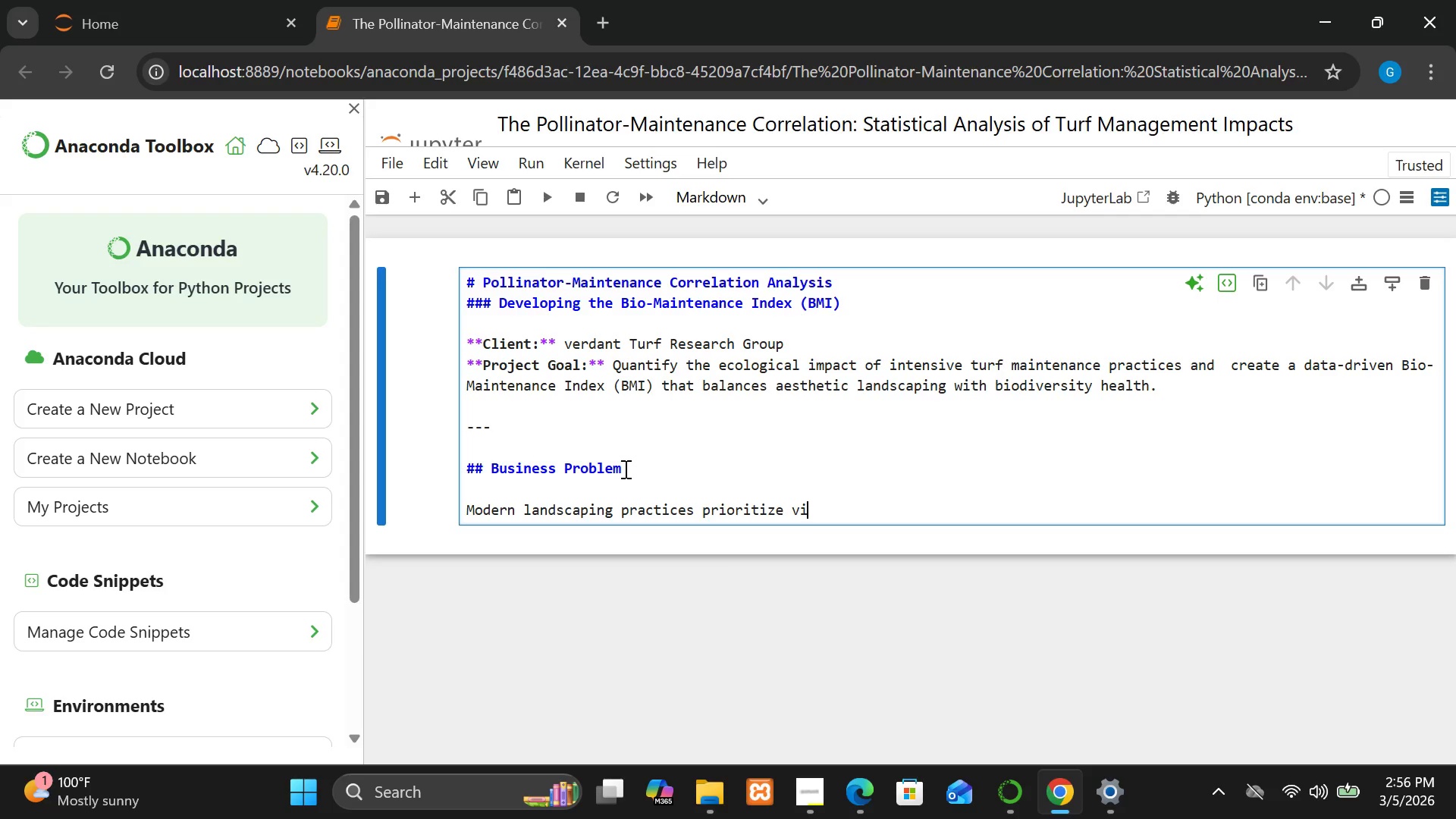 
type(ua)
 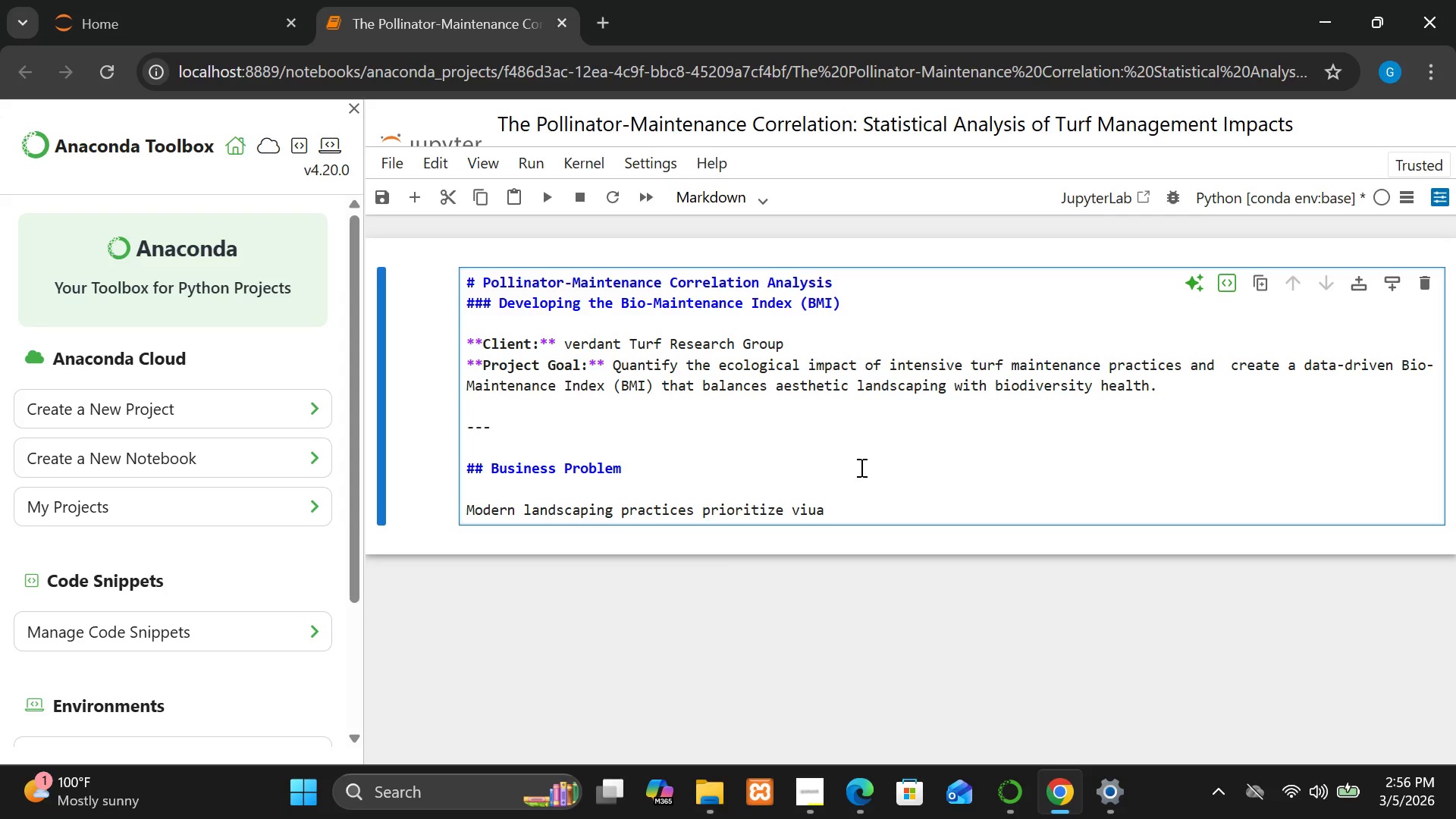 
left_click([876, 508])
 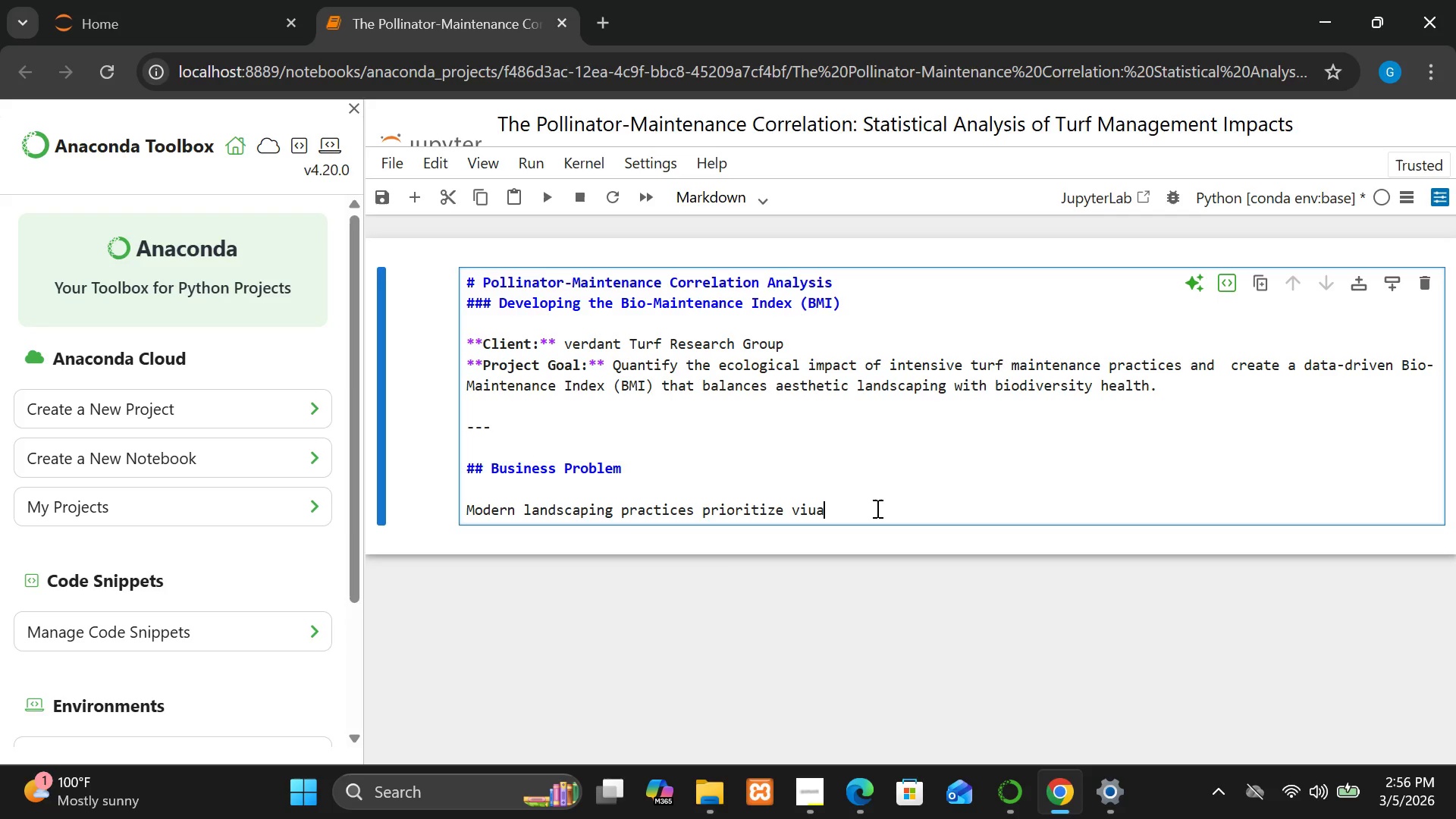 
key(Backspace)
key(Backspace)
type(sual curb appeal through frequent )
 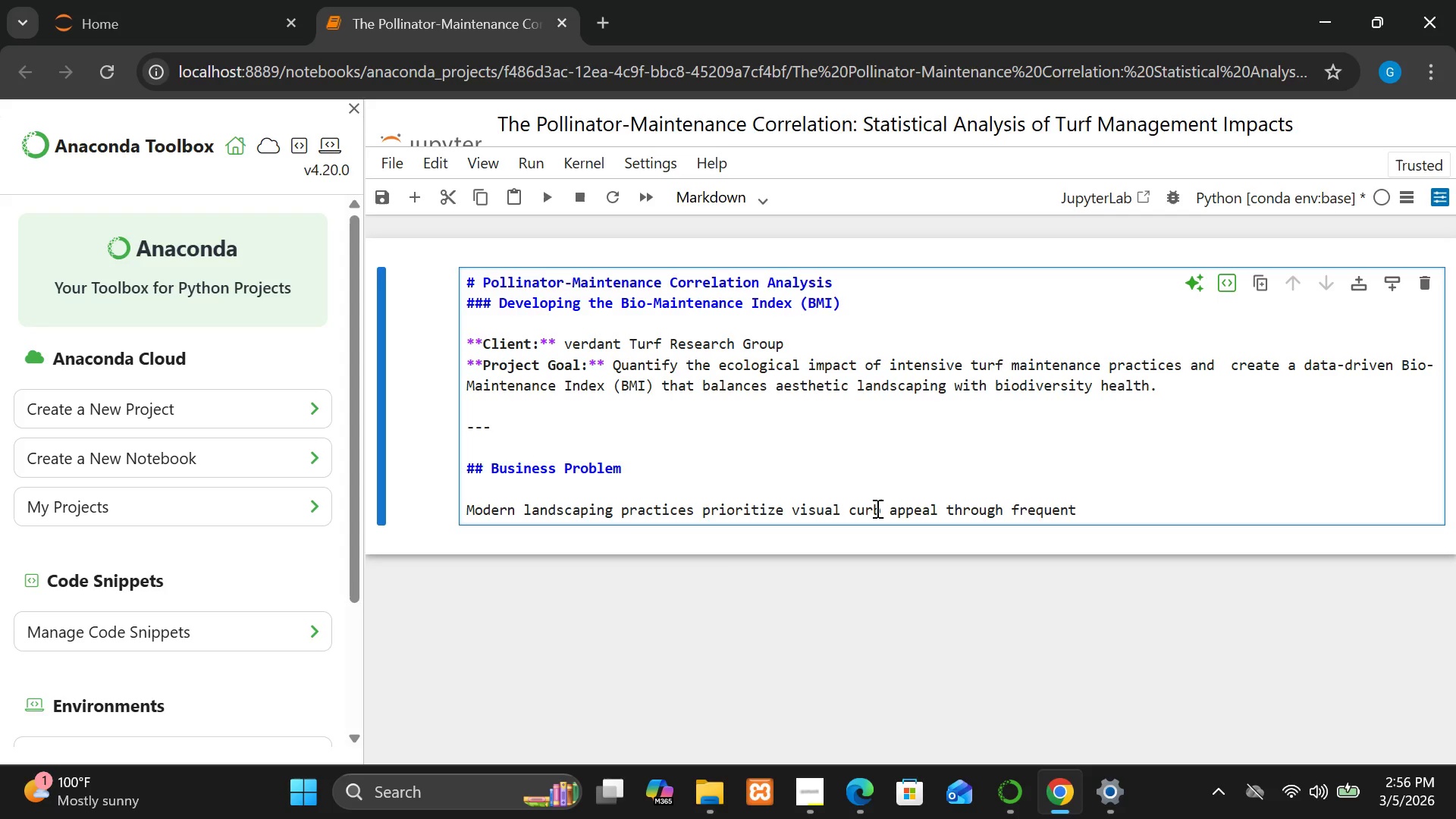 
wait(5.72)
 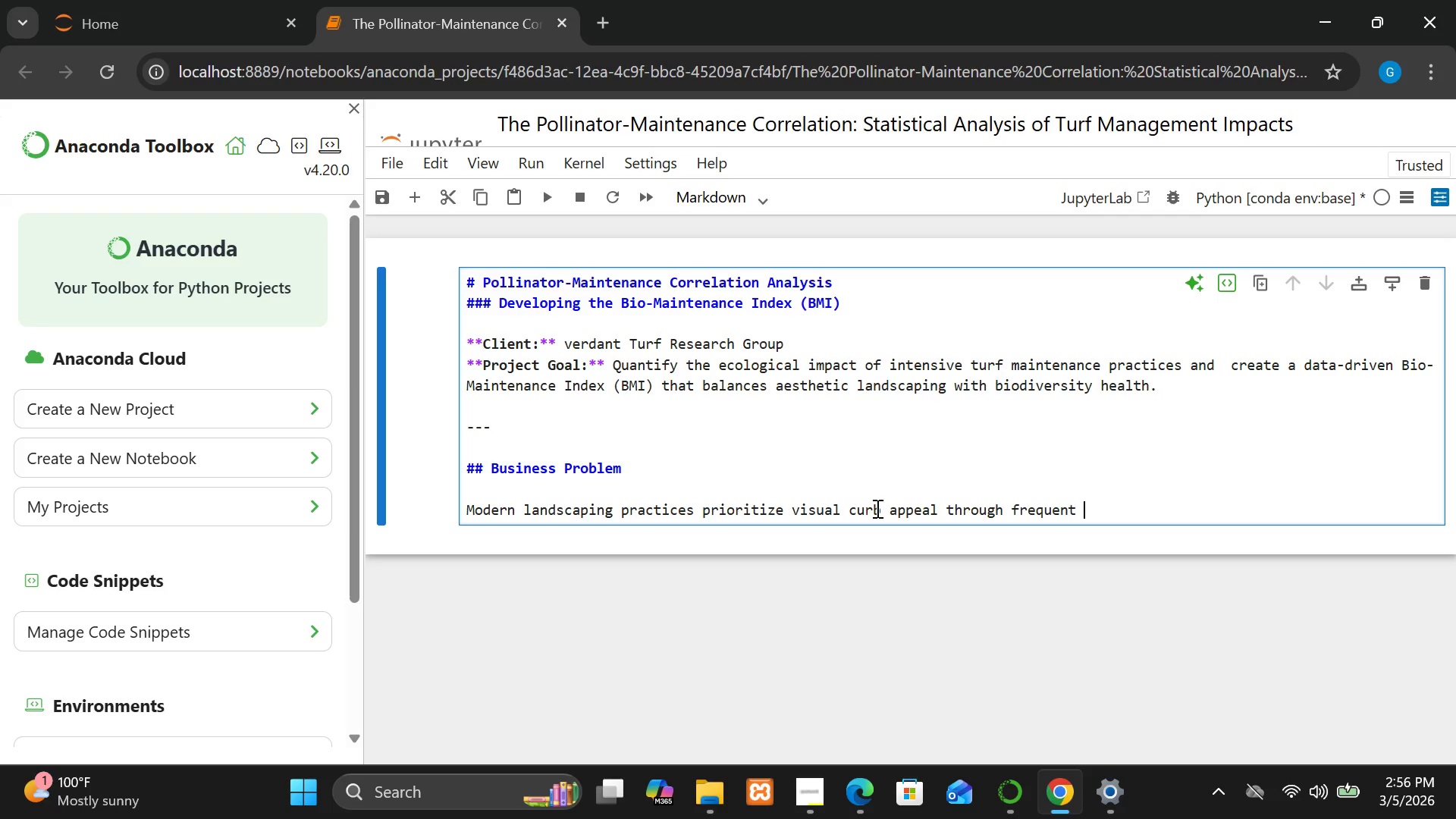 
type(mowinfg)
key(Backspace)
key(Backspace)
type(g)
 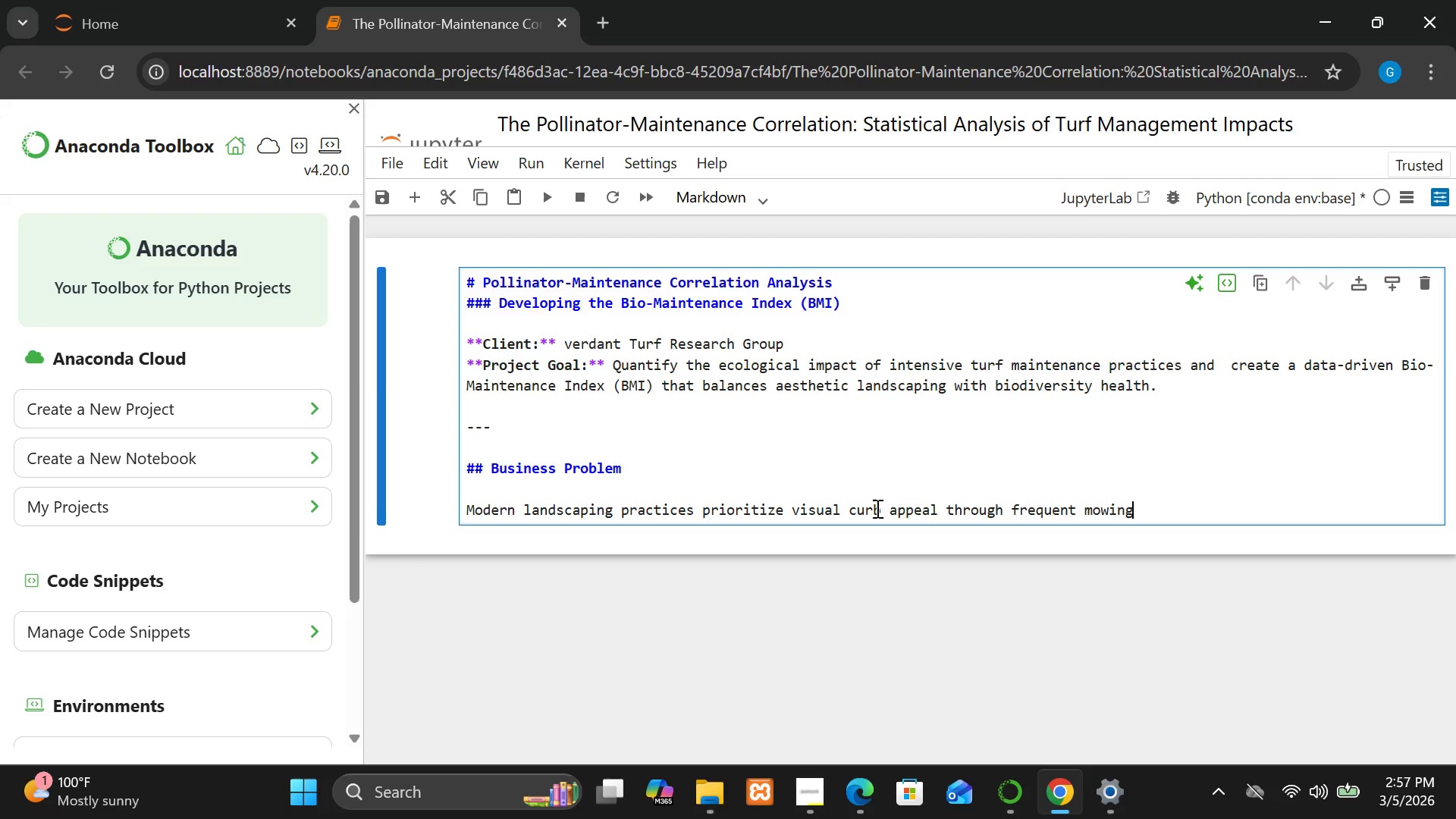 
type(, fertilizer use,)
 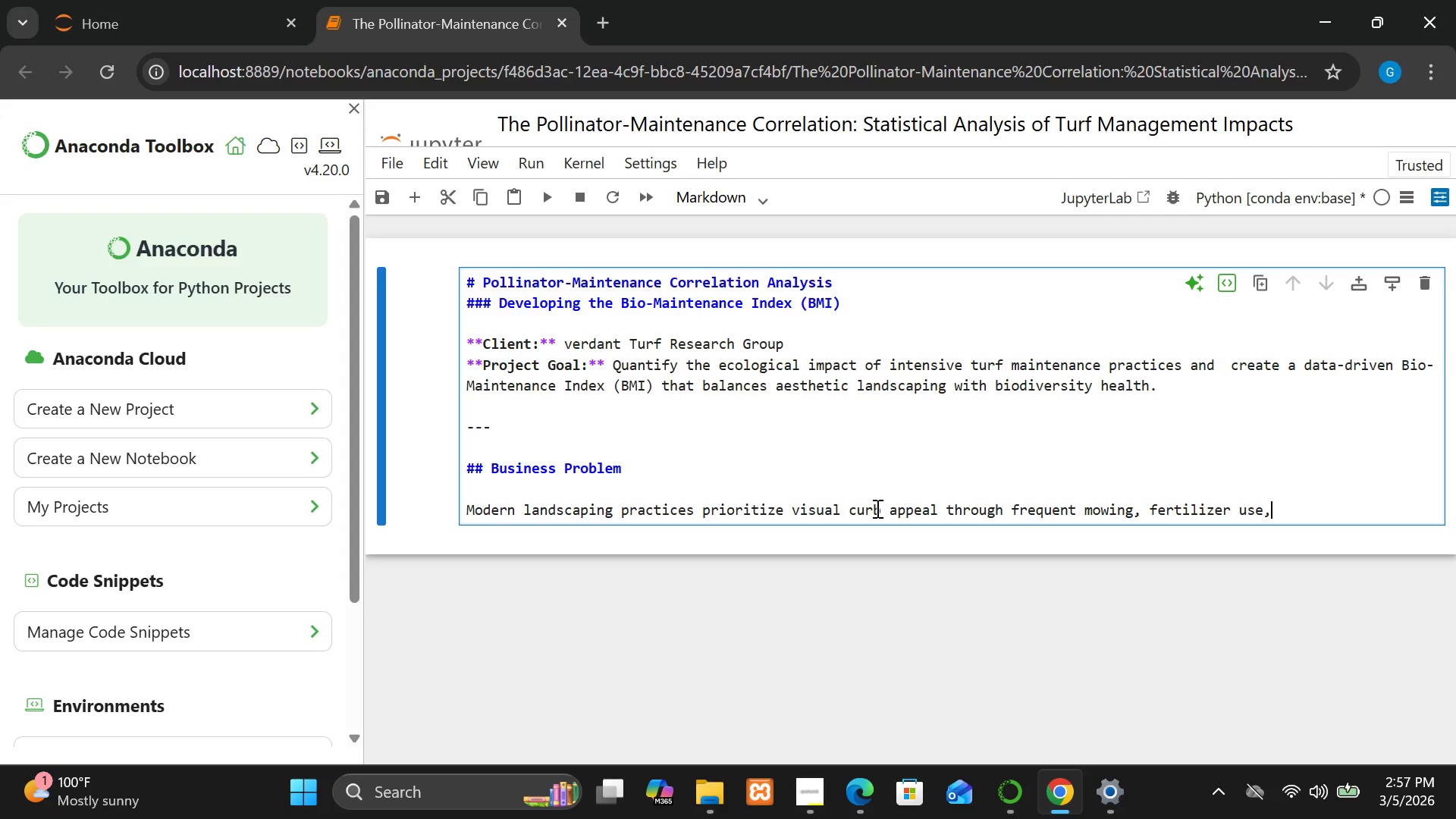 
type( and pesticide)
 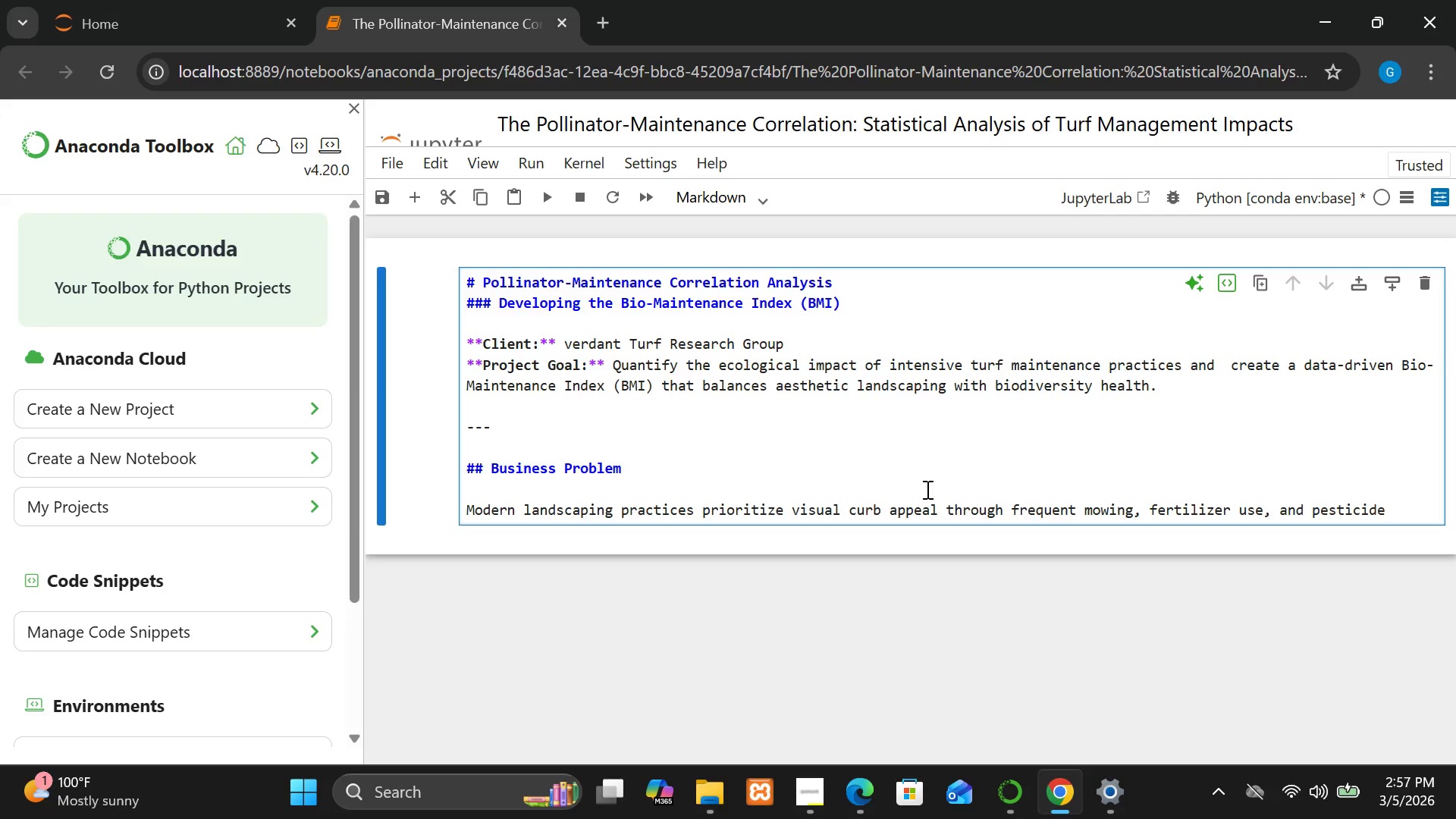 
wait(7.06)
 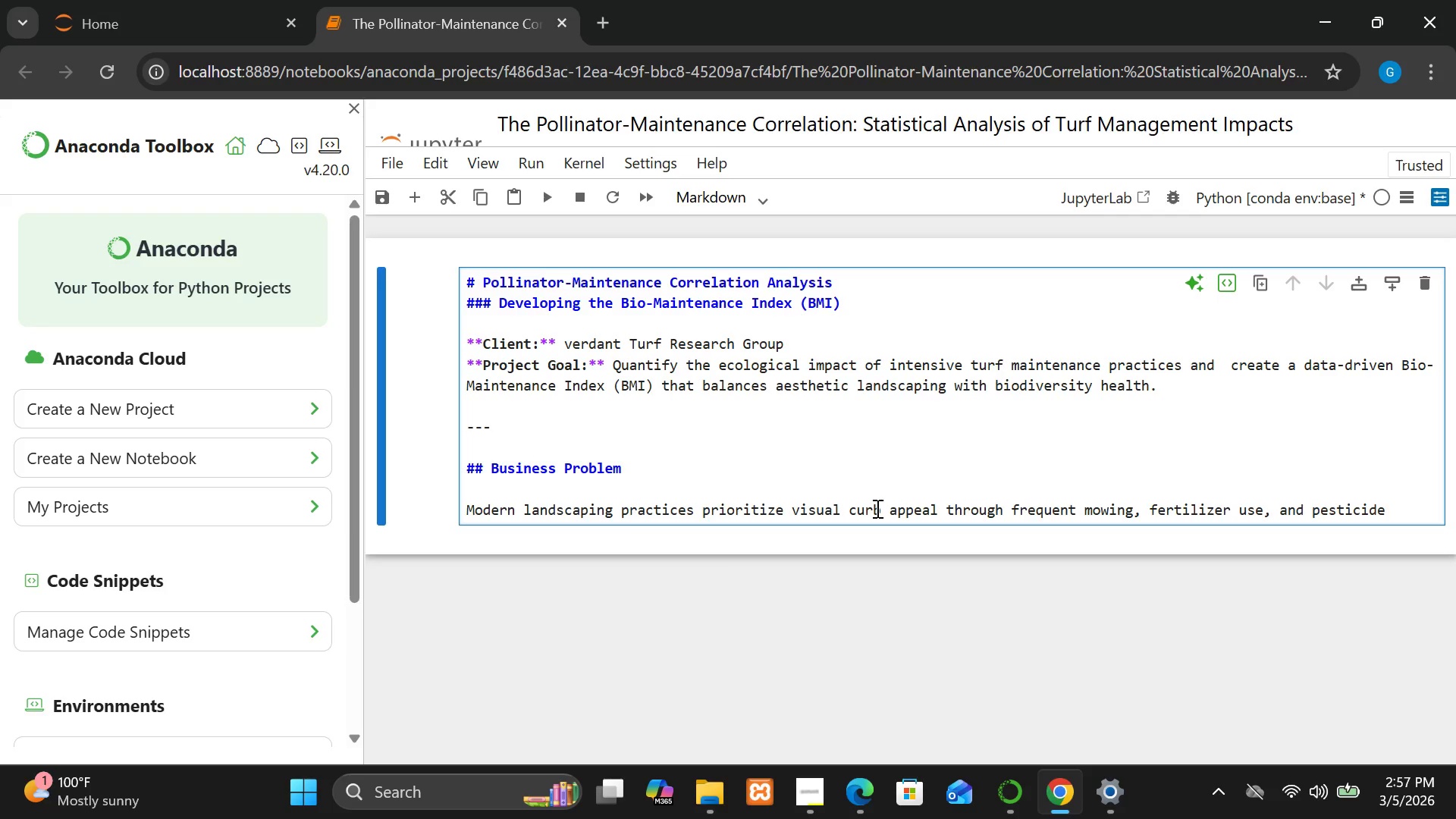 
type(app)
key(Backspace)
key(Backspace)
key(Backspace)
key(Backspace)
type(e application, )
key(Backspace)
key(Backspace)
type(. )
 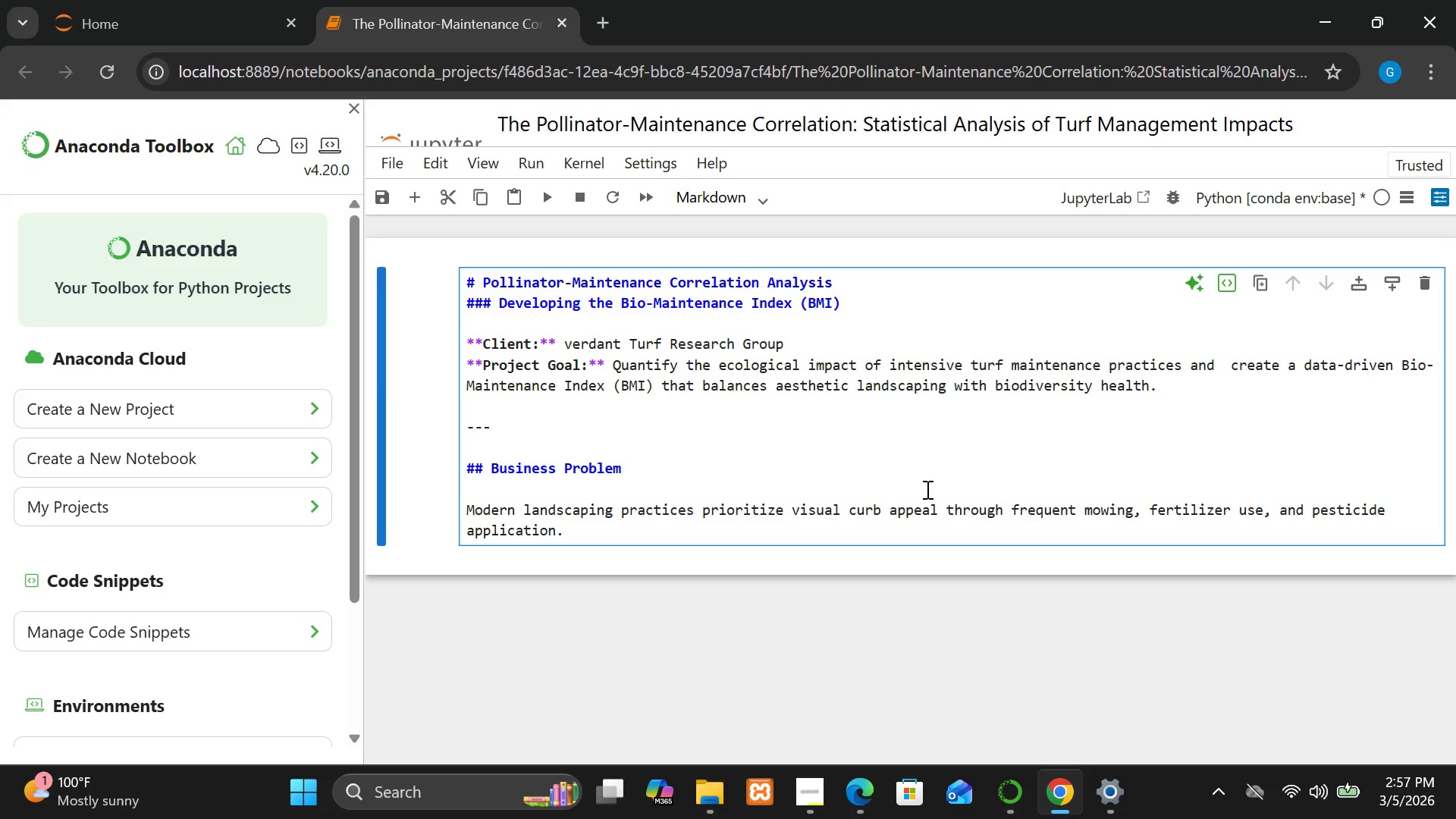 
type(Howevwe)
key(Backspace)
key(Backspace)
type(er, thre)
key(Backspace)
key(Backspace)
type(ese interventions )
 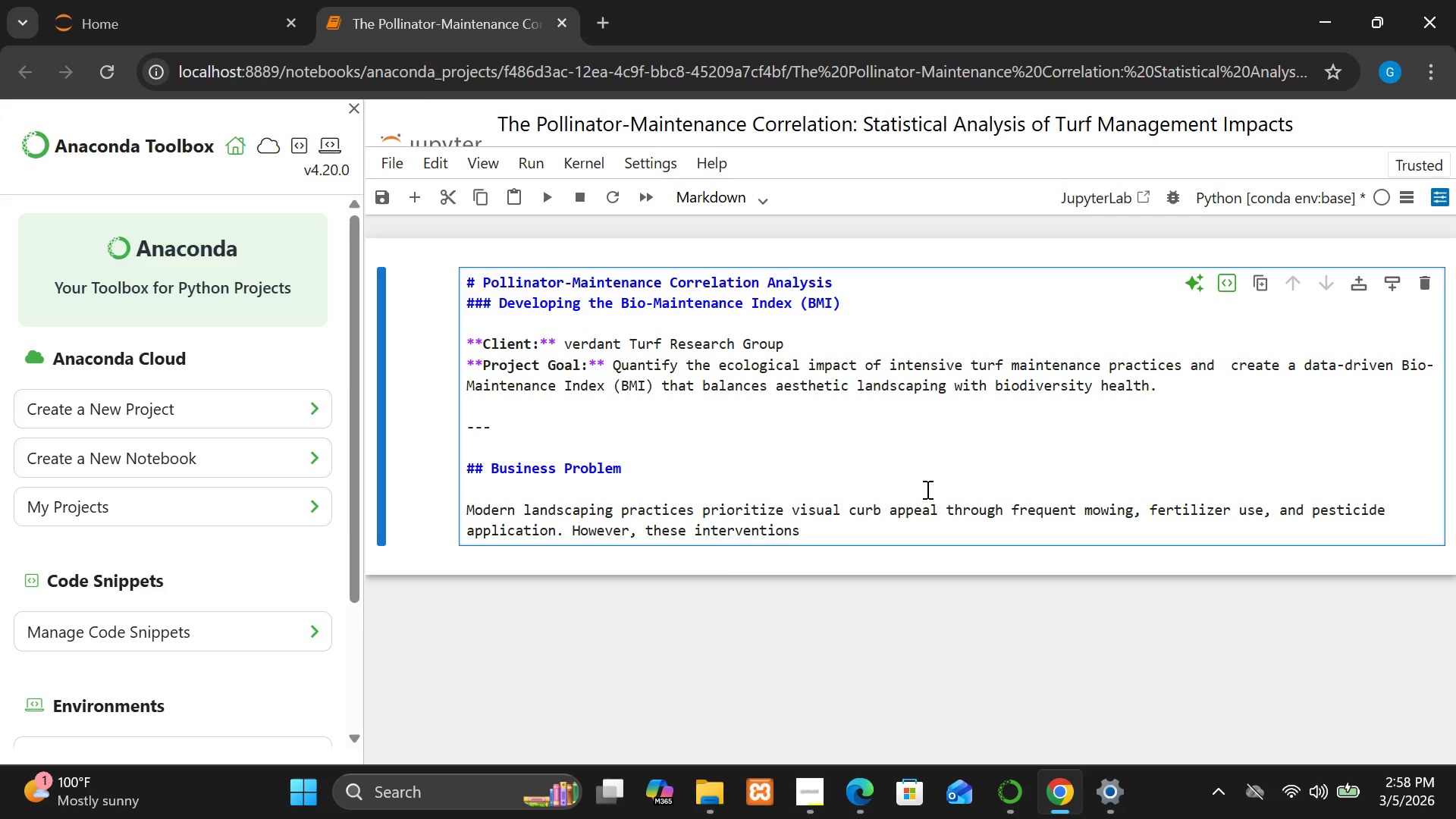 
type(may negatib)
key(Backspace)
type(v)
 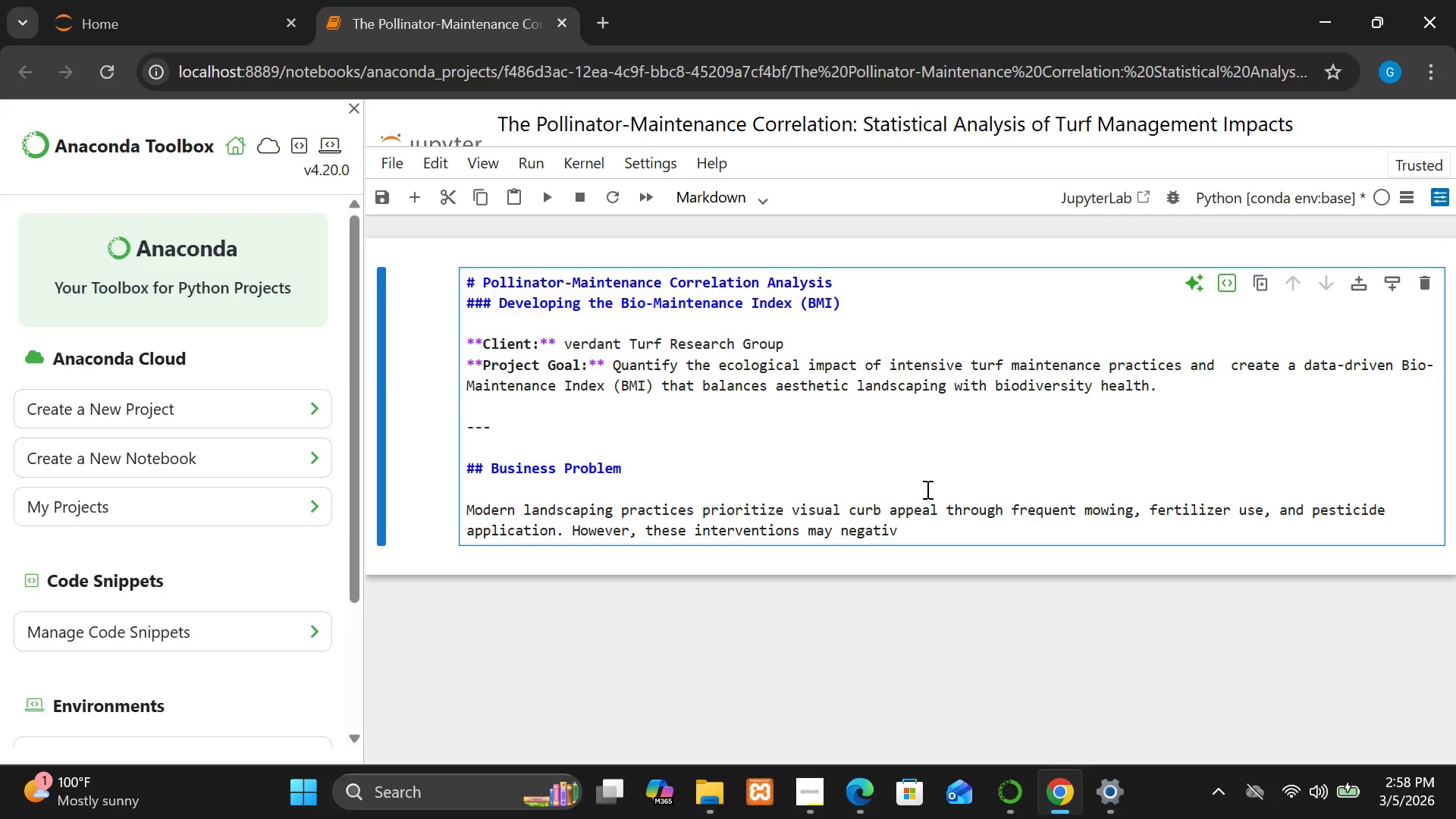 
type(ely affect pollinator biodi)
 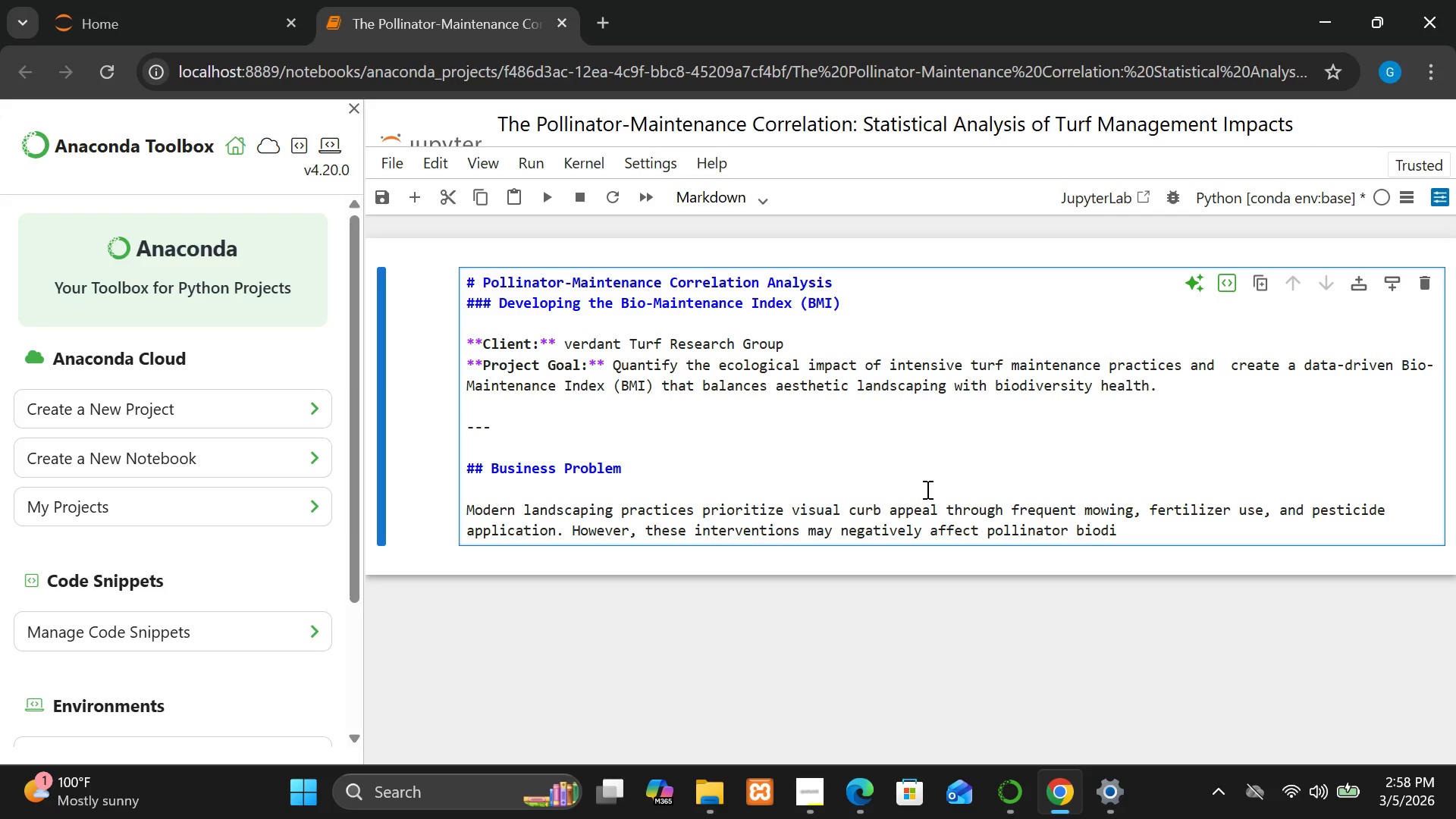 
type(versity - )
 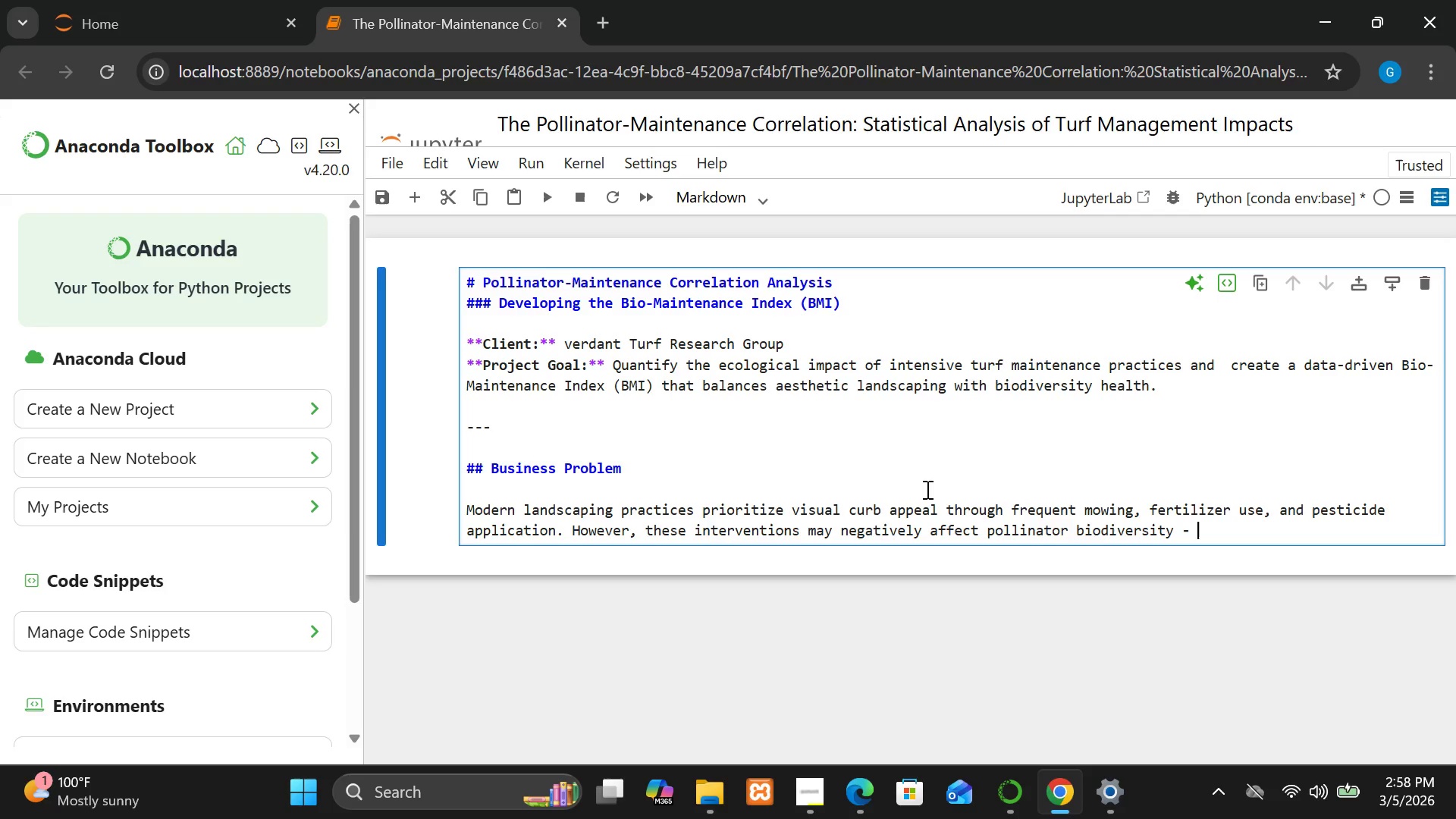 
type(esp)
 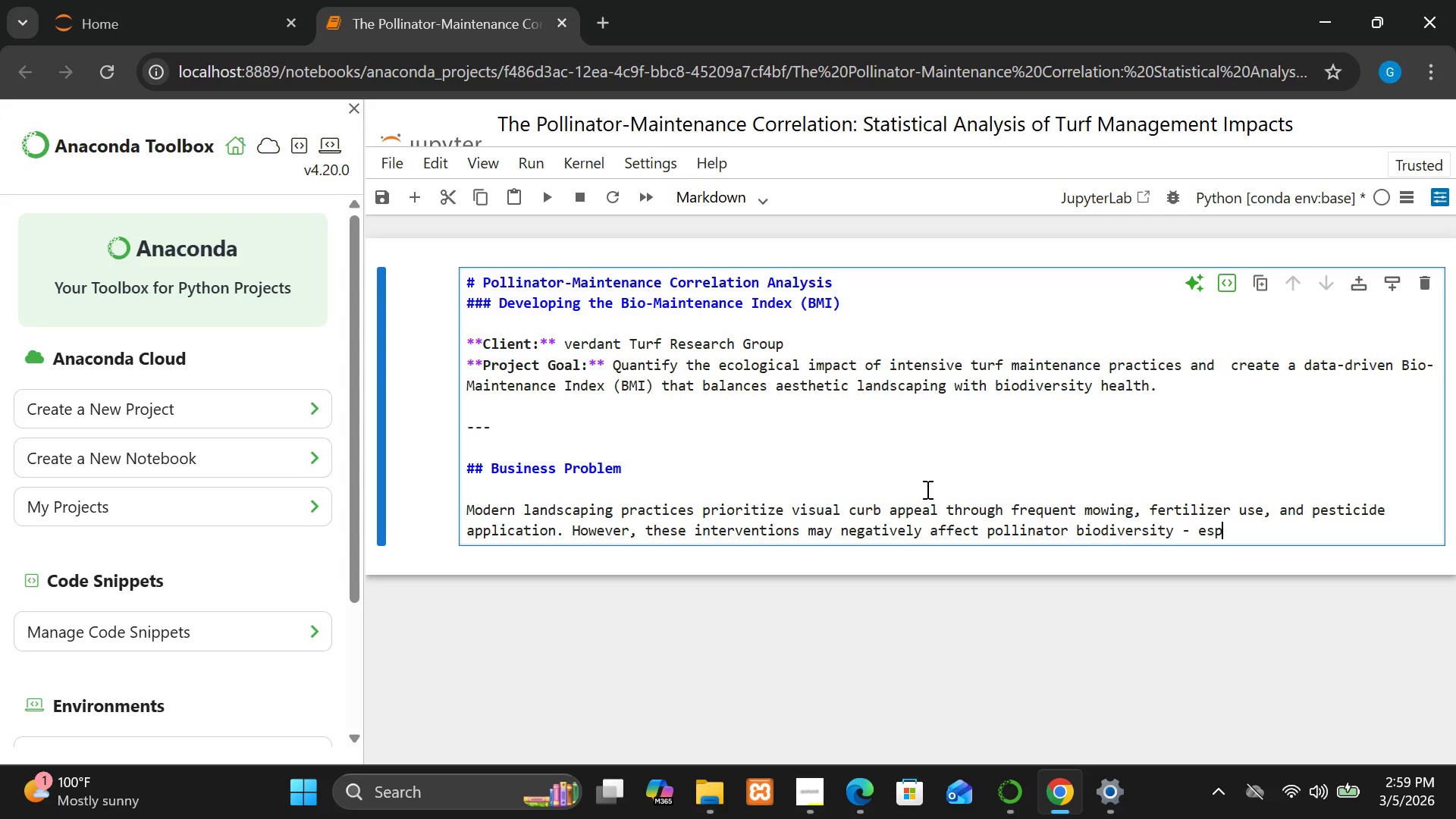 
key(C)
 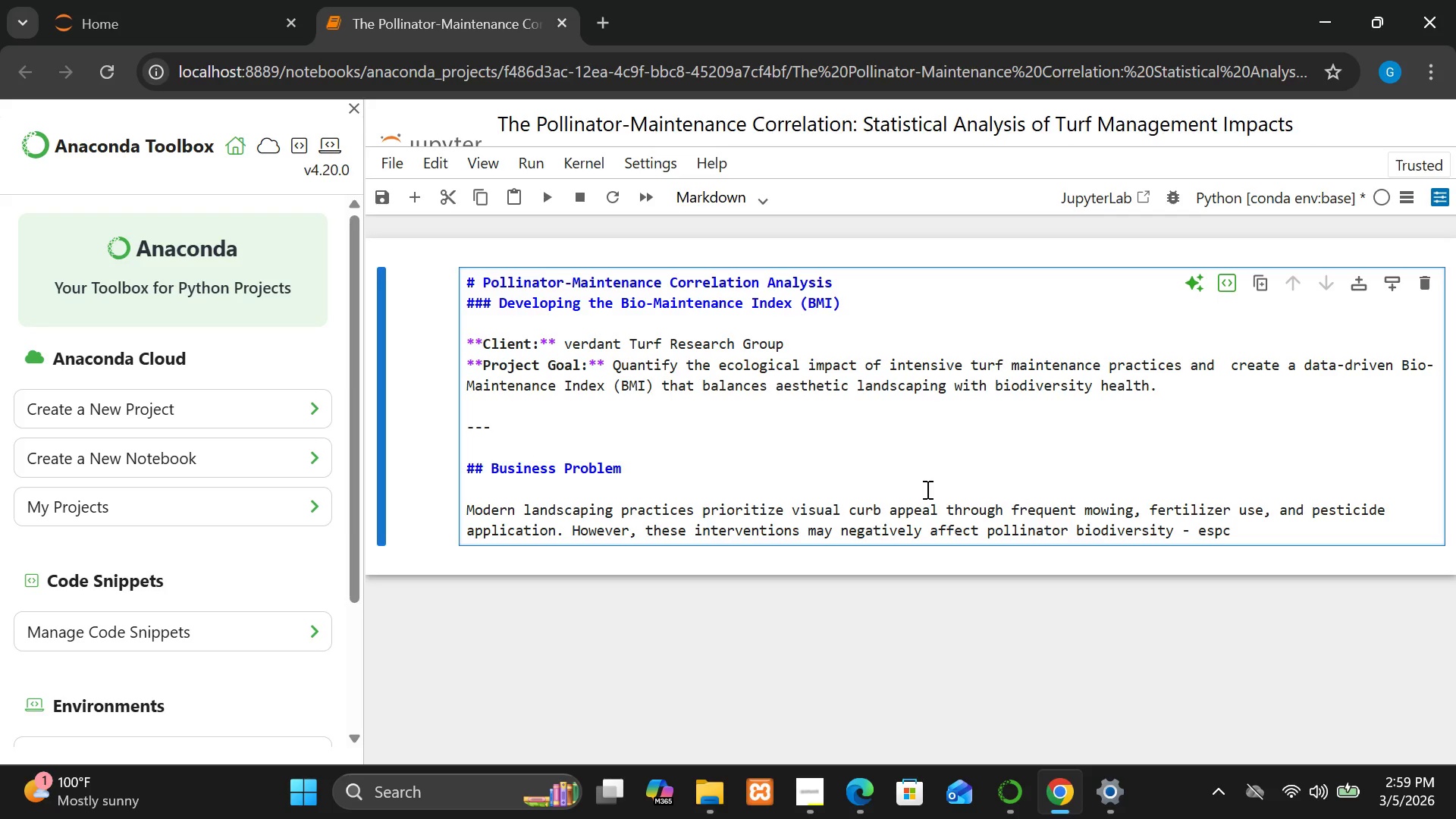 
key(Backspace)
 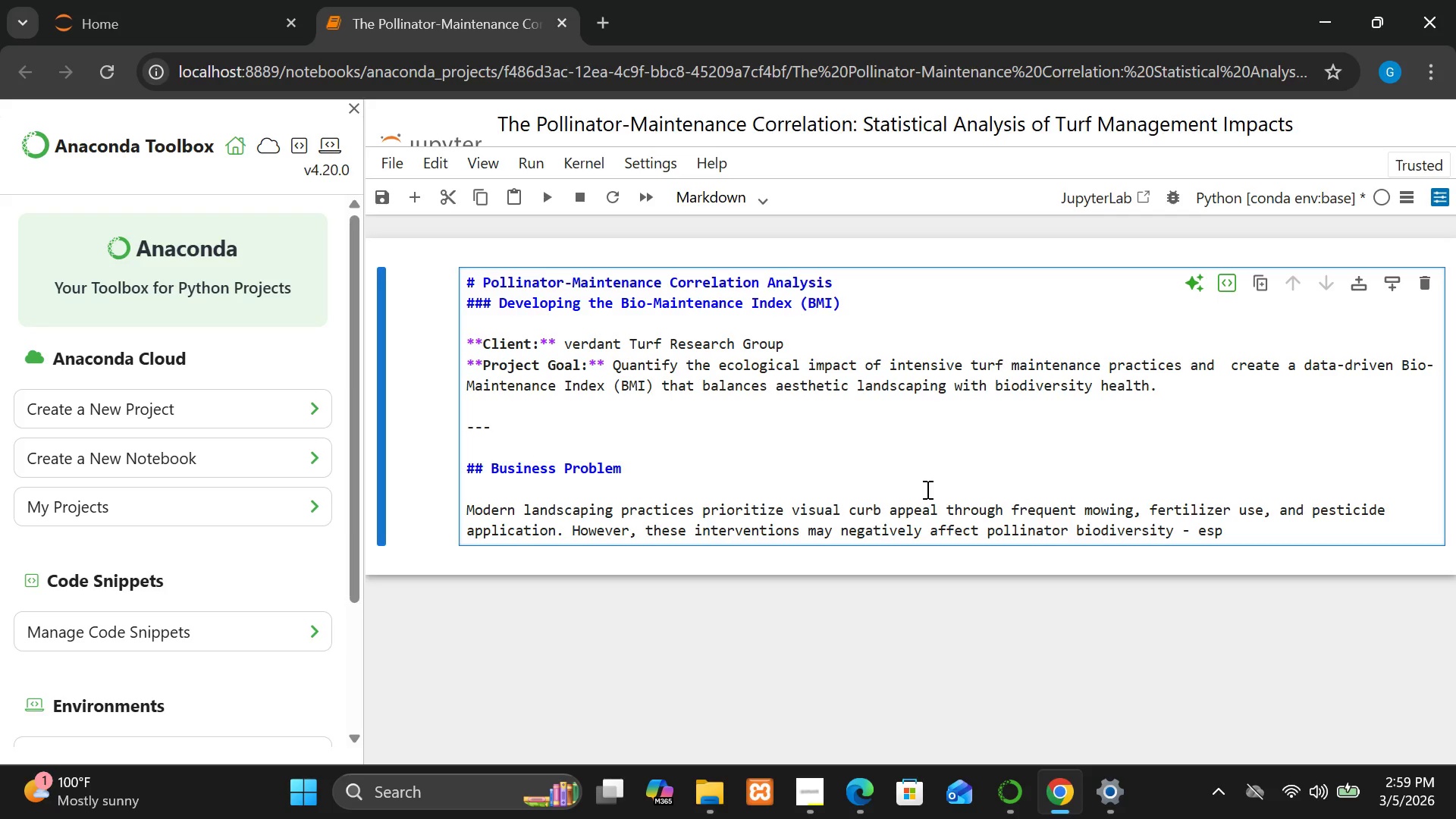 
key(E)
 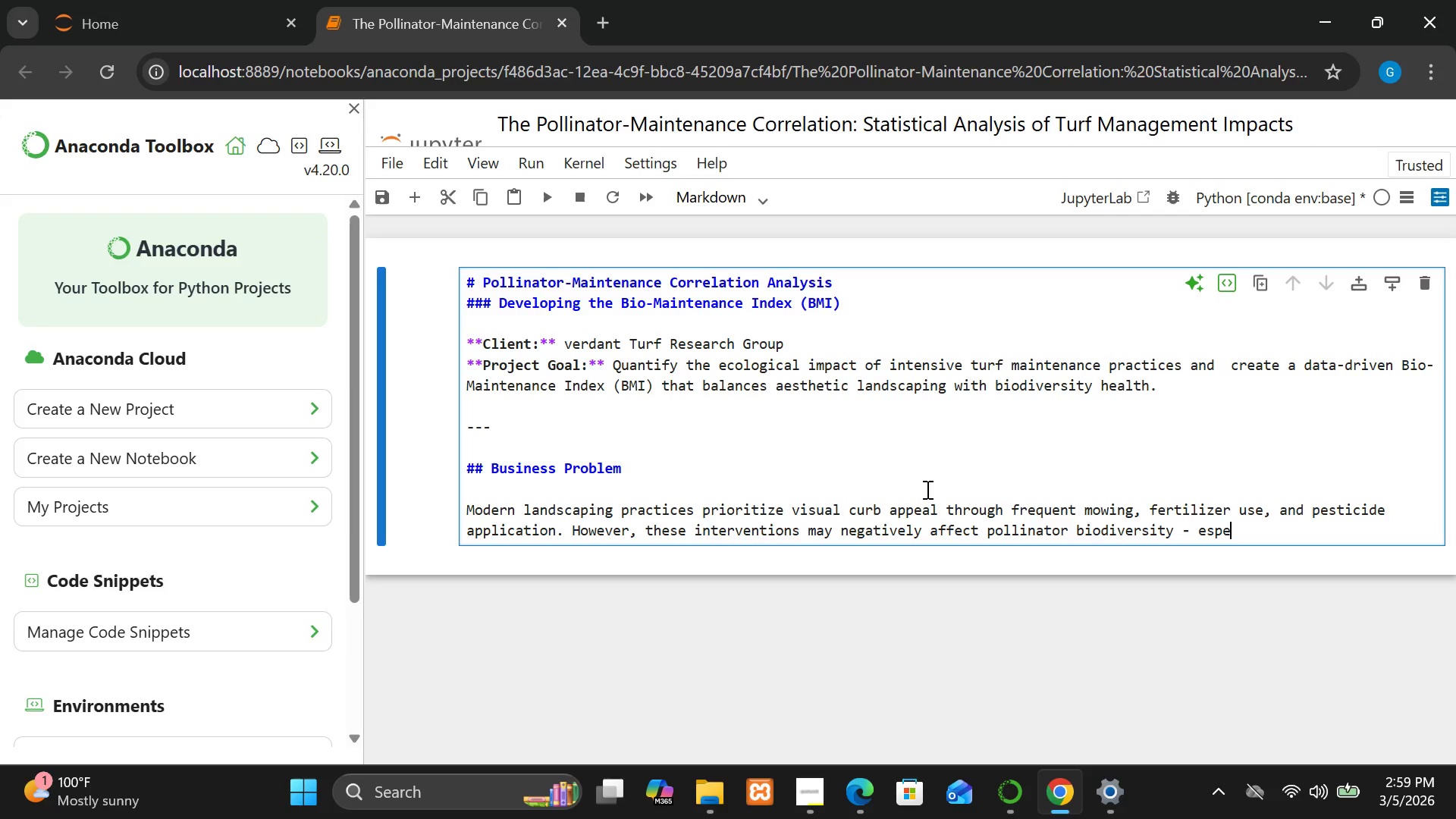 
type(cially bees, butterfili)
key(Backspace)
key(Backspace)
key(Backspace)
type(lies, and)
 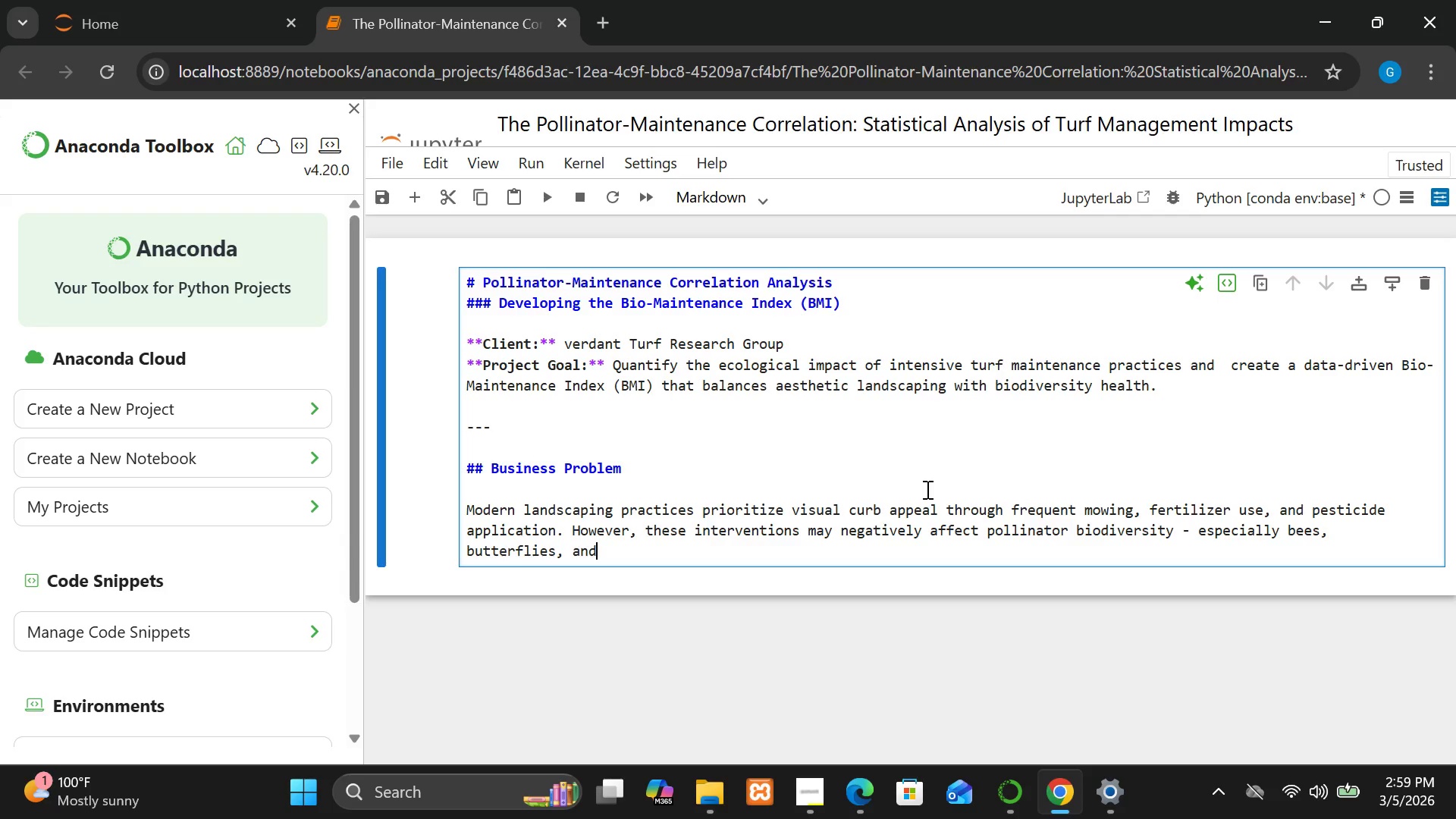 
type( hoverflies)
 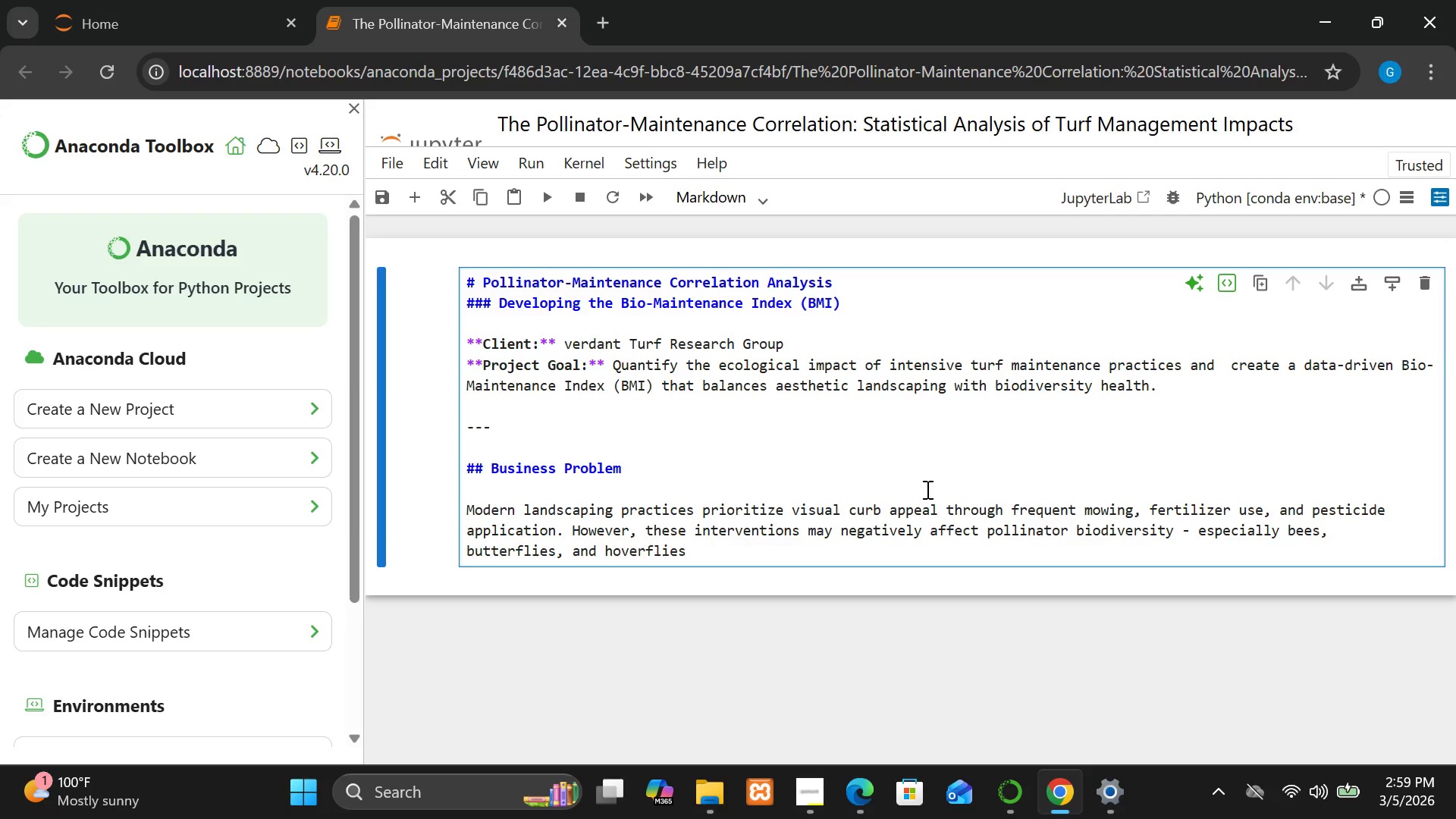 
key(Space)
 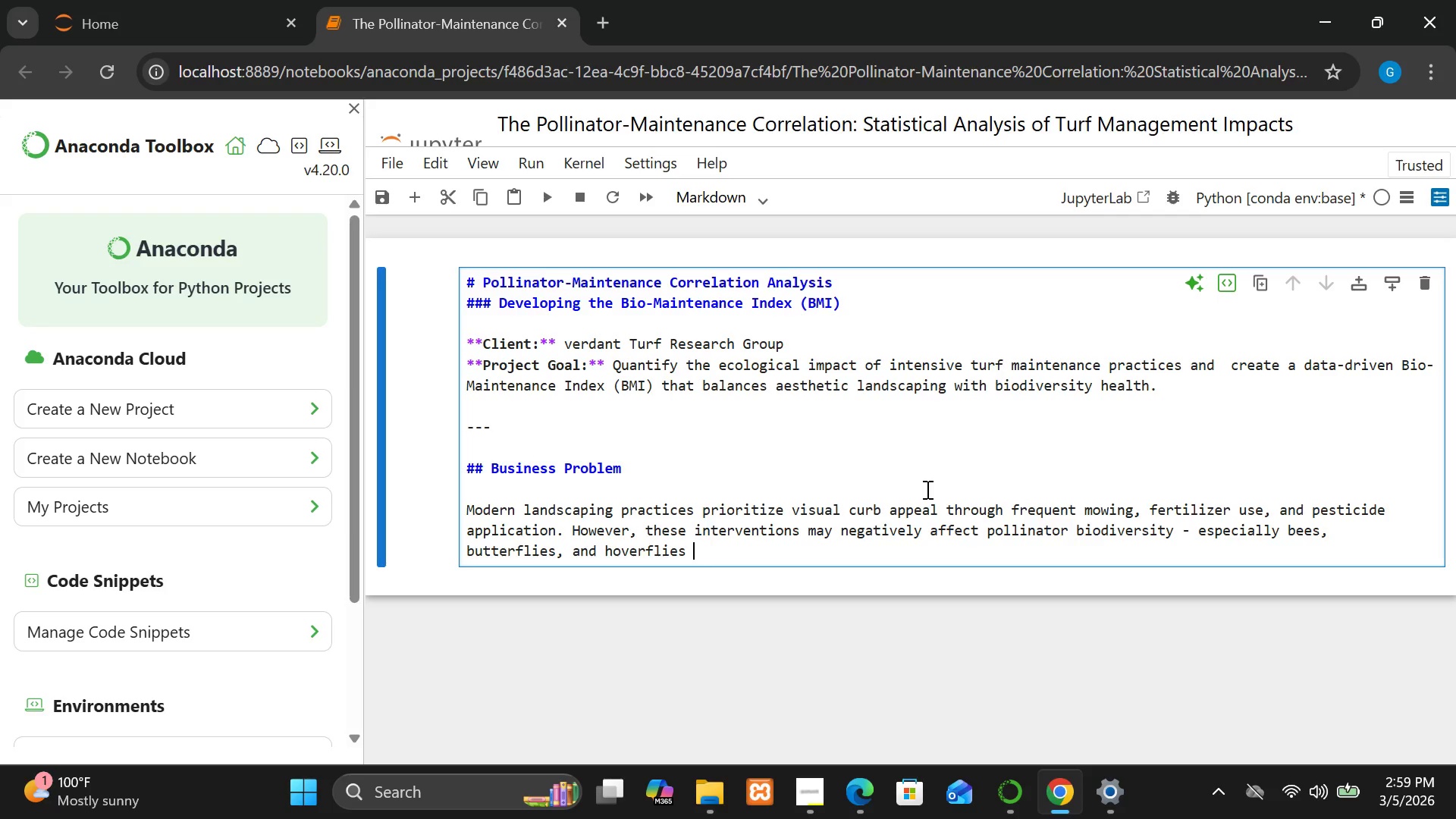 
key(Minus)
 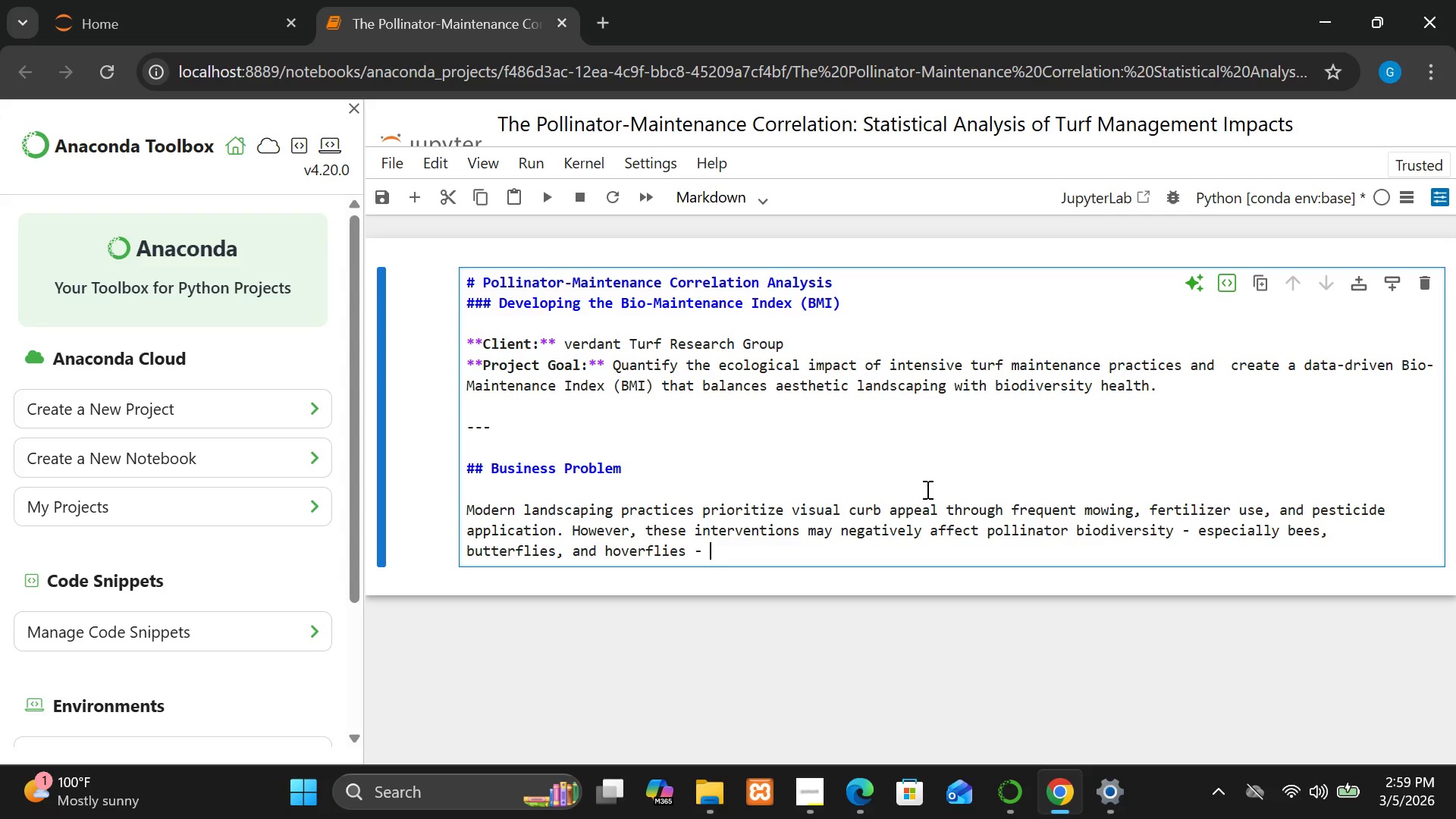 
key(Space)
 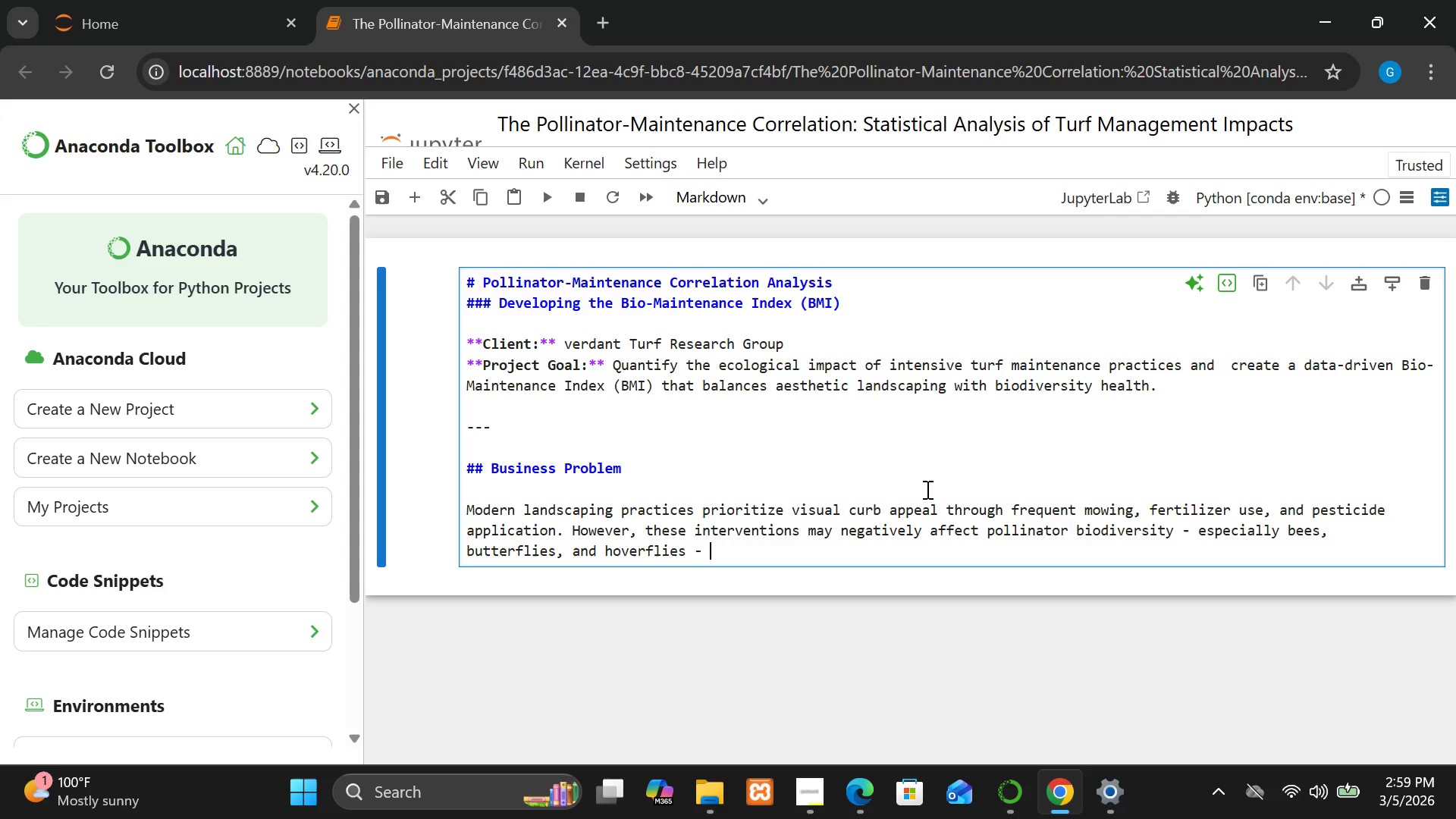 
wait(6.64)
 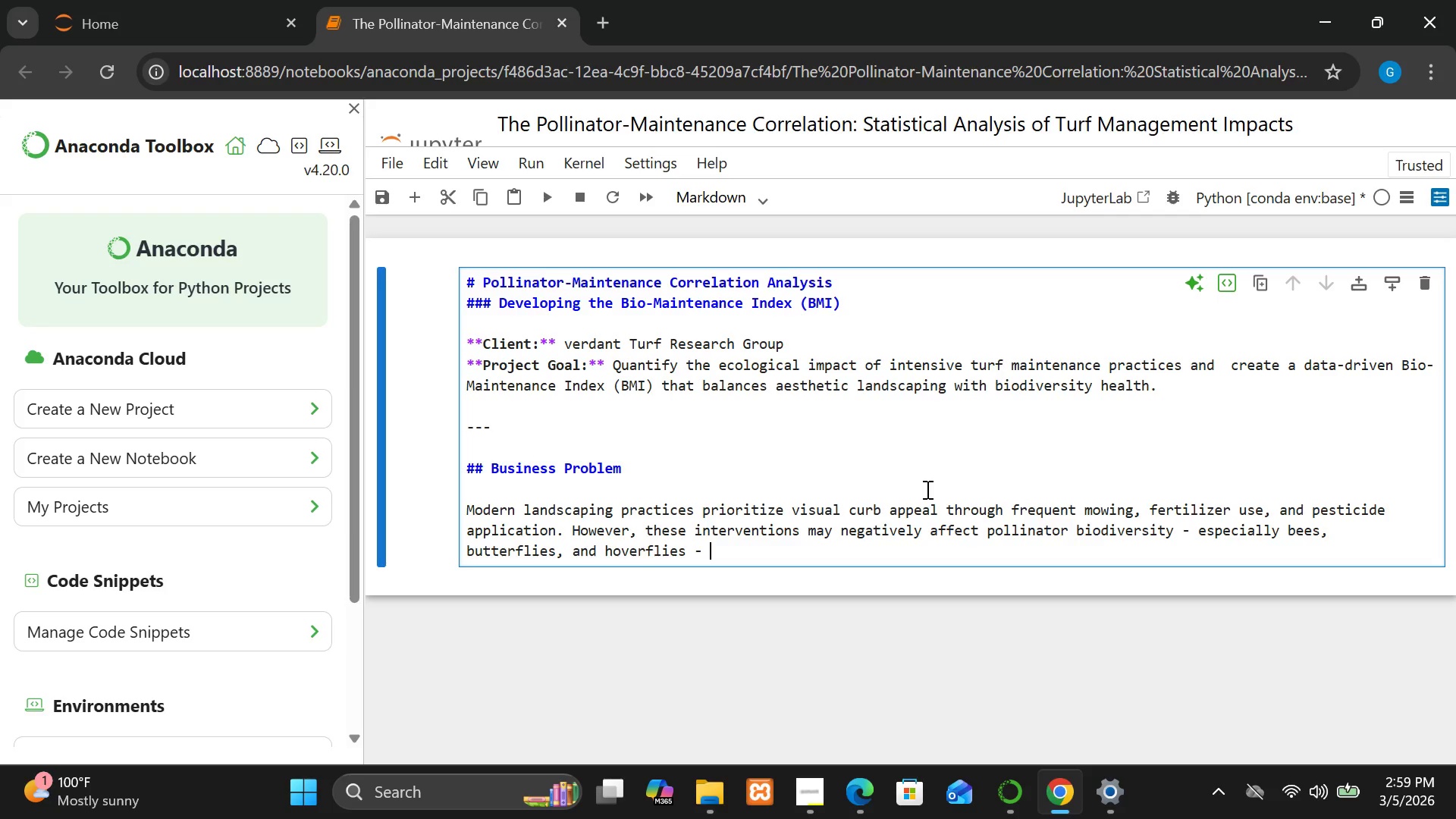 
type(which are essential for ecosystem healthh.)
key(Backspace)
key(Backspace)
type(.)
 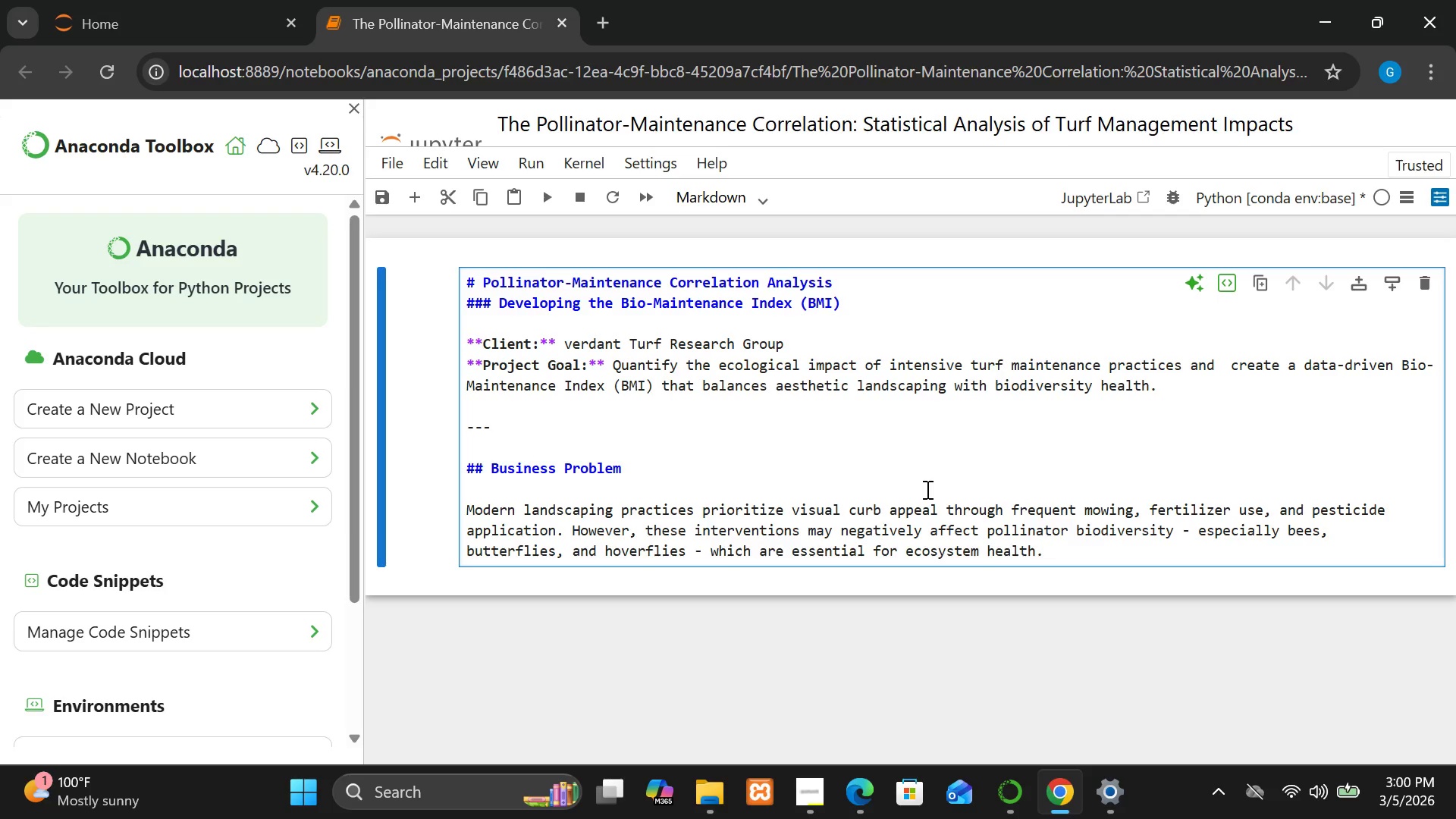 
wait(9.16)
 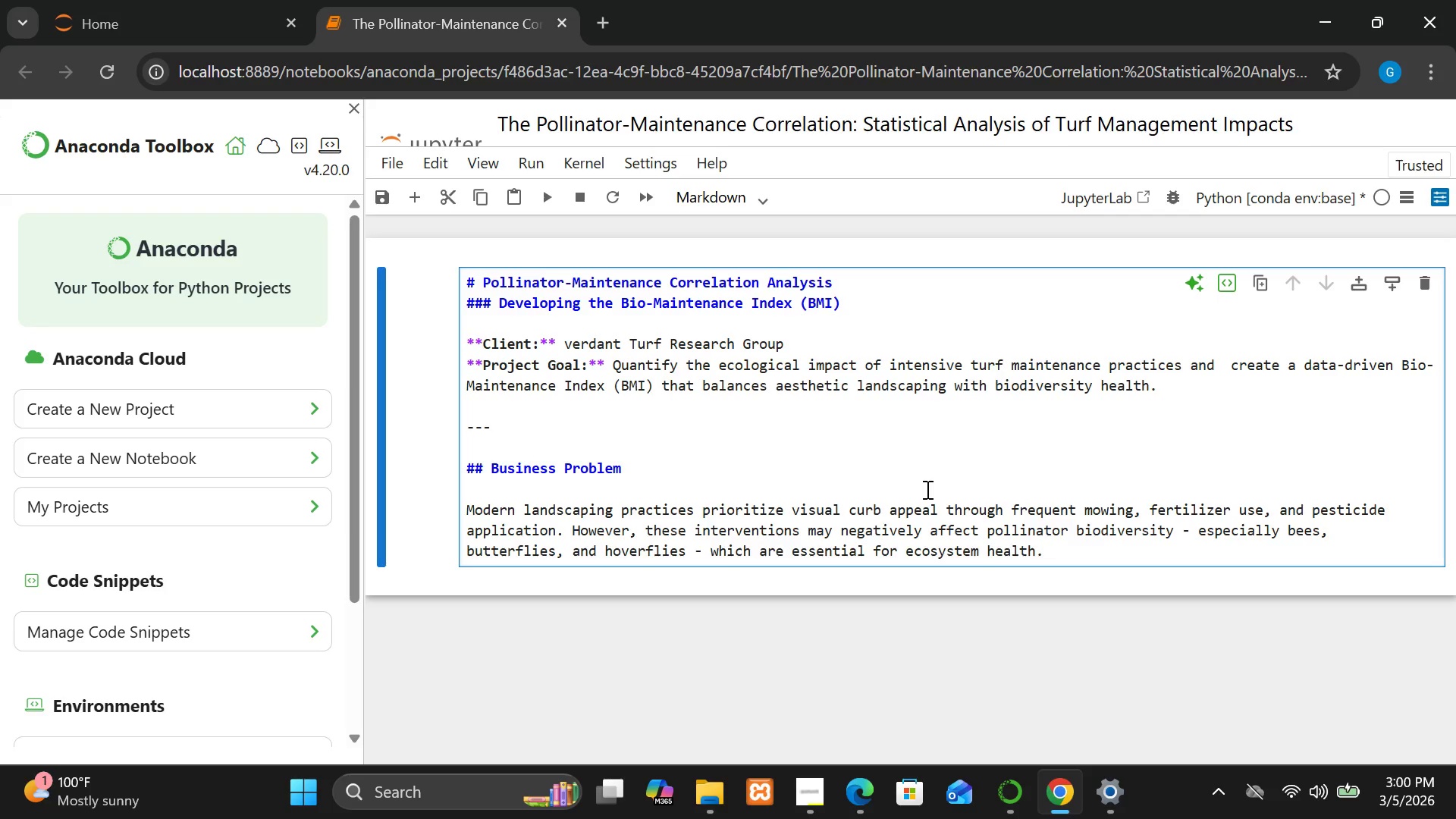 
key(Enter)
 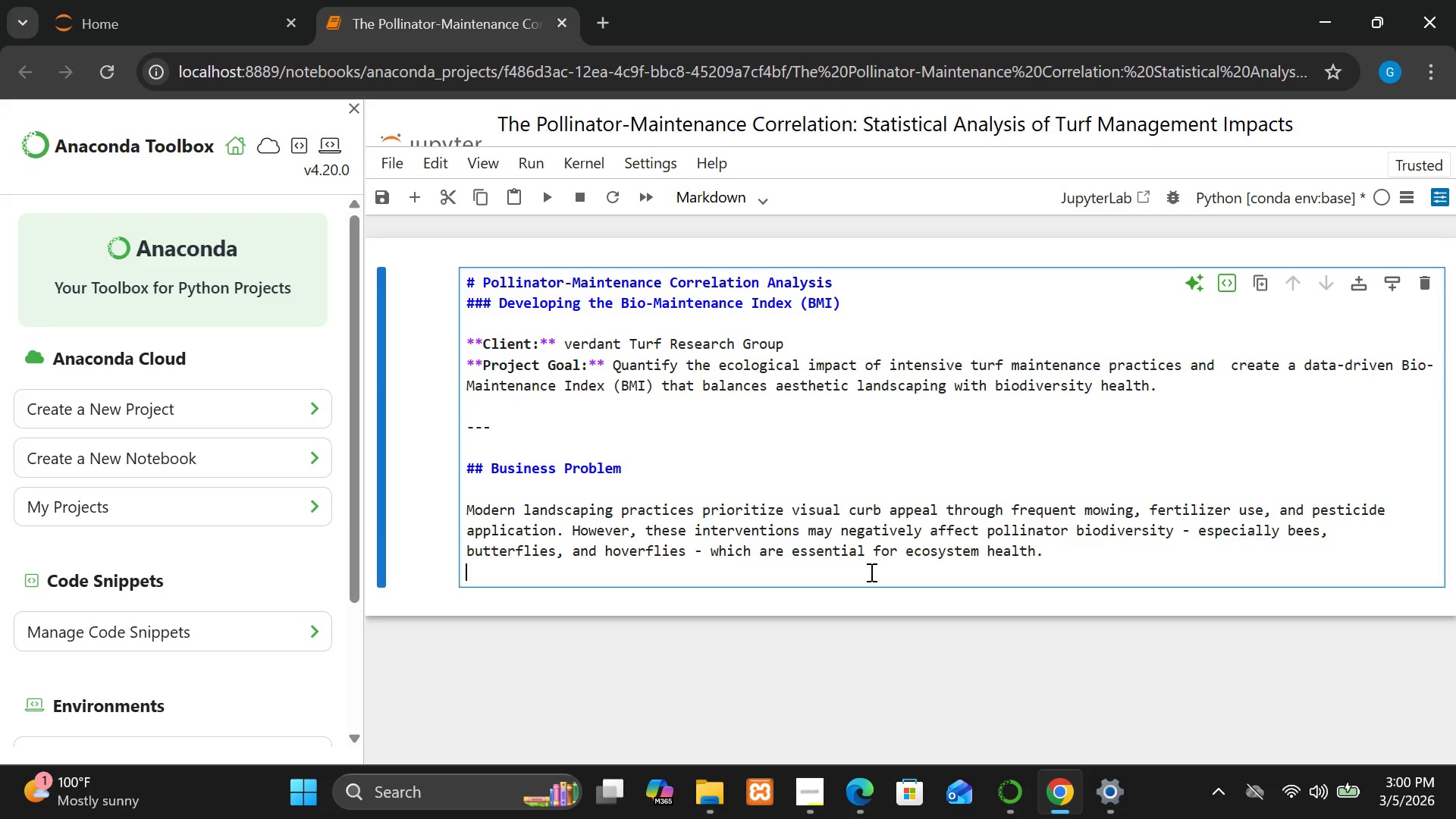 
key(Enter)
 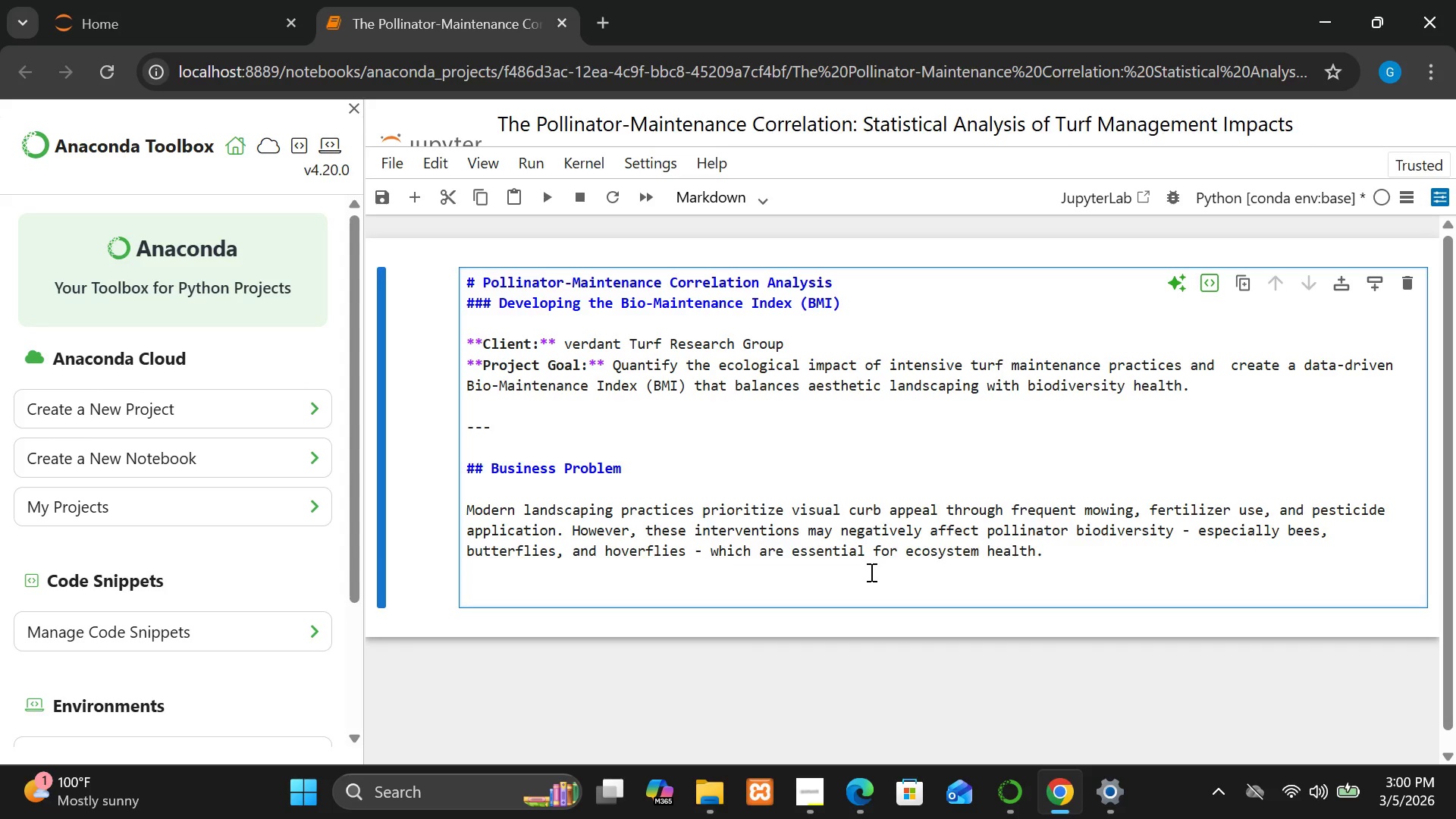 
type(This )
 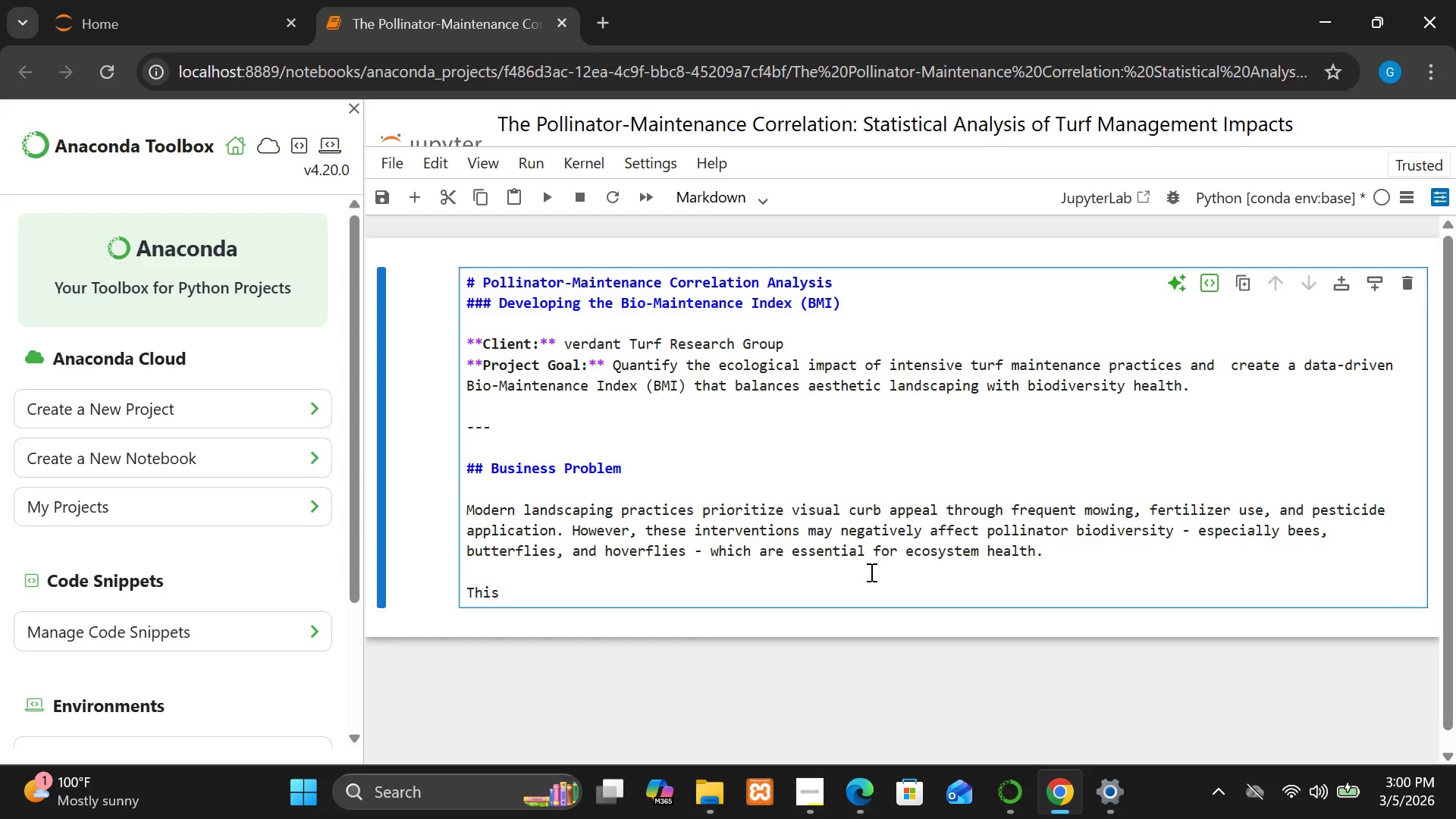 
wait(7.62)
 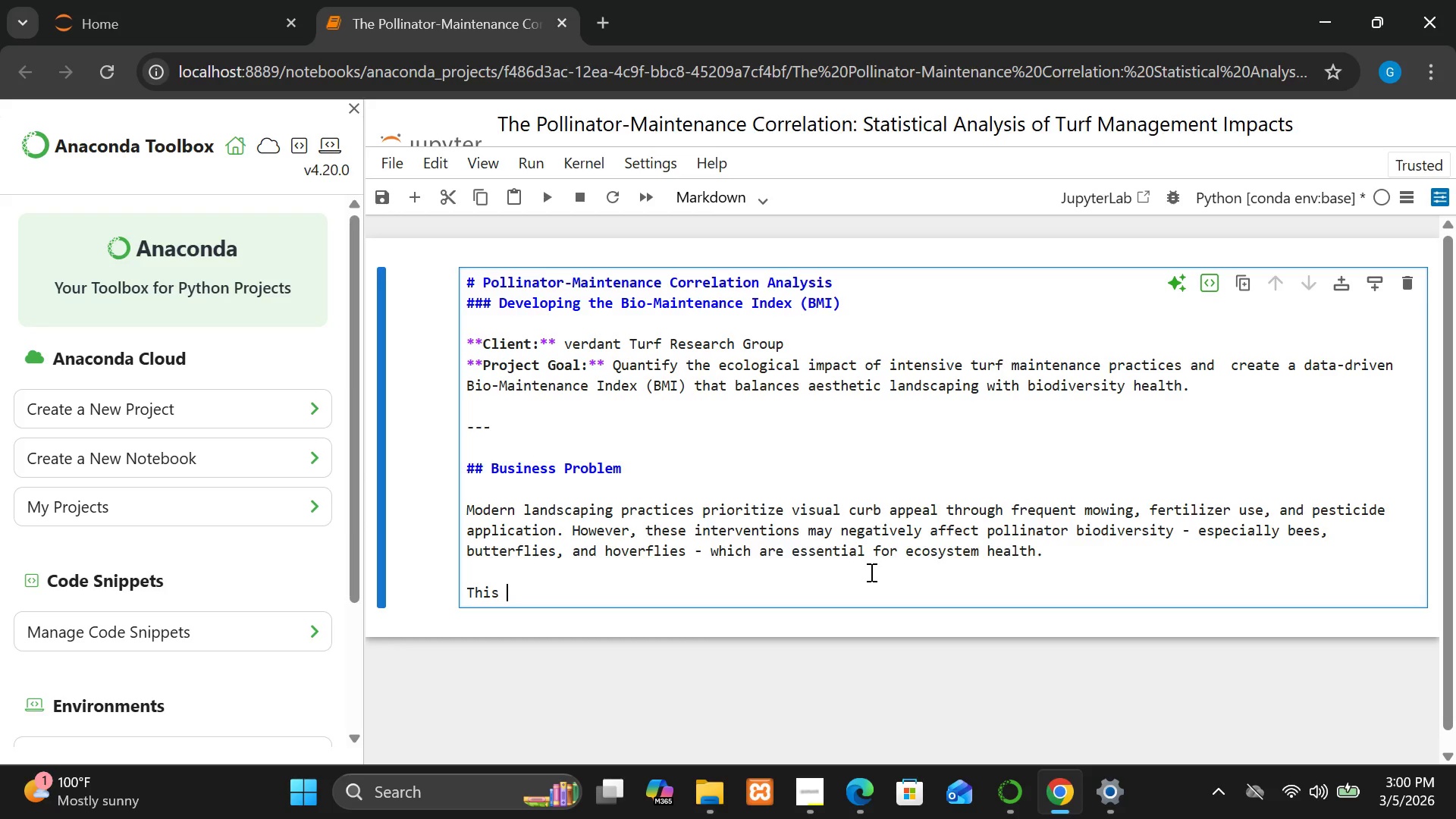 
type(projr)
key(Backspace)
type(ect investi)
 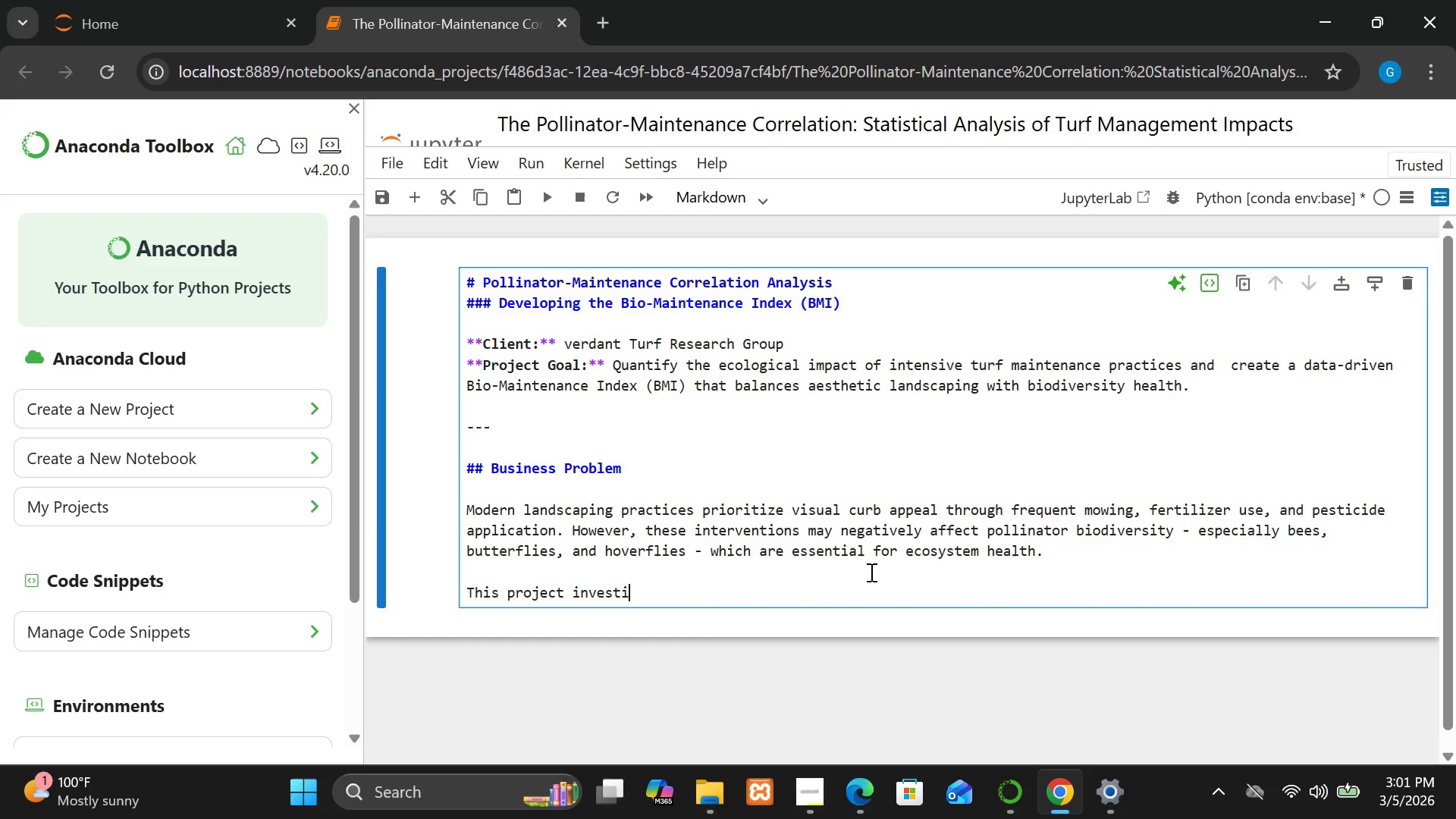 
wait(5.34)
 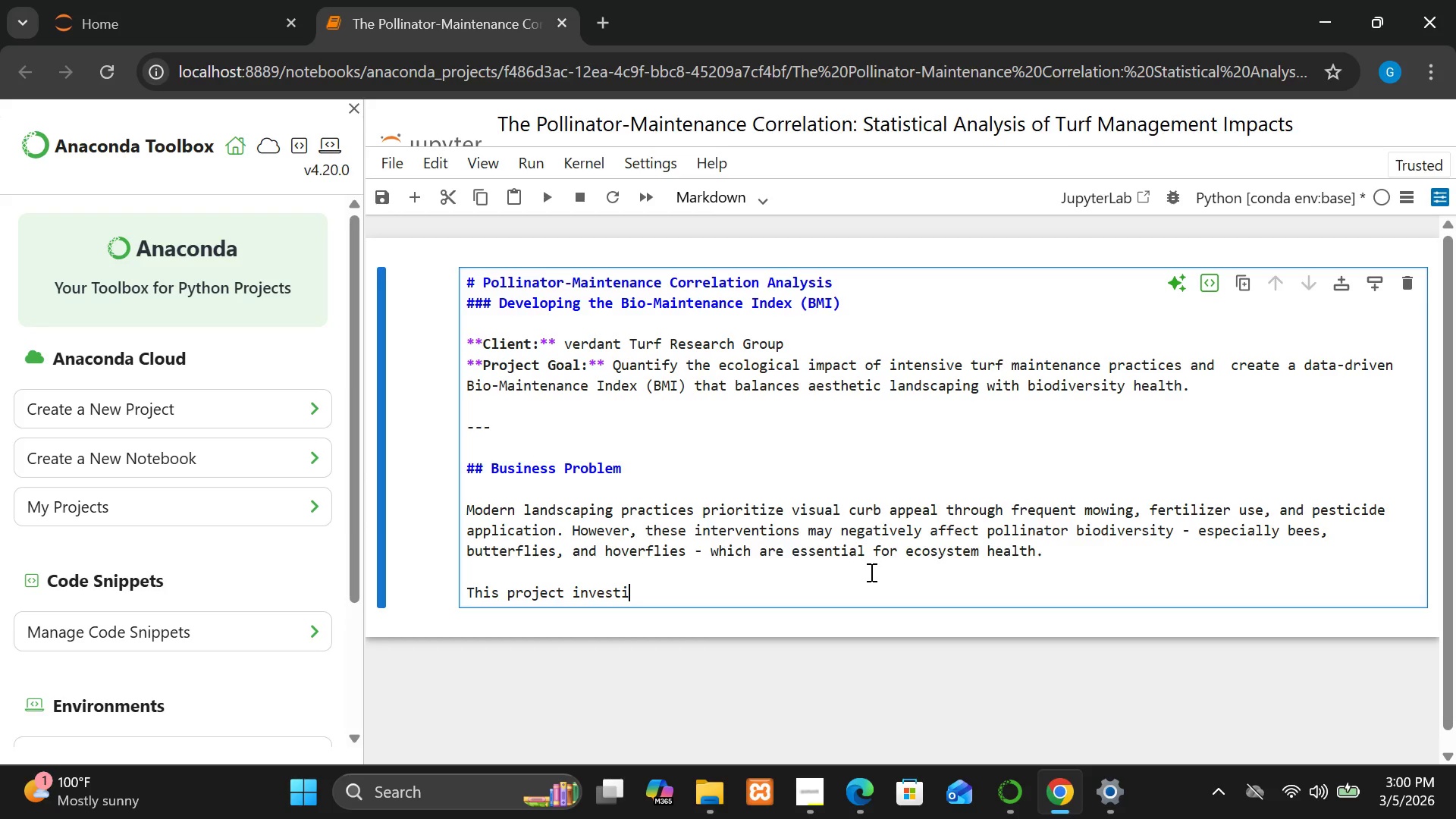 
type(gates:)
 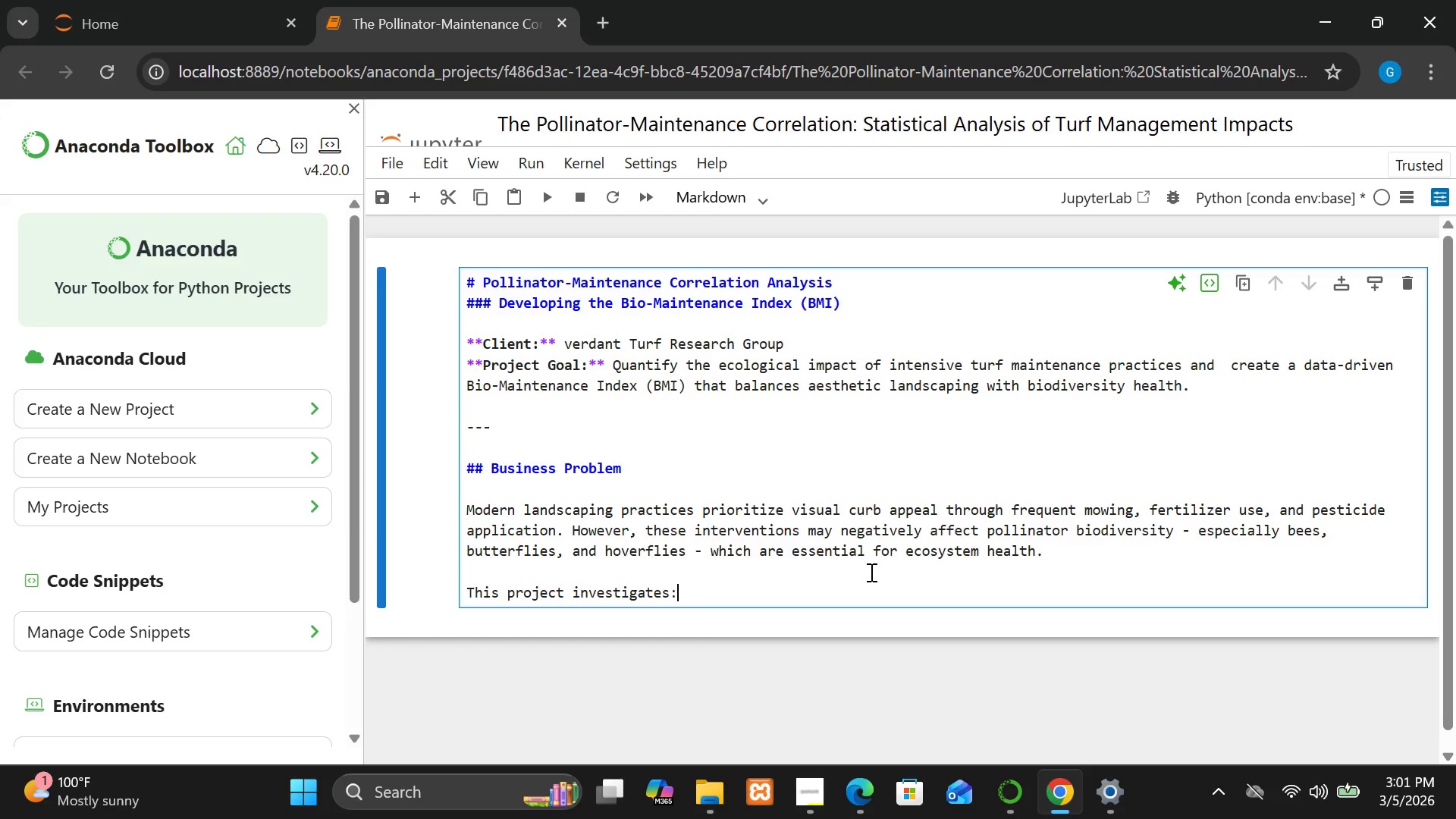 
key(Enter)
 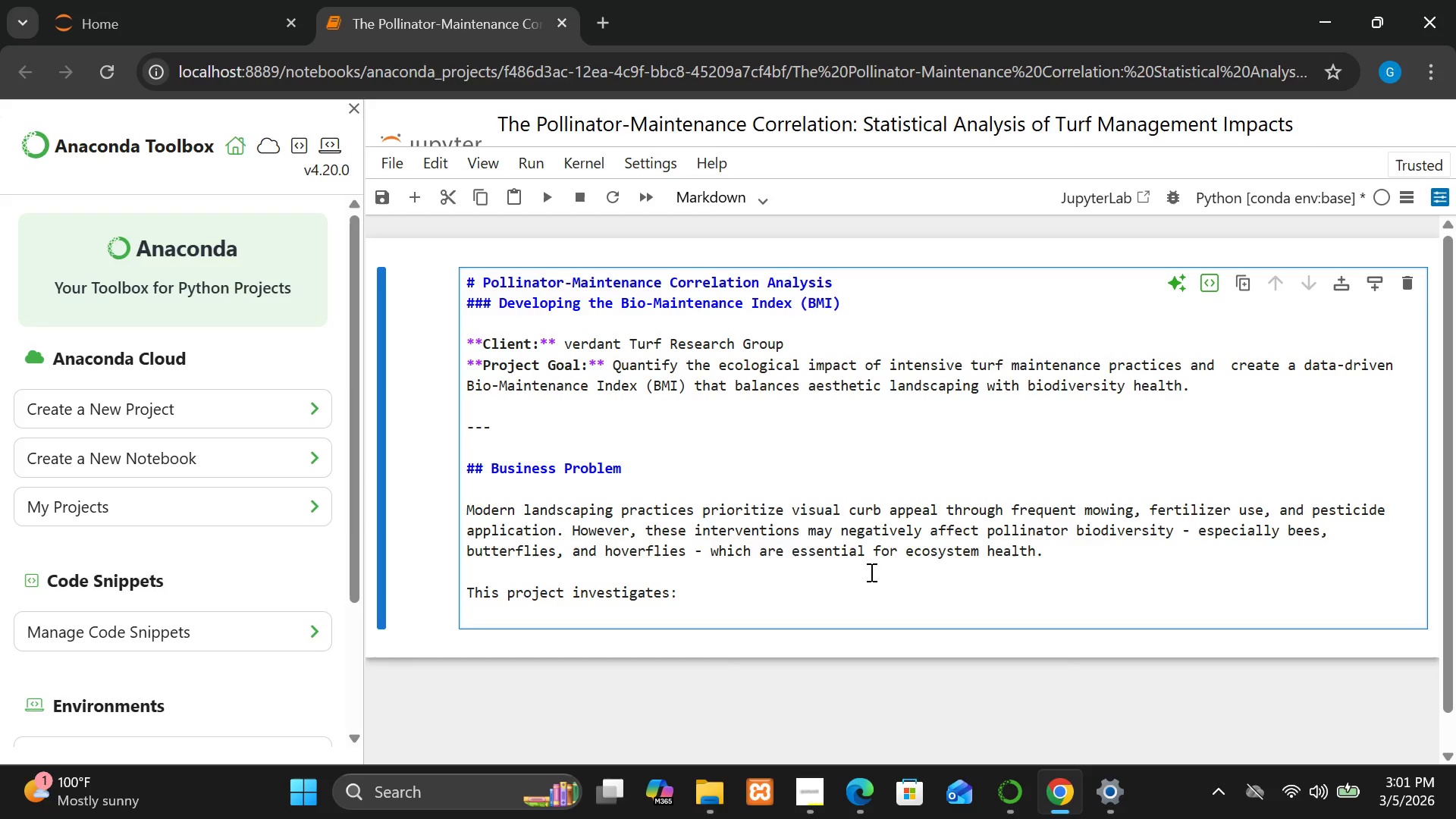 
key(Enter)
 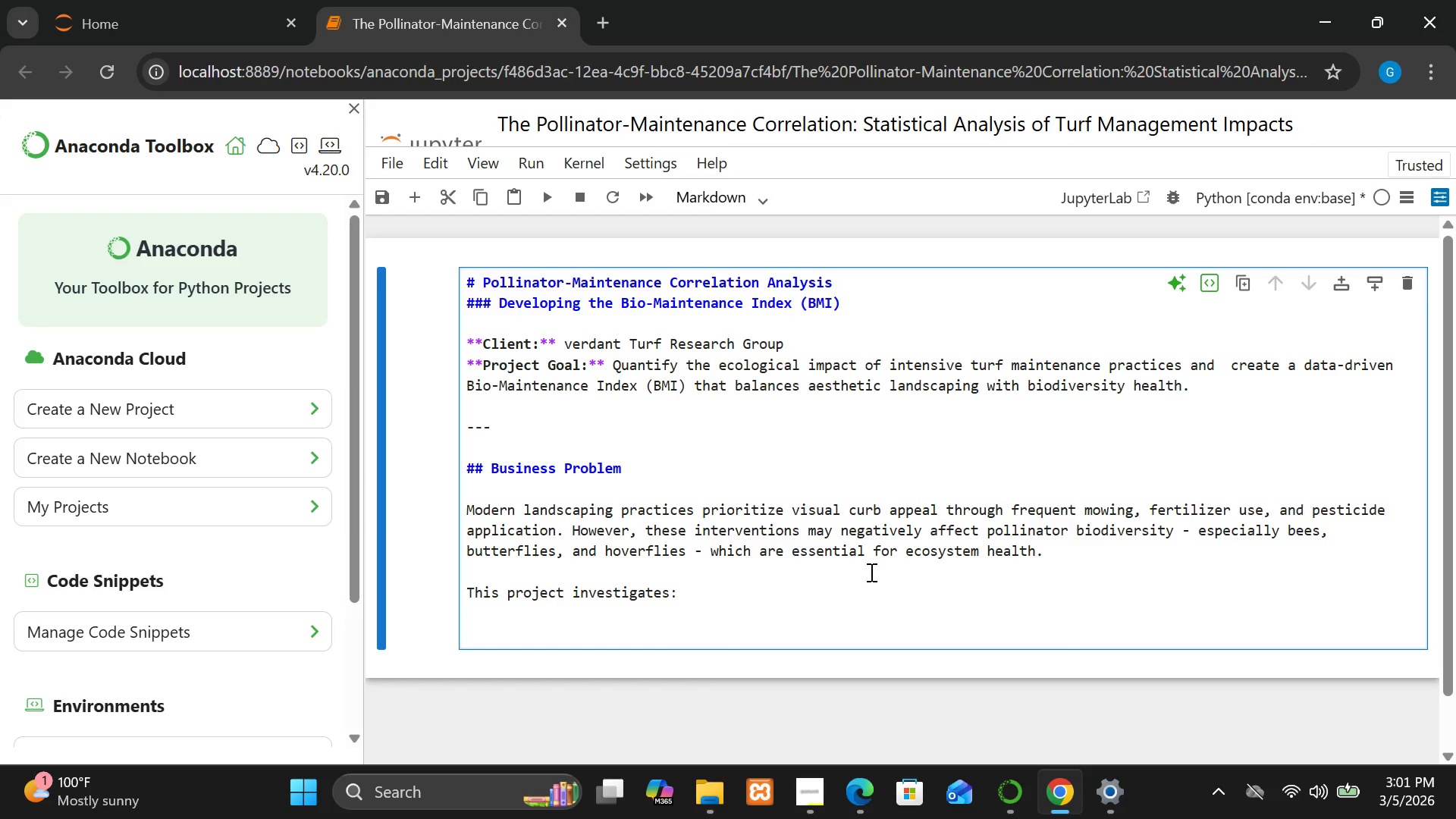 
key(Minus)
 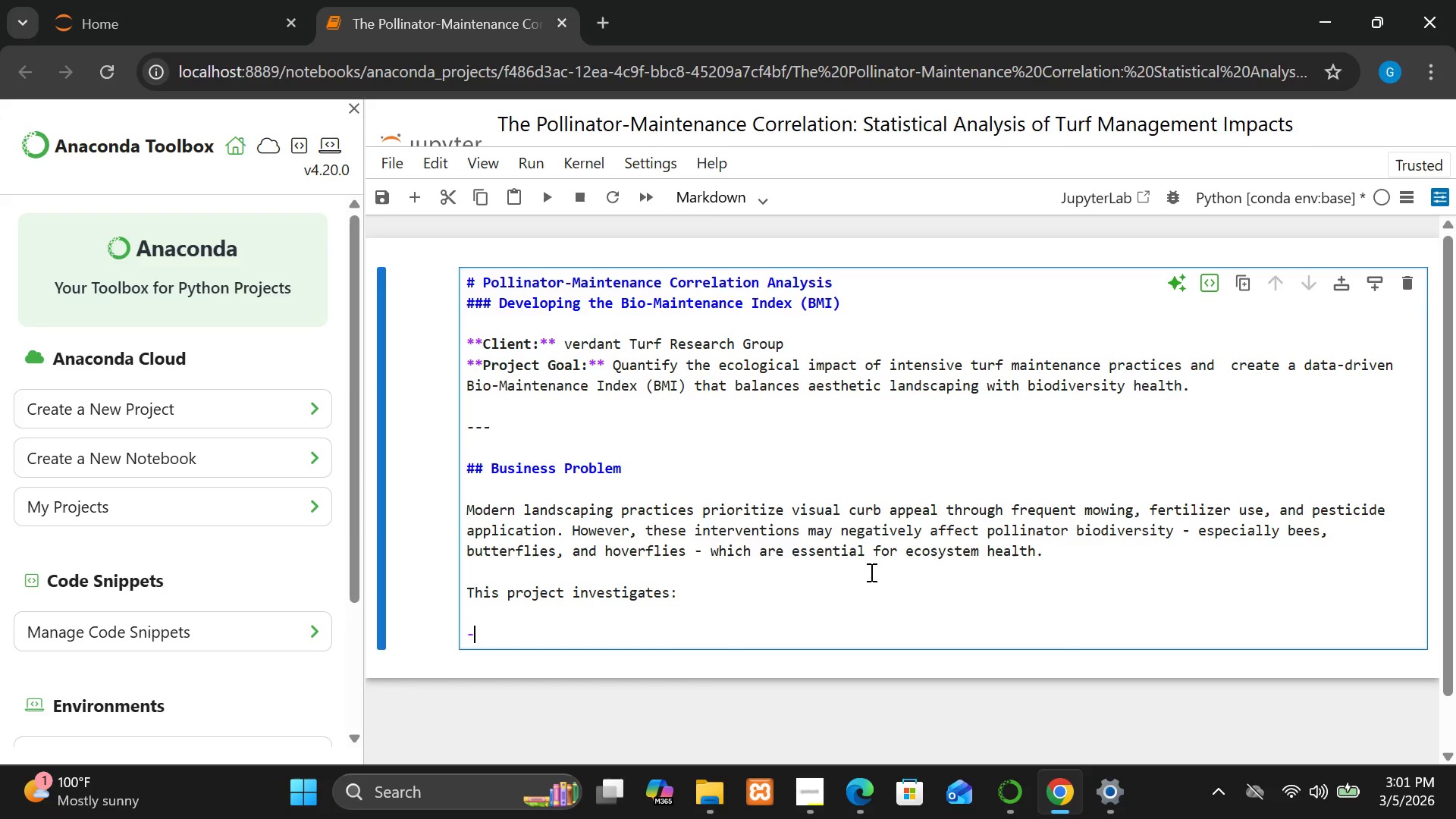 
type( The relational)
key(Backspace)
key(Backspace)
key(Backspace)
key(Backspace)
key(Backspace)
type(ionship bettwe)
key(Backspace)
key(Backspace)
key(Backspace)
type(ween )
 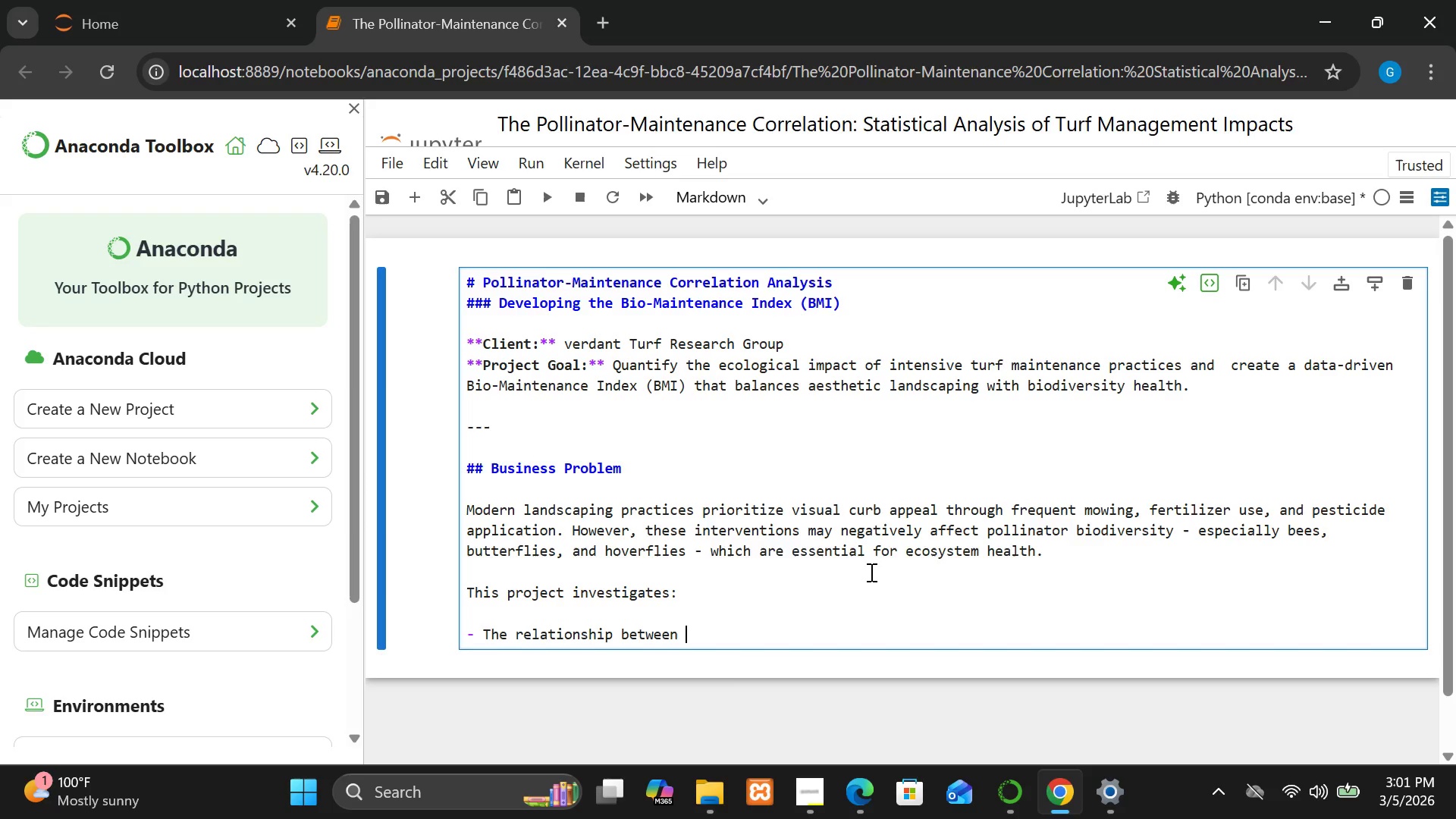 
type(**maintenance intensity** And)
key(Backspace)
key(Backspace)
key(Backspace)
type(and **)
 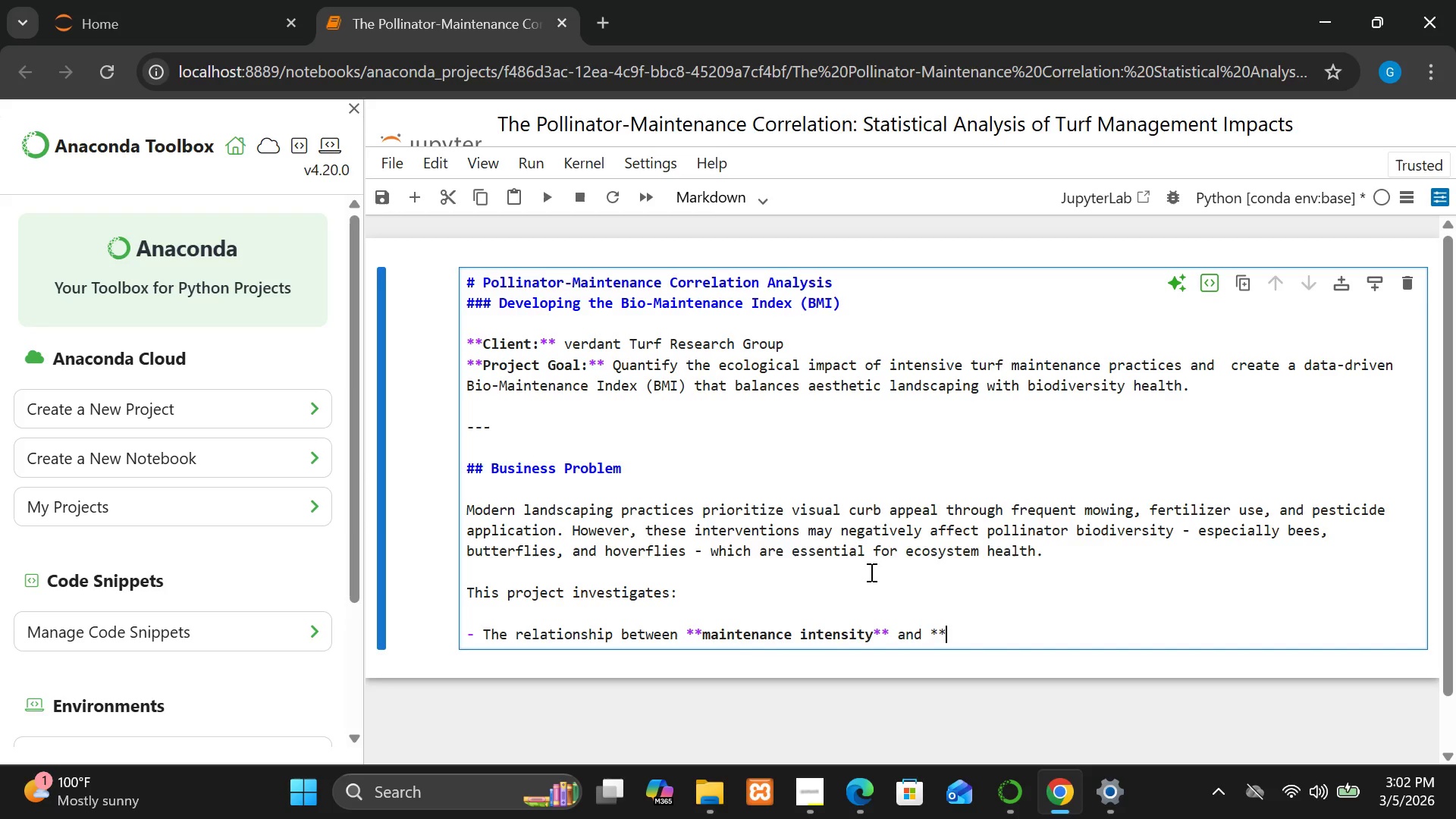 
key(P)
 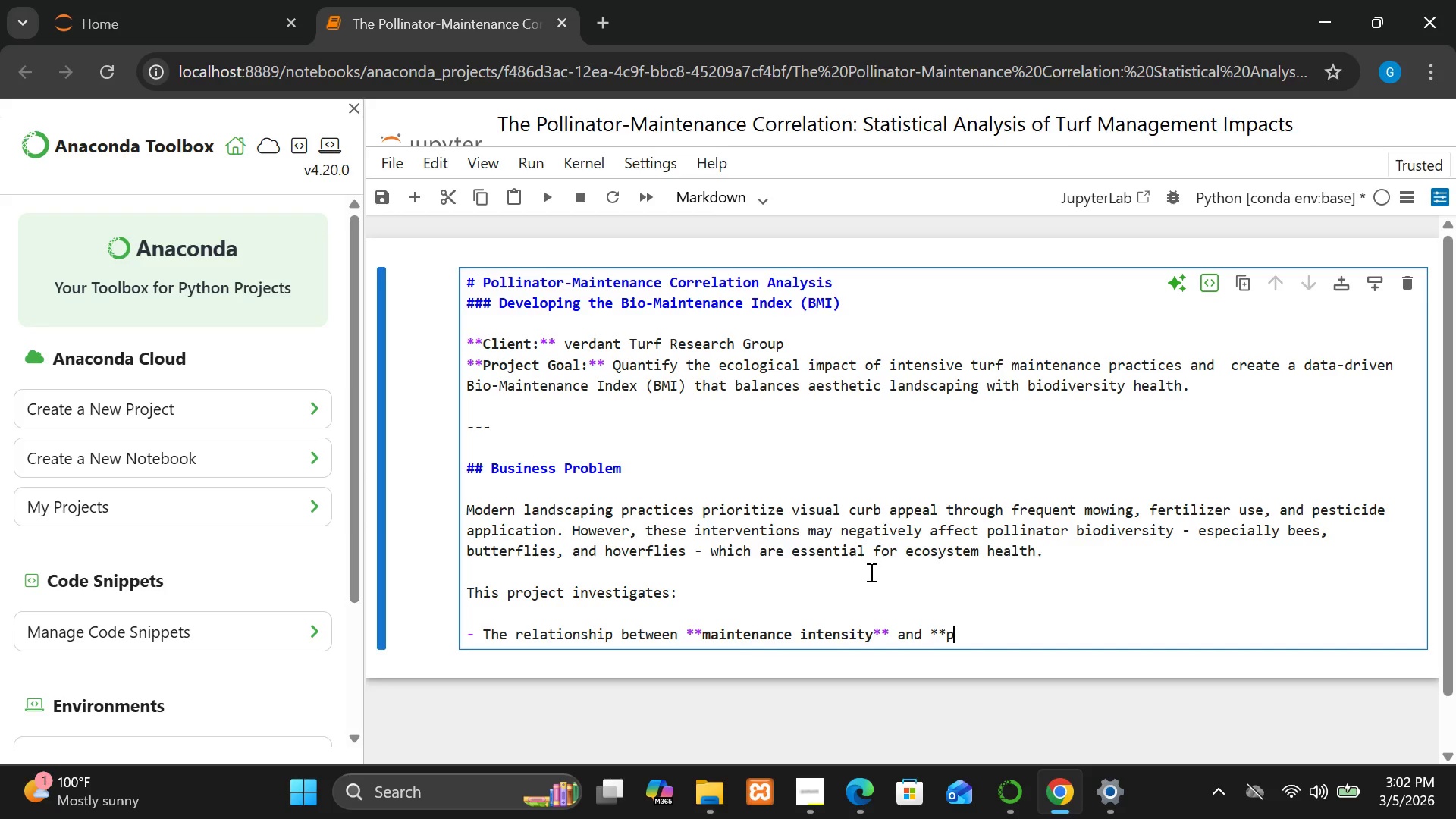 
type(ollinator biodiversity**)
 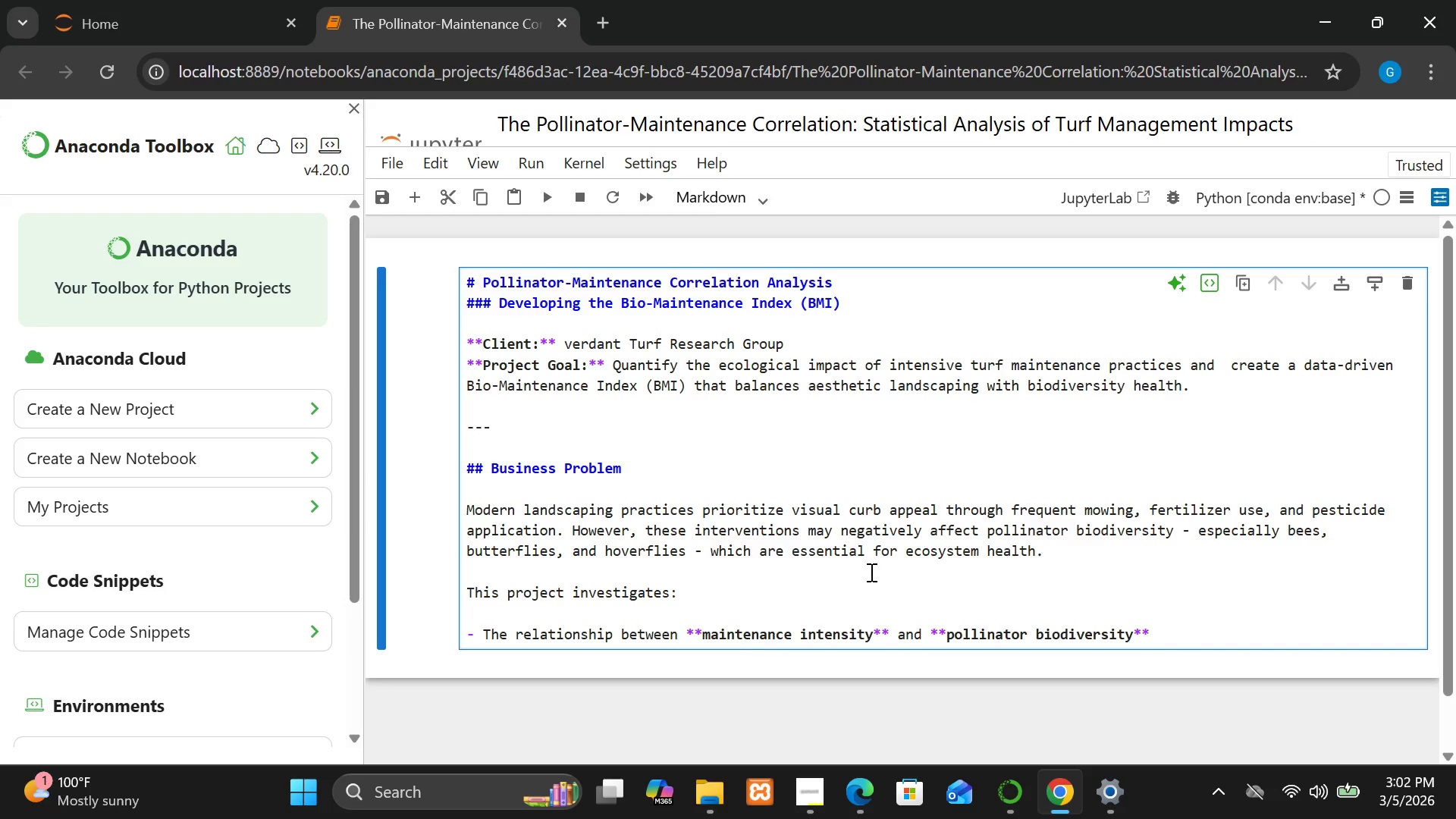 
key(Enter)
 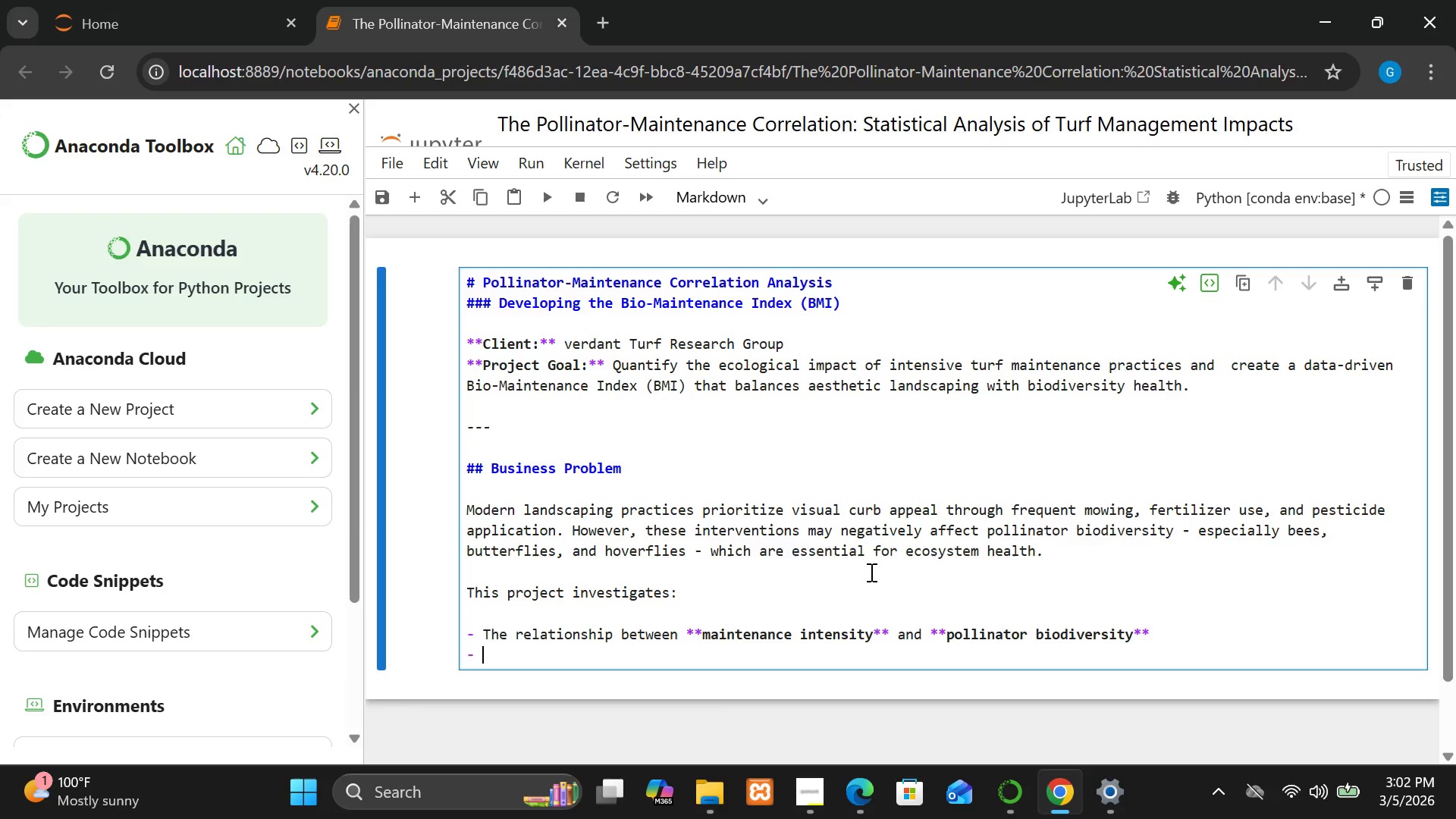 
wait(5.23)
 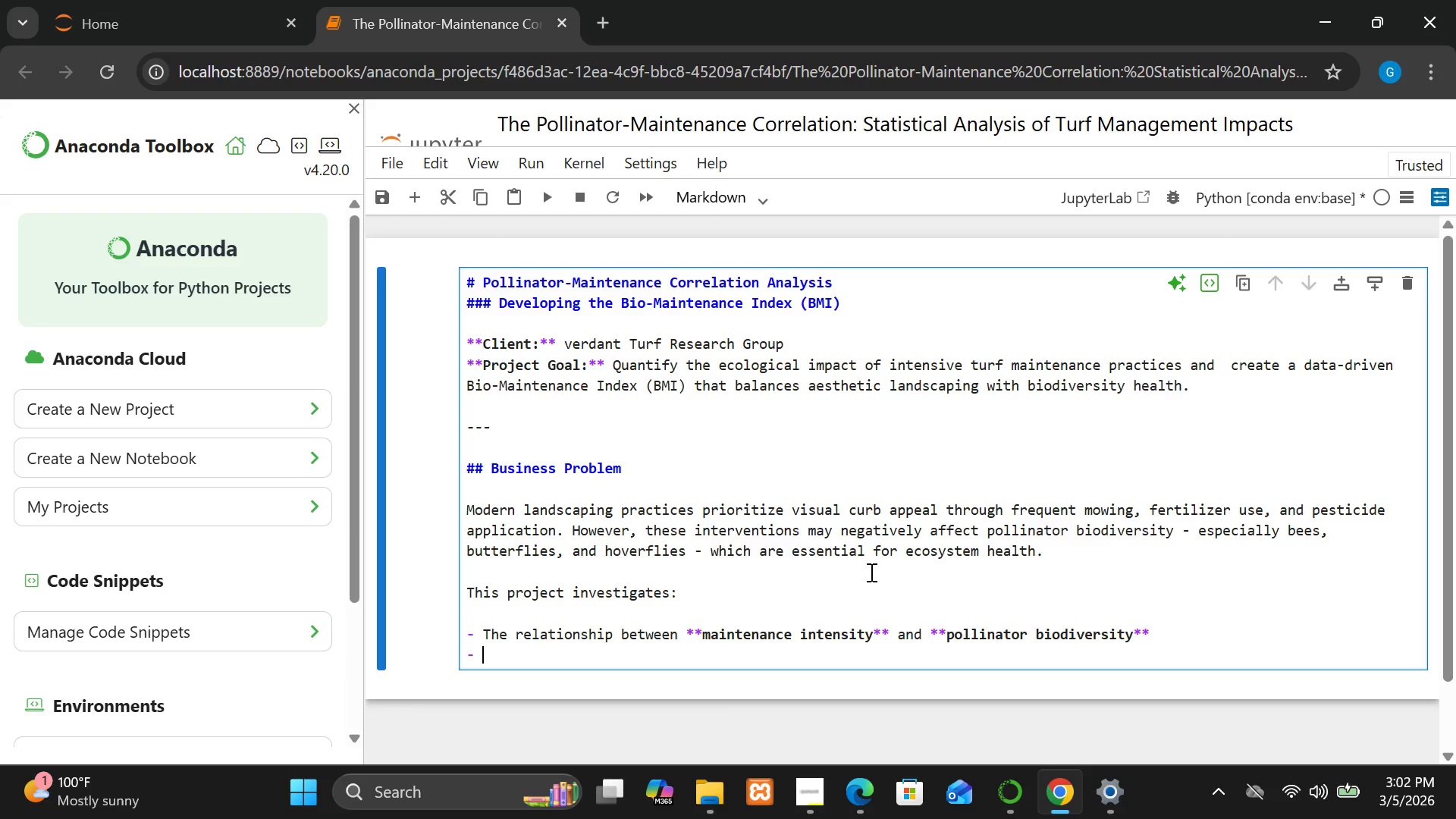 
type(Whh)
key(Backspace)
type(ich environment environment)
 